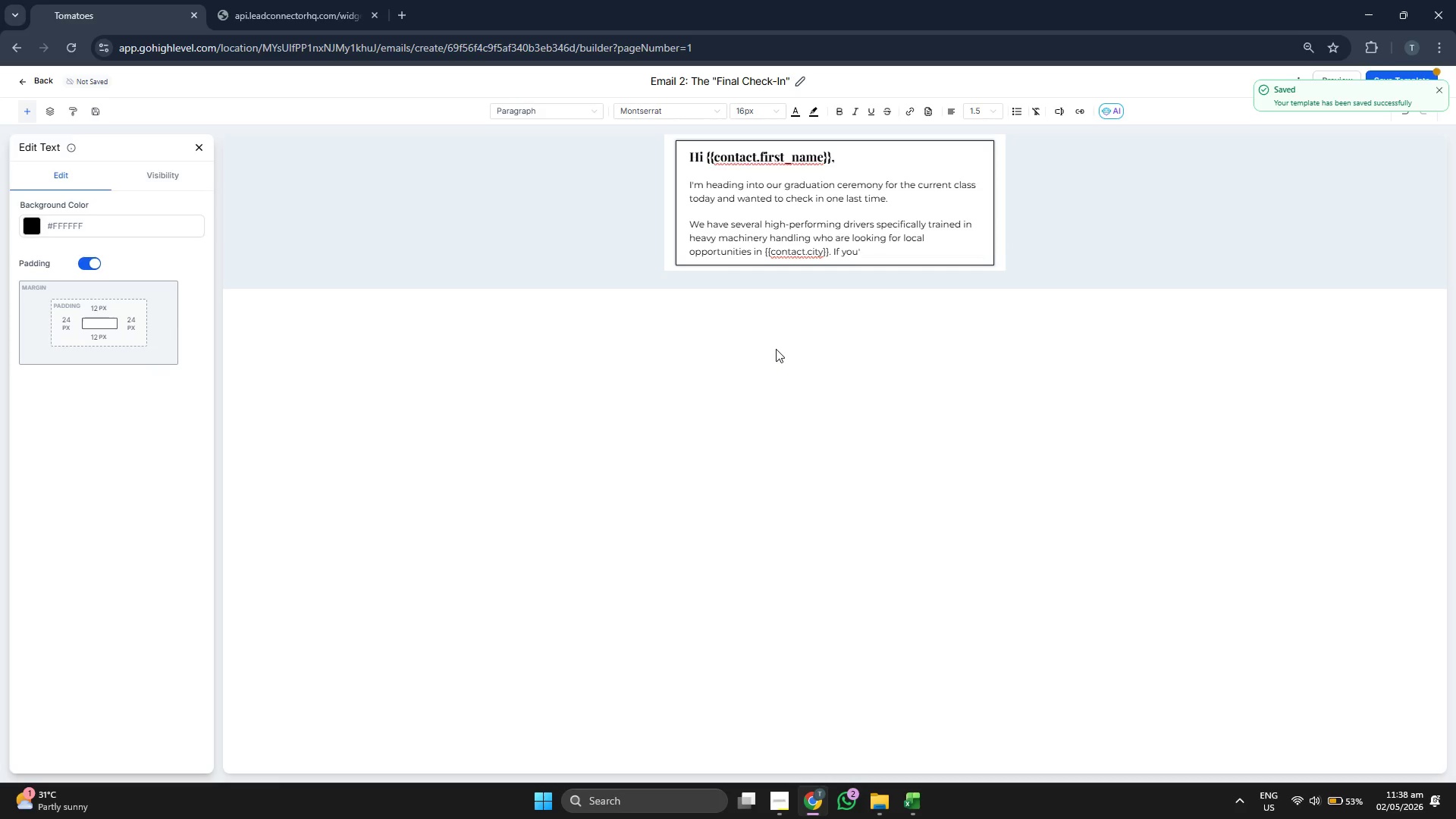 
type(re sti)
 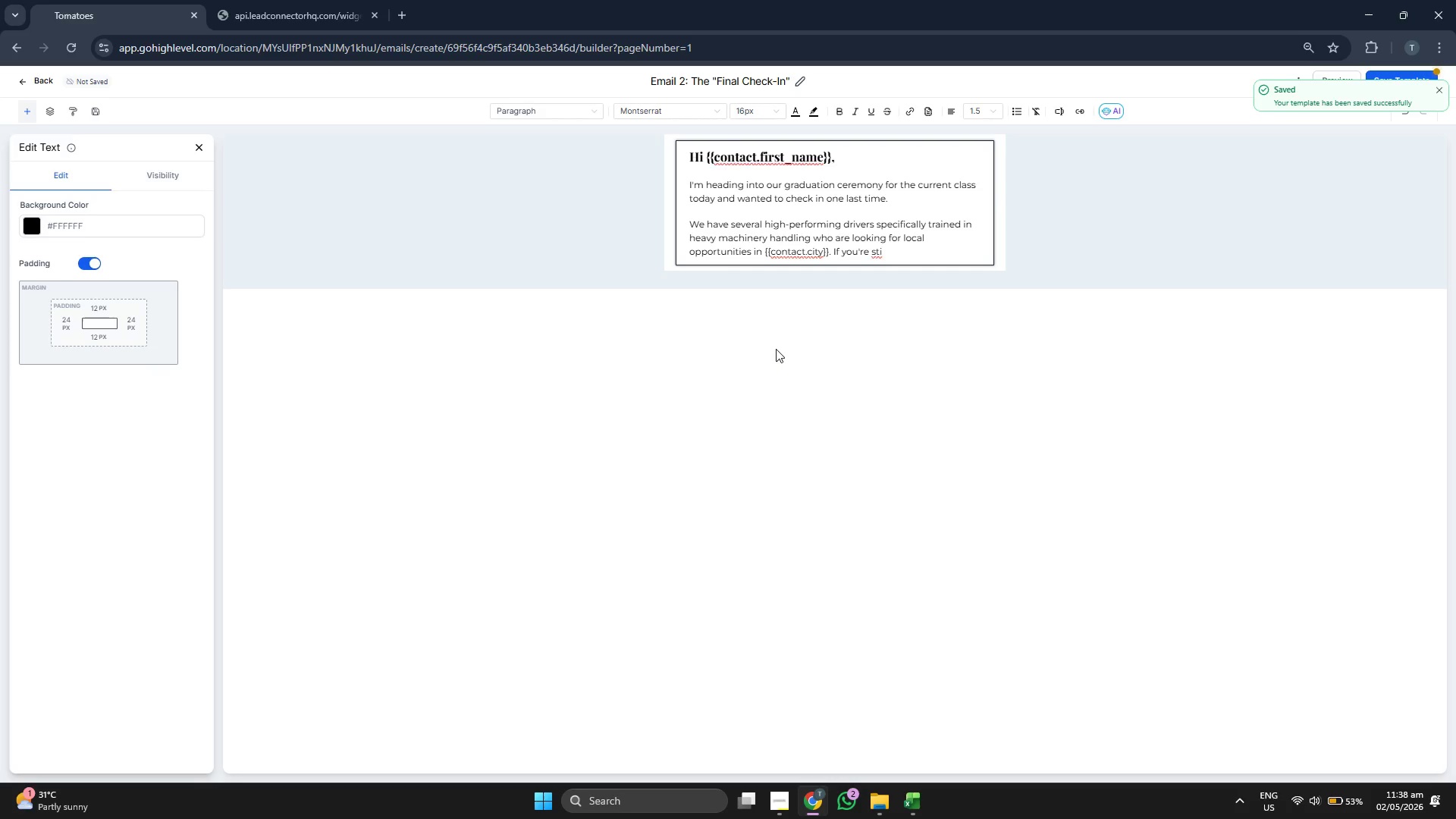 
type(ll)
 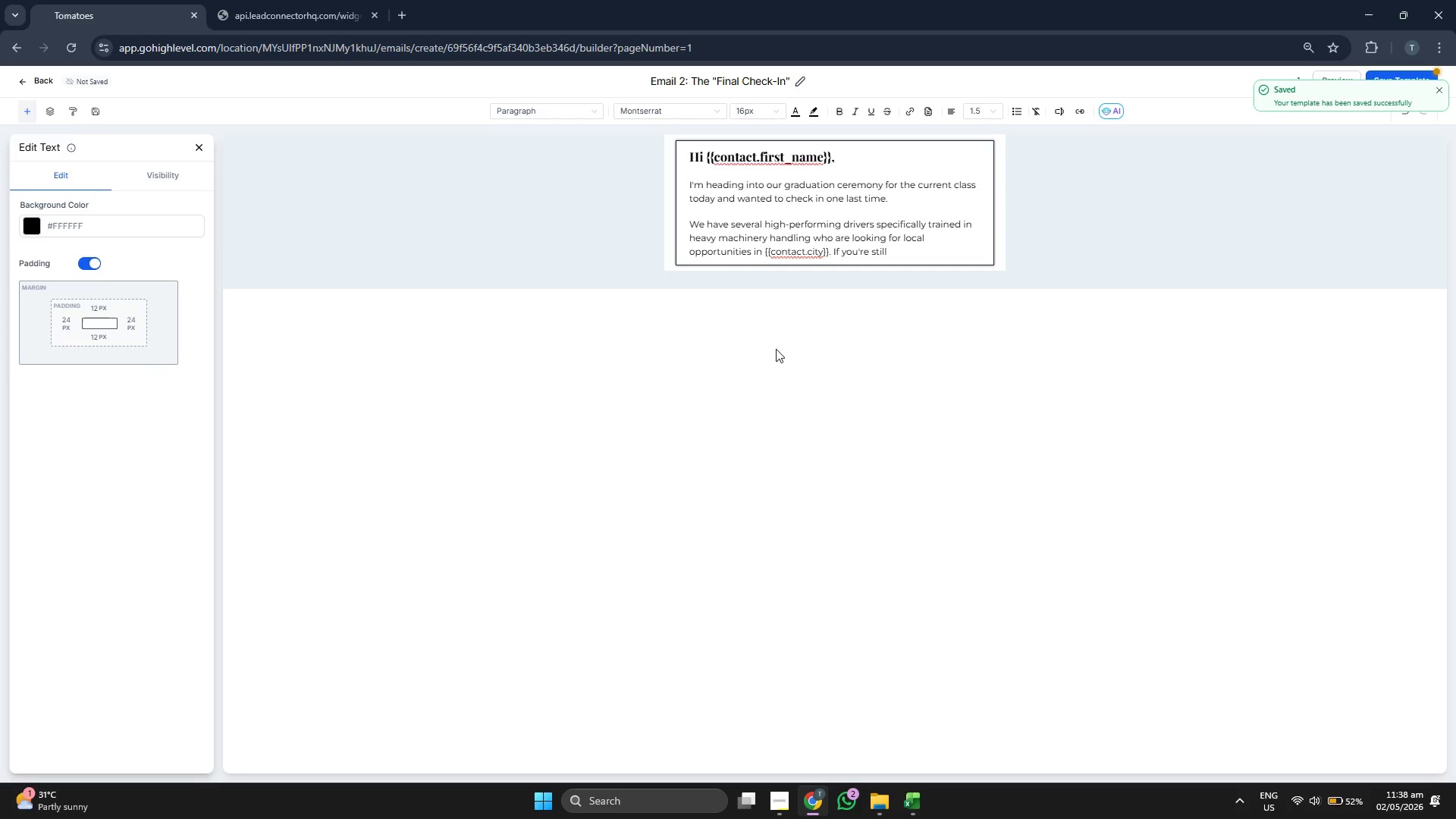 
wait(8.98)
 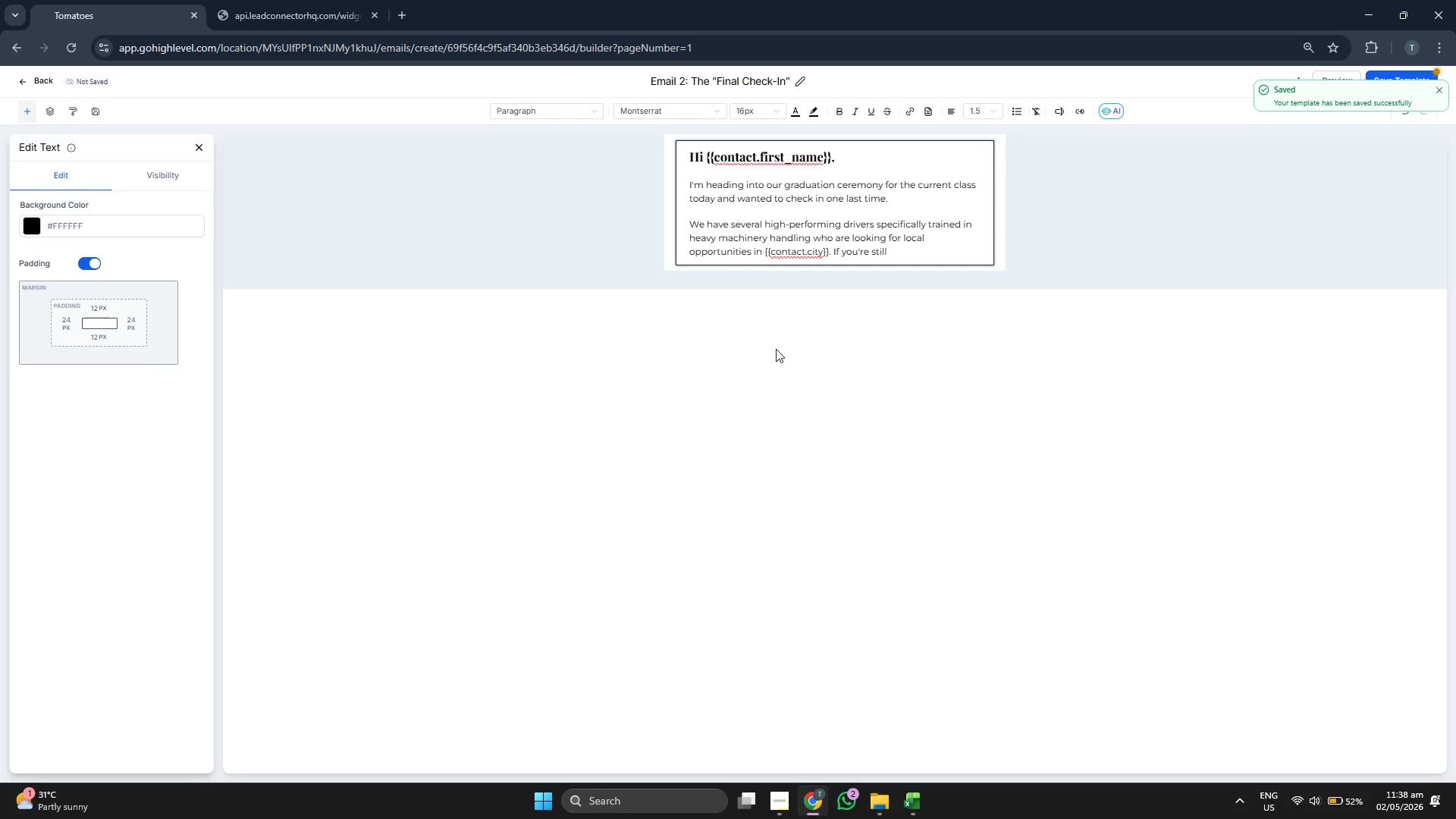 
type( look)
 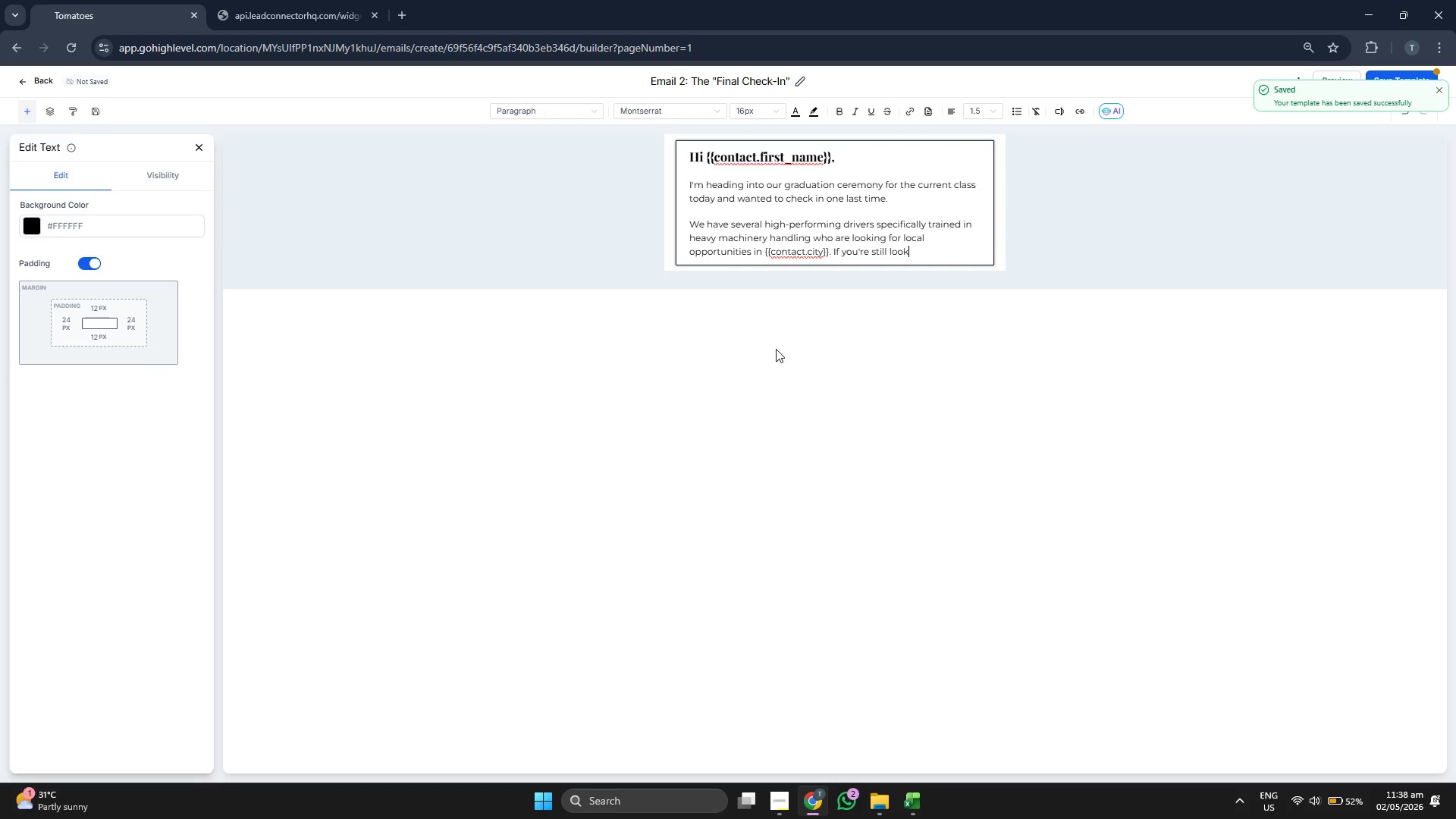 
type(ing)
 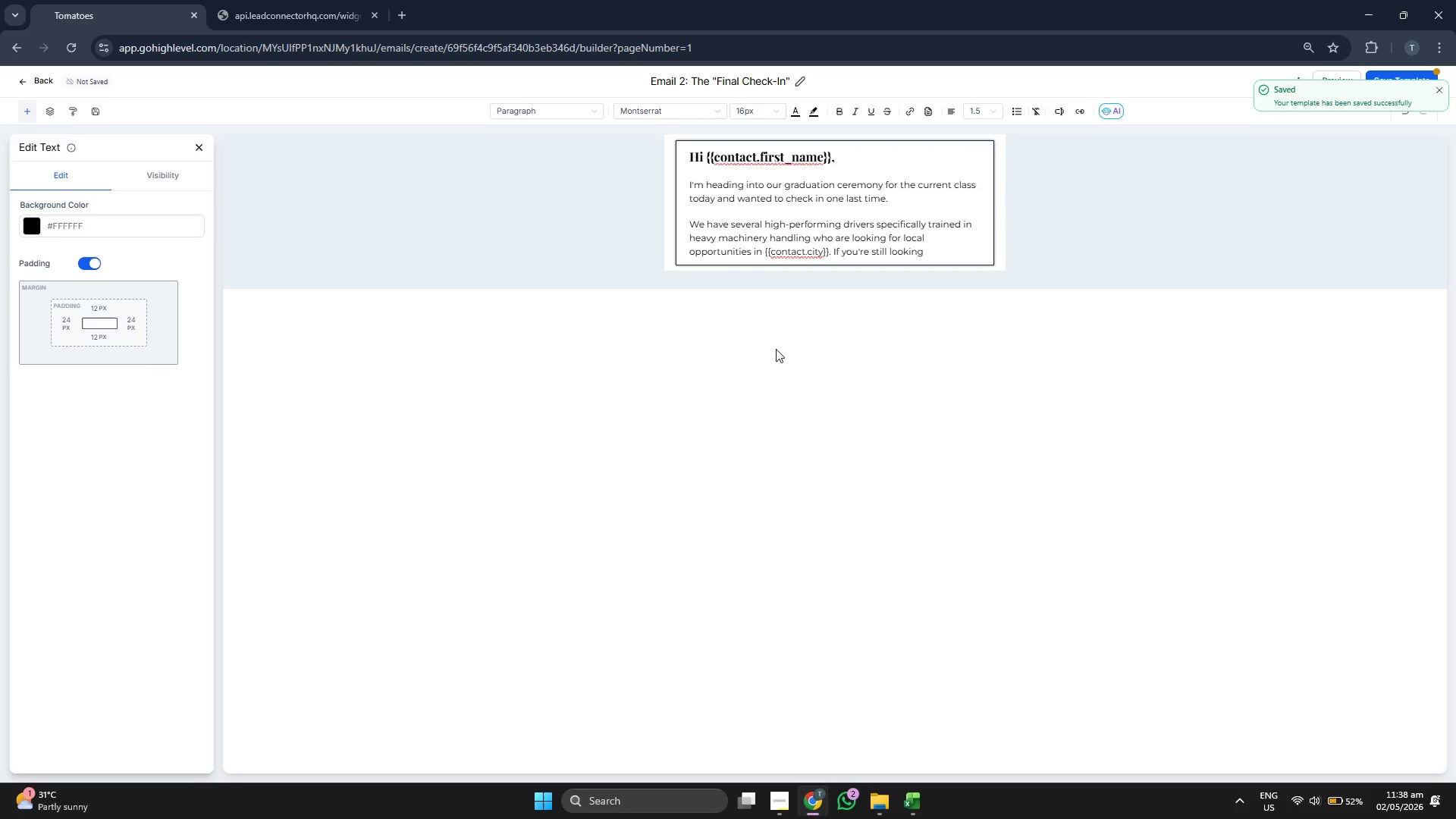 
wait(5.72)
 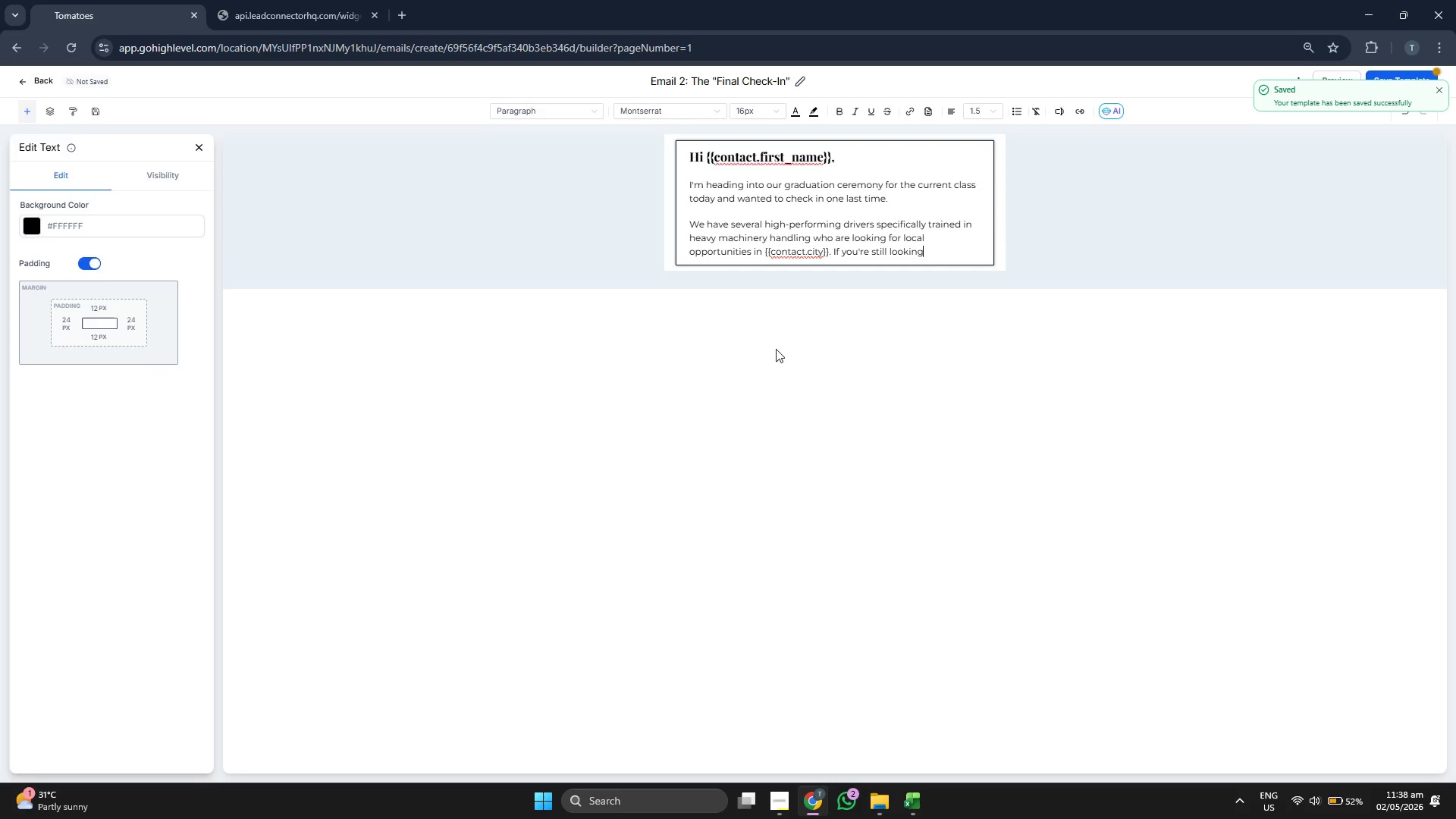 
key(Space)
 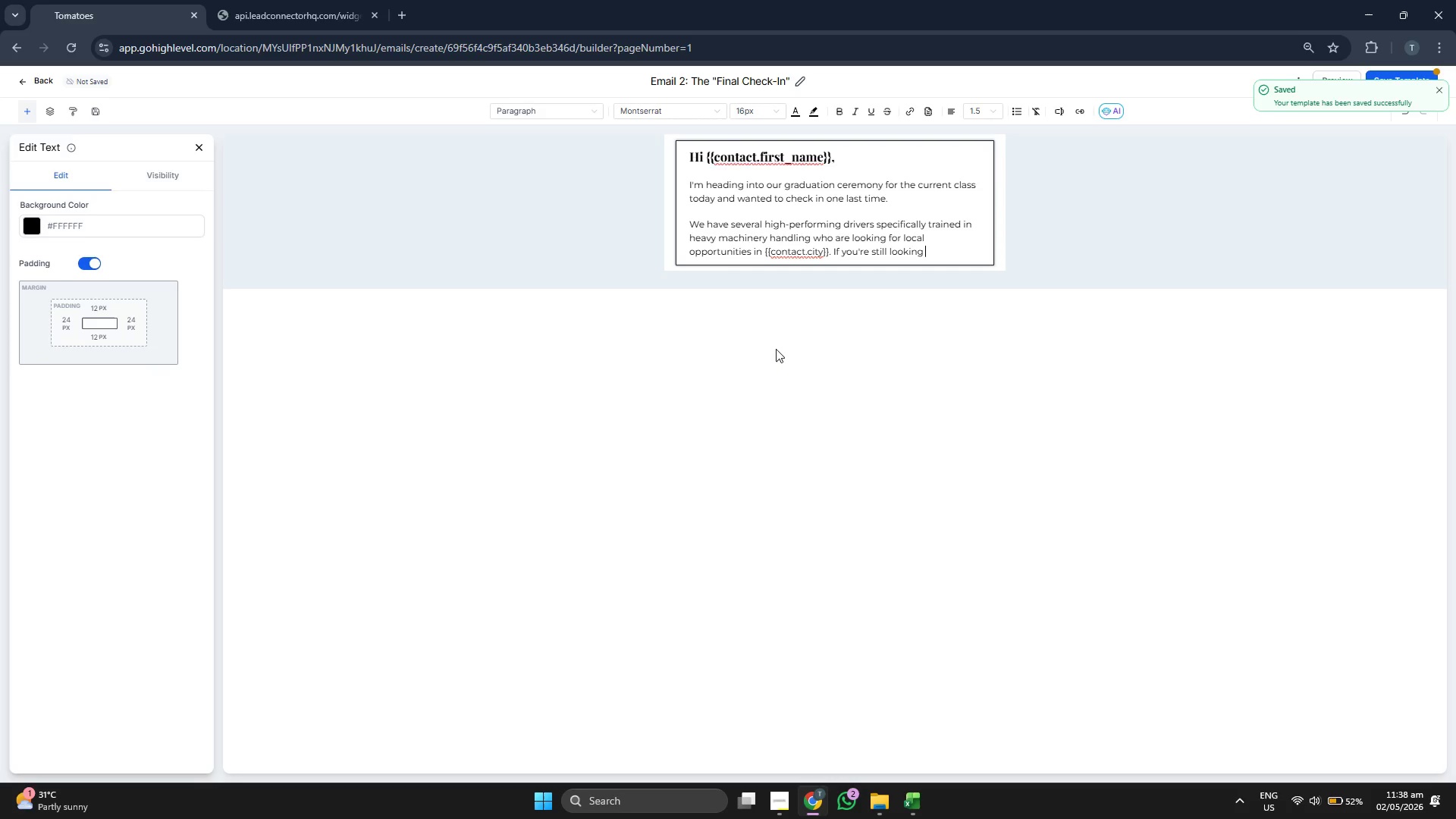 
key(T)
 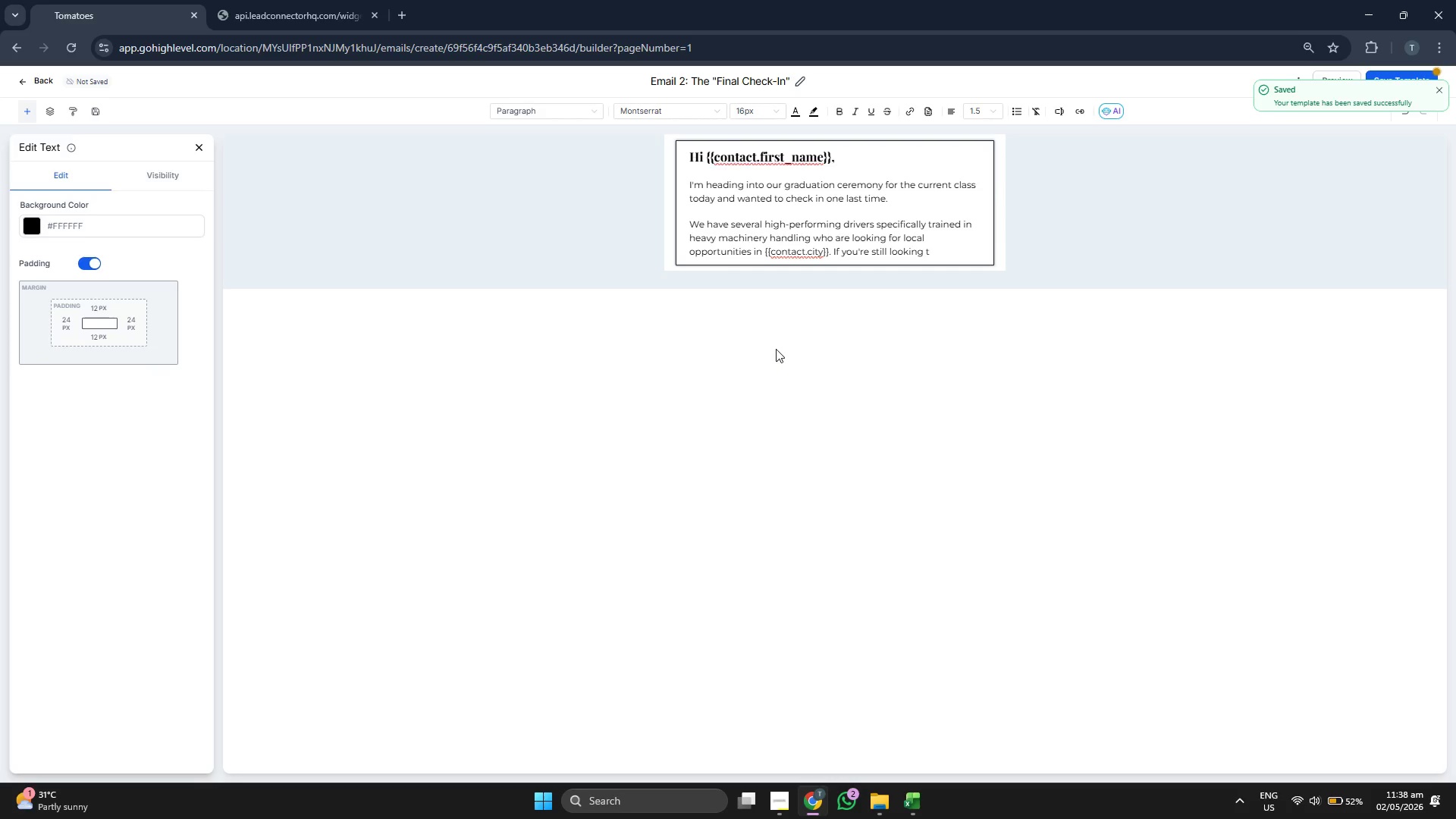 
key(O)
 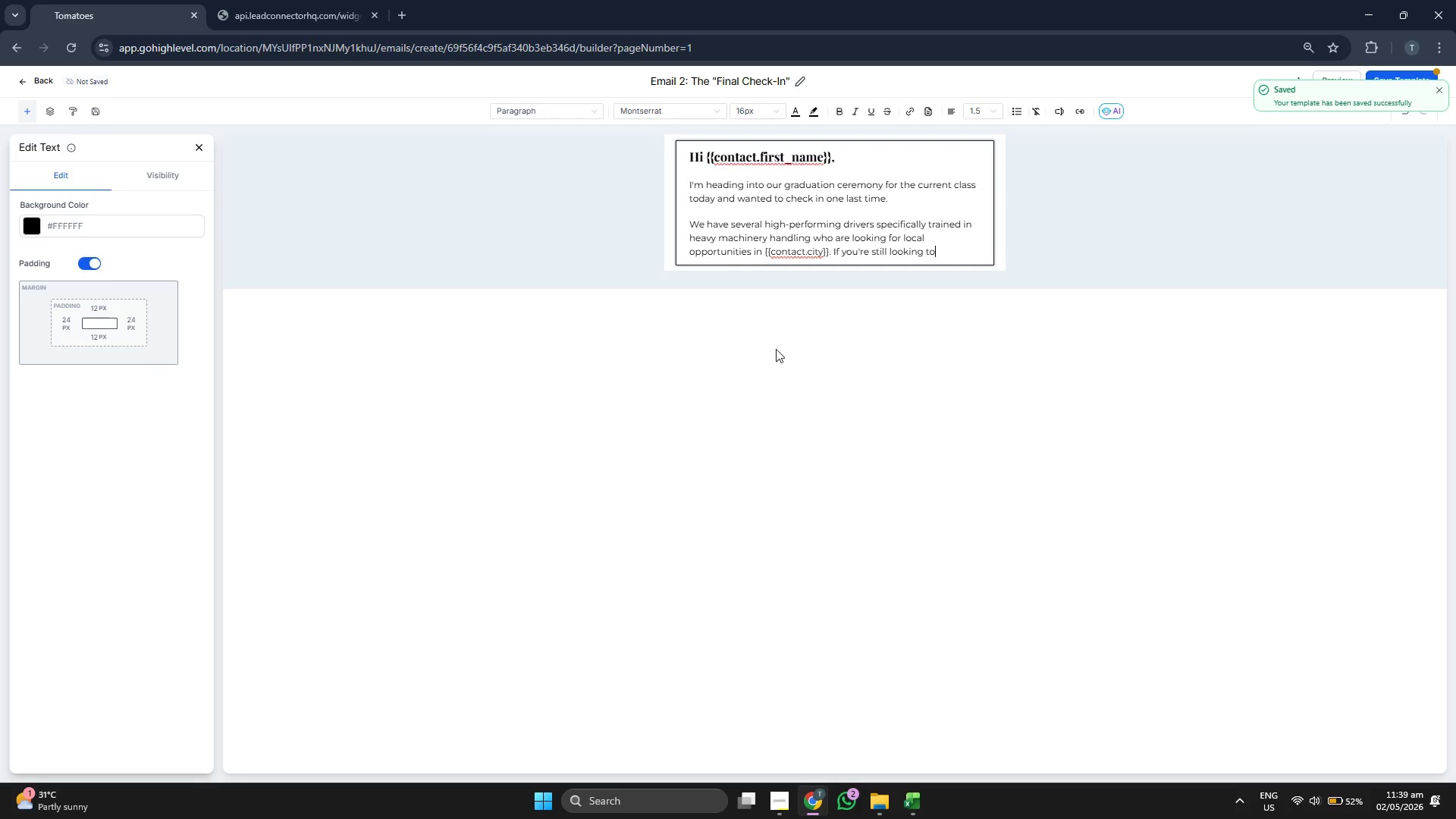 
key(Space)
 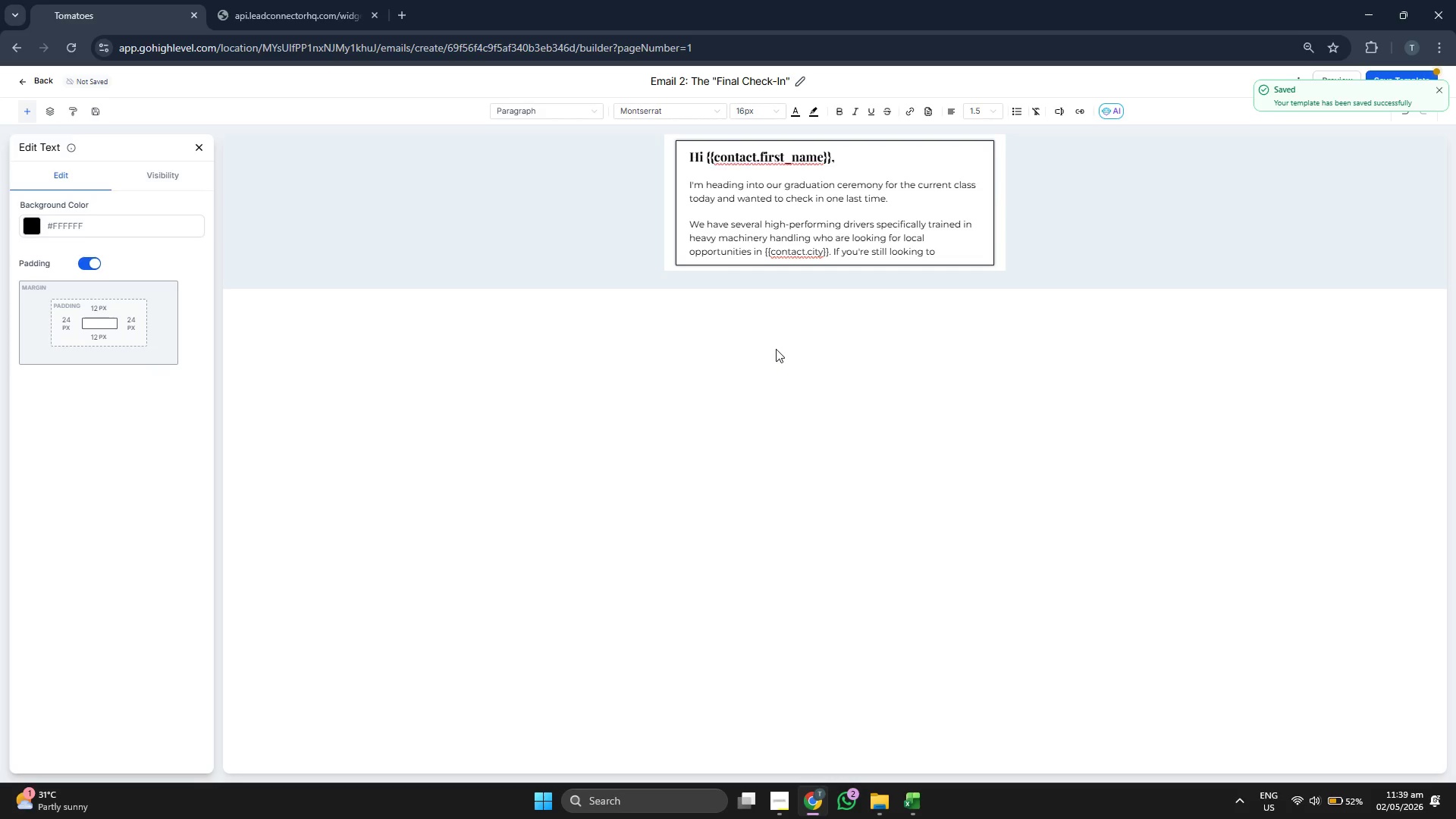 
wait(8.92)
 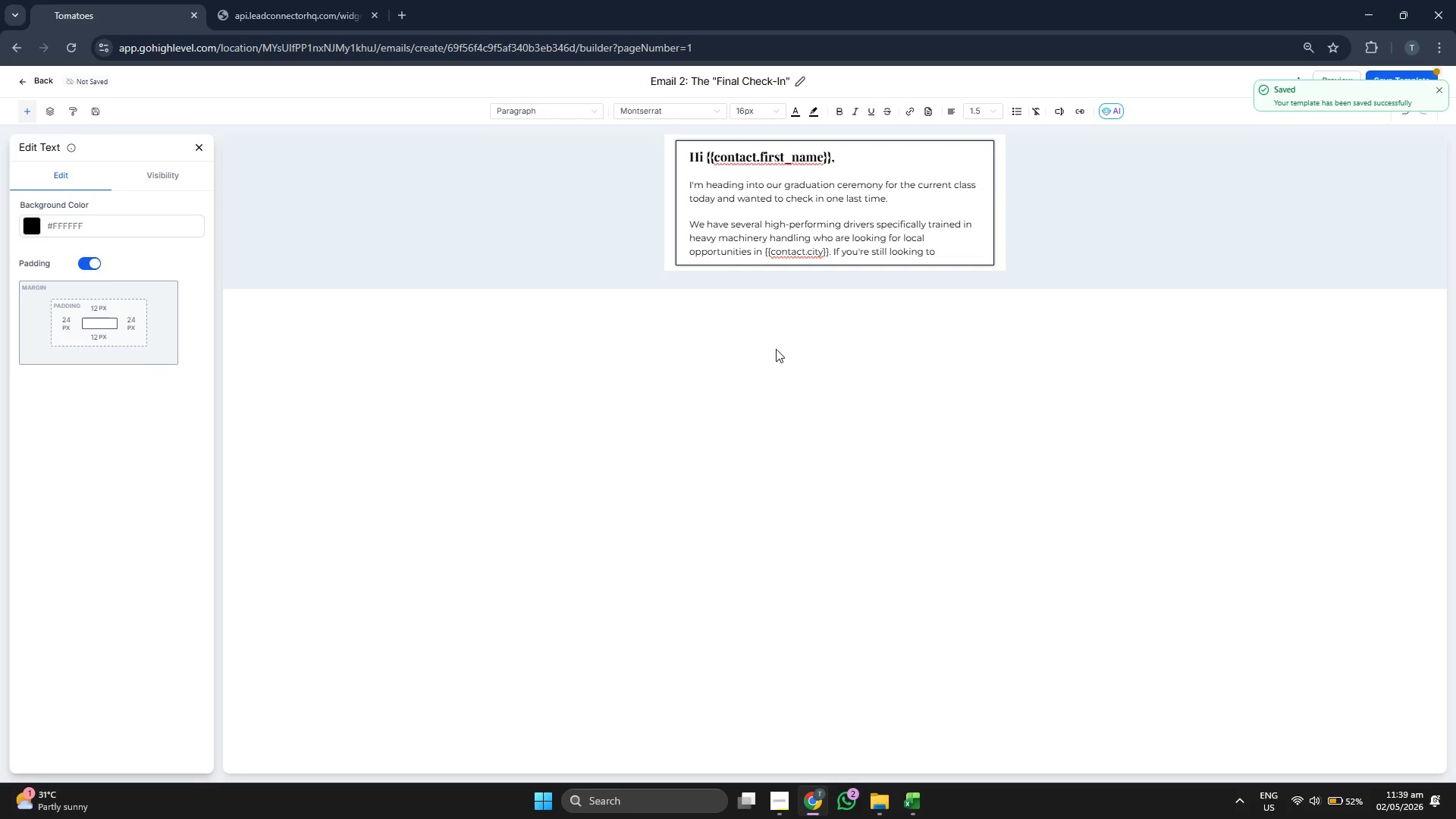 
key(Backspace)
type( solv)
 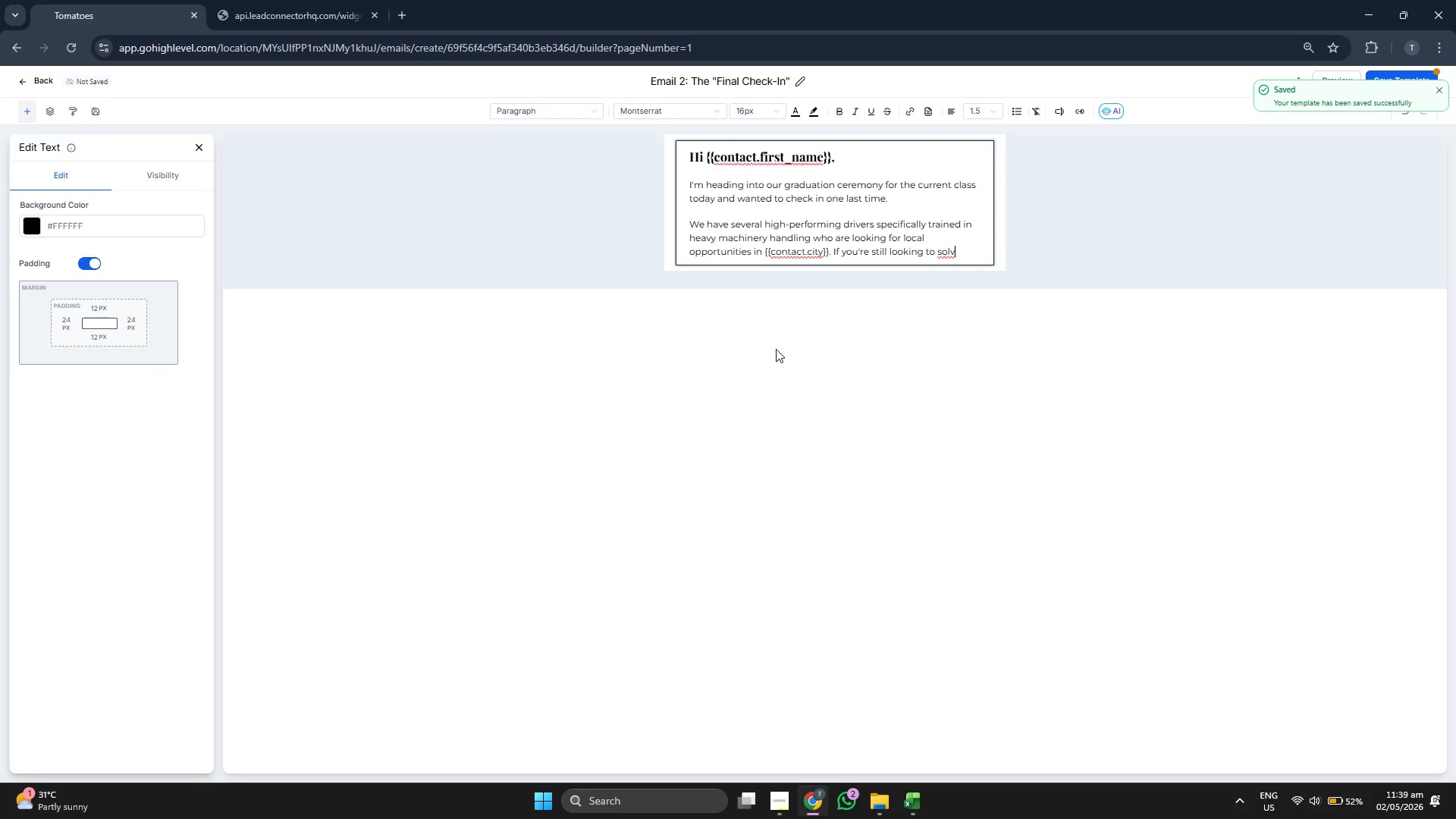 
key(E)
 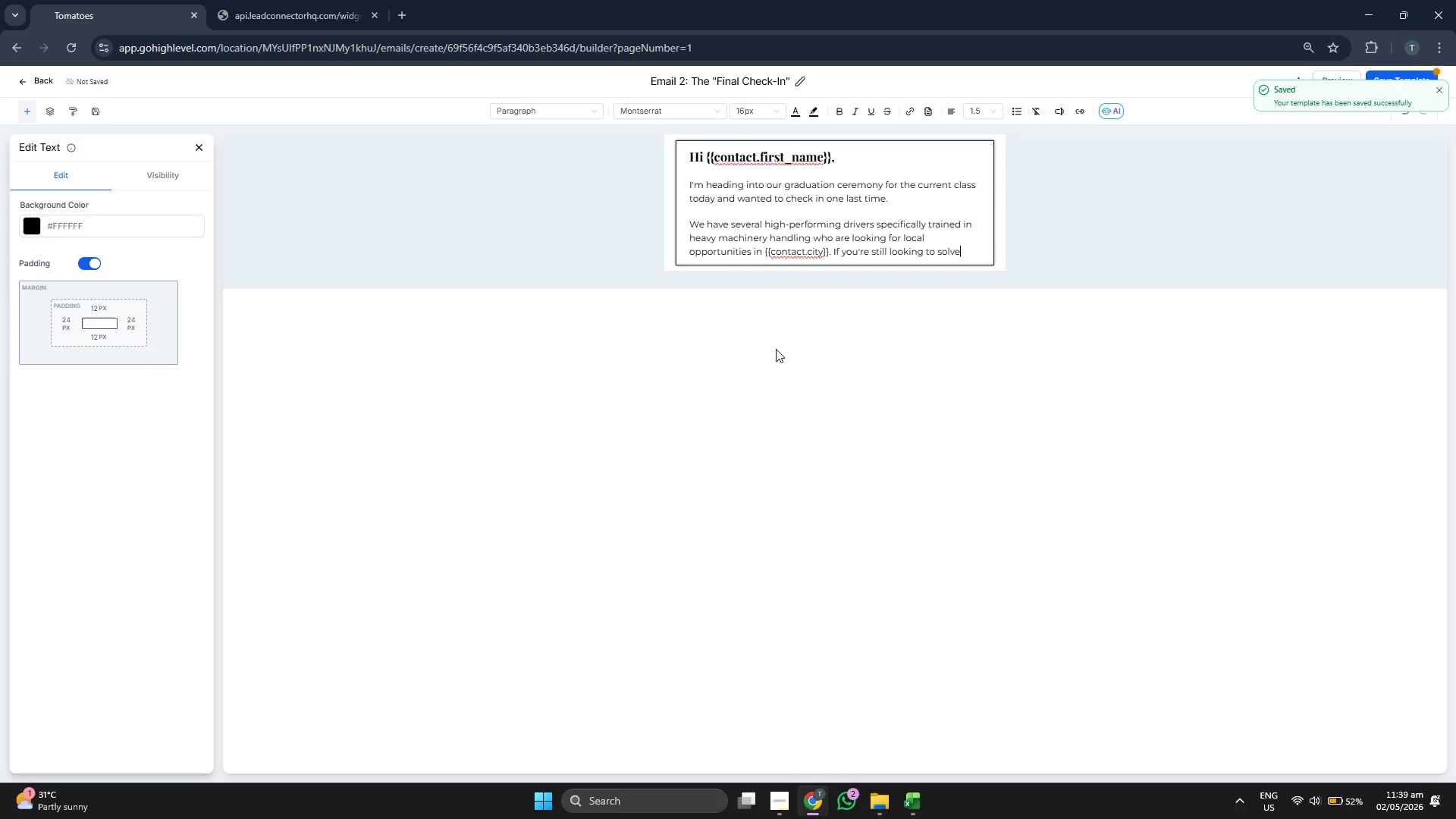 
key(Space)
 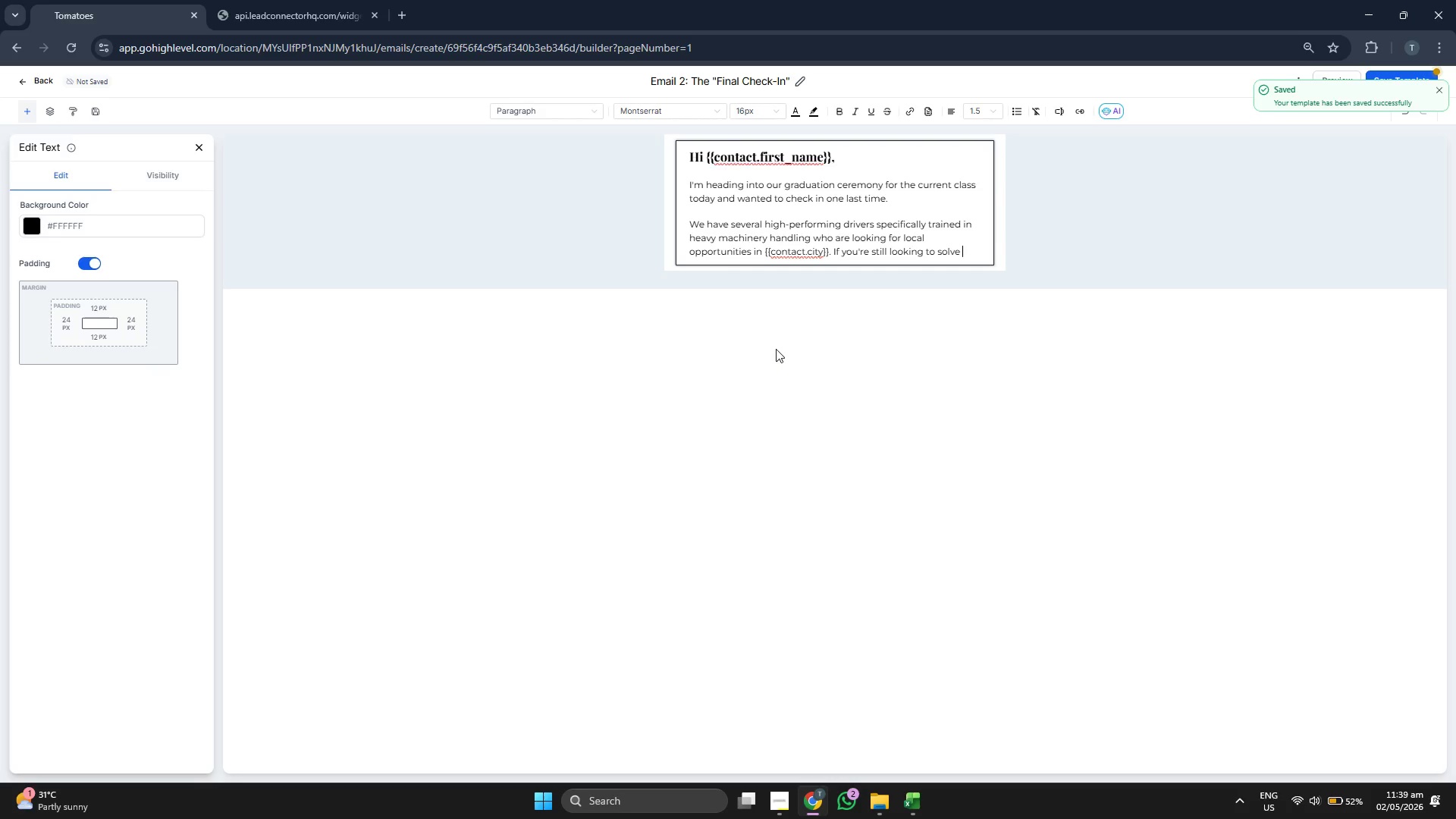 
key(S)
 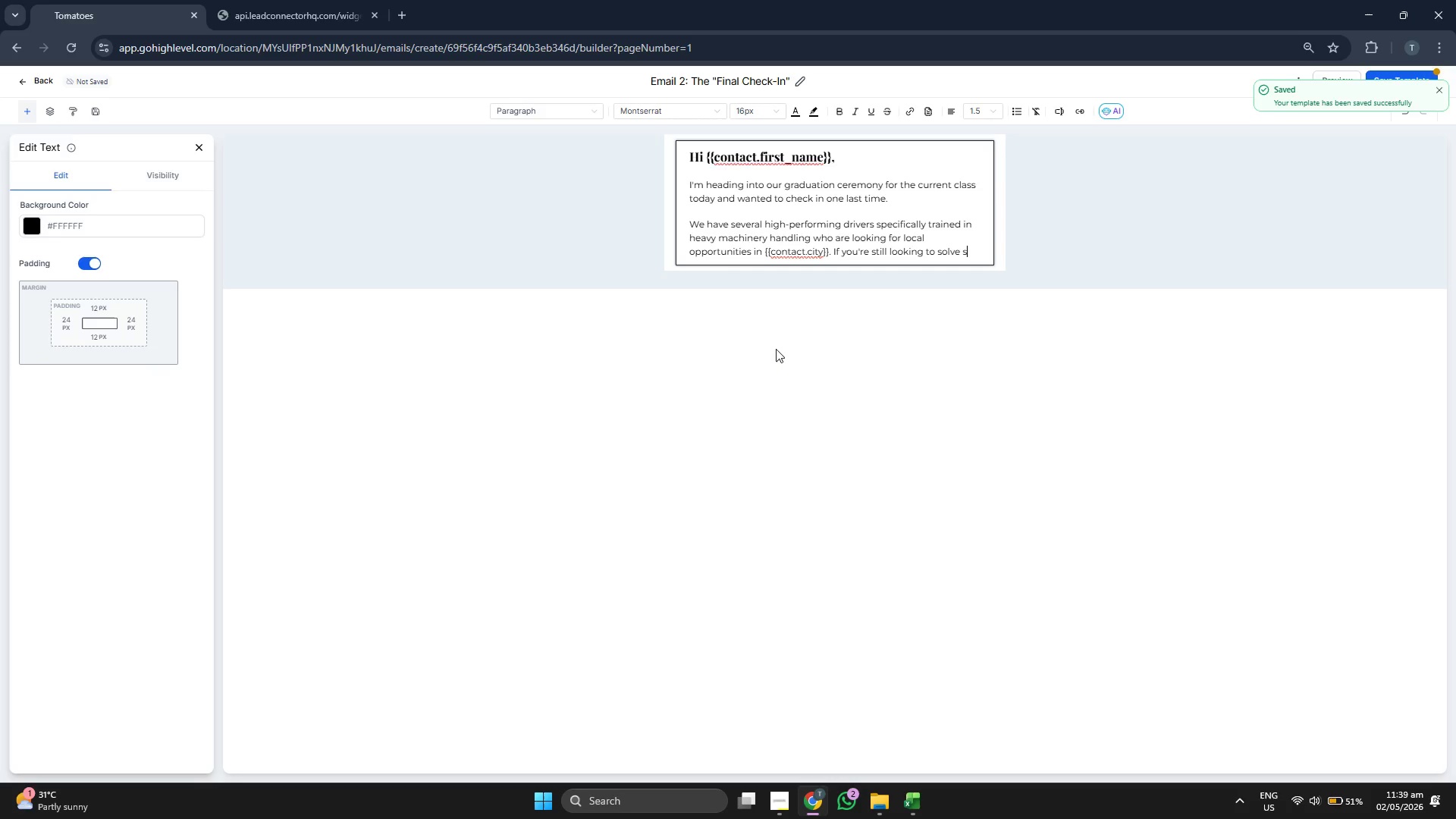 
wait(5.73)
 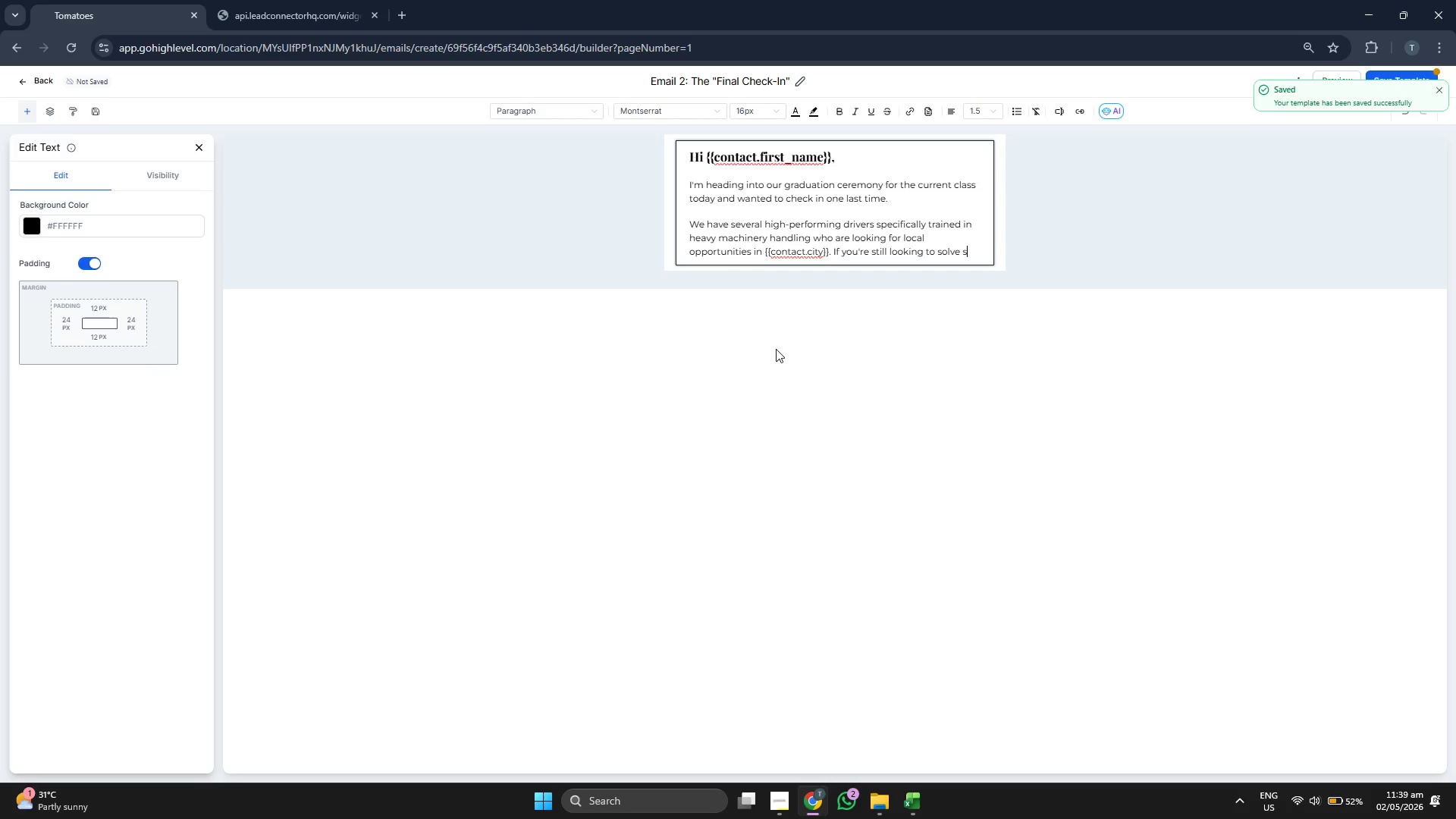 
type(o)
key(Backspace)
key(Backspace)
type(your)
 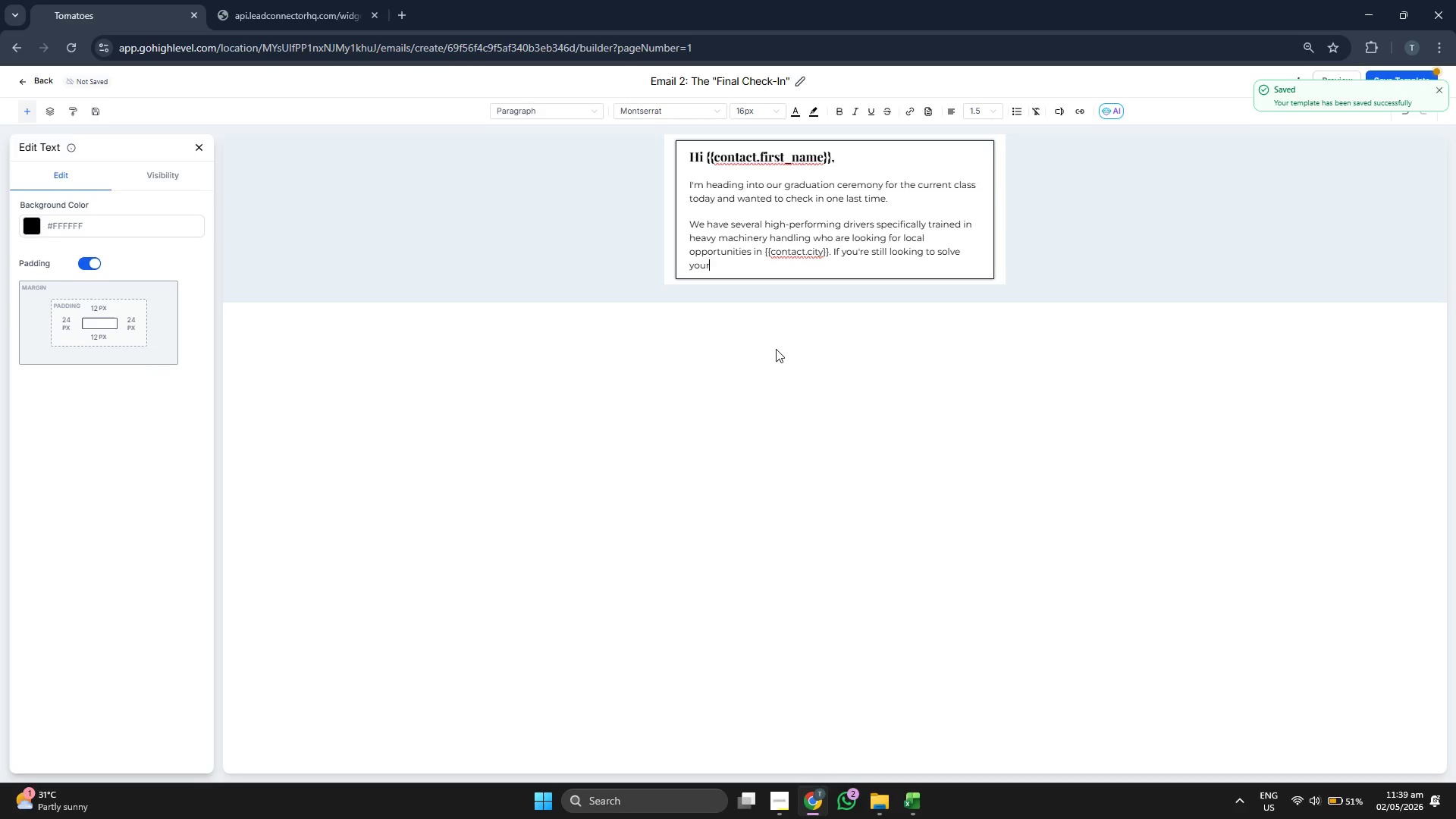 
wait(6.3)
 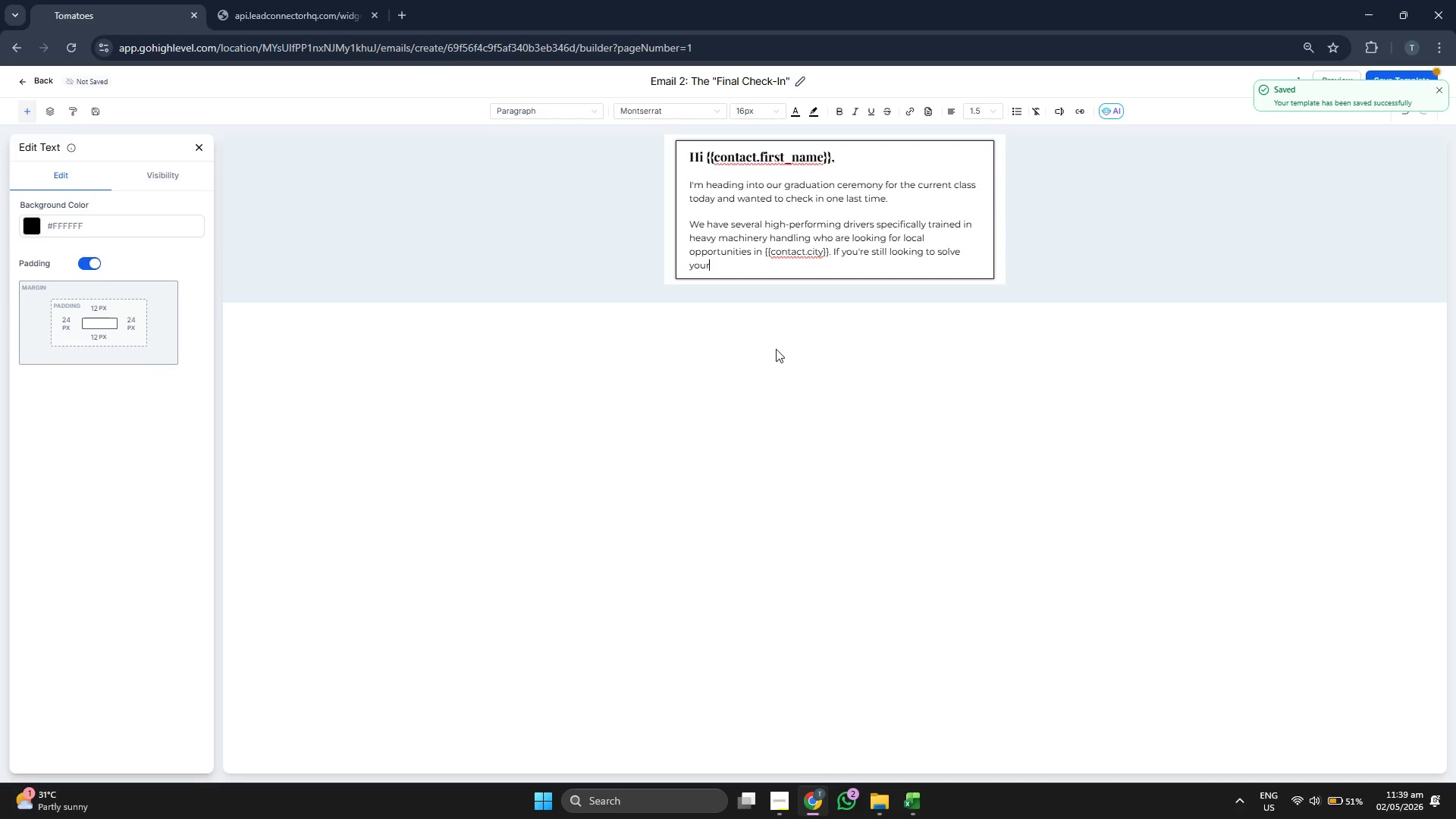 
key(Space)
 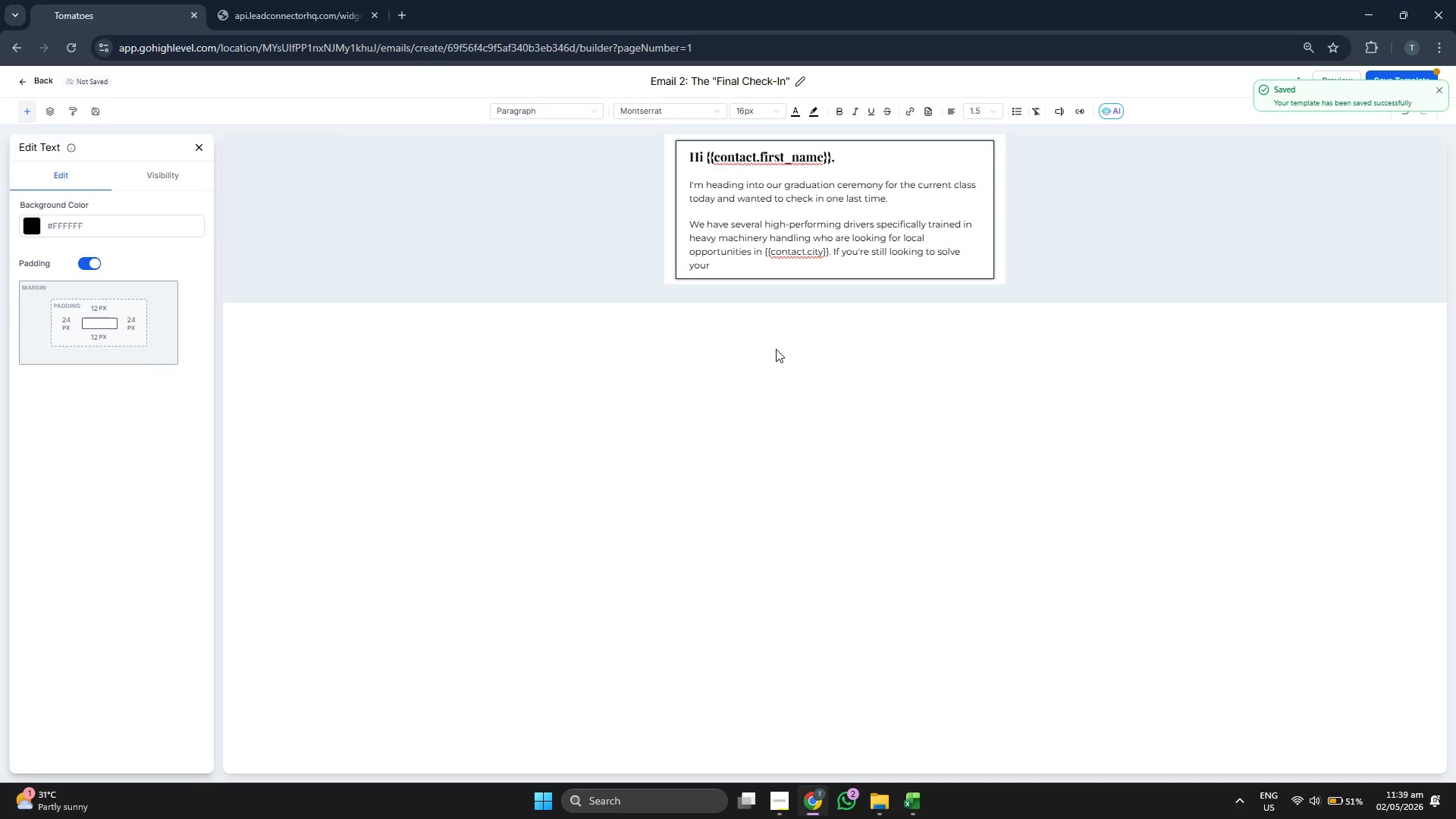 
type({{con)
 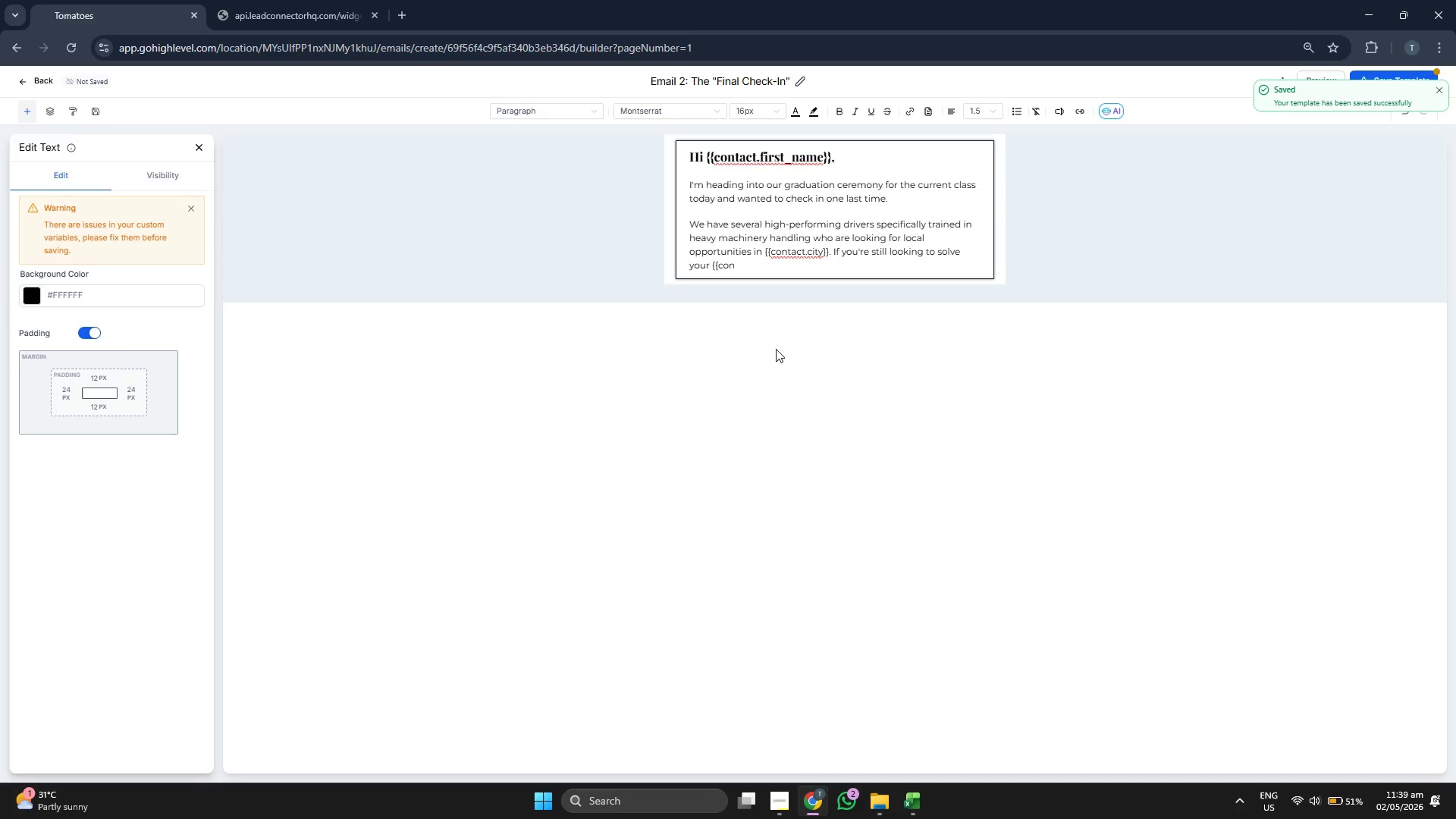 
wait(5.22)
 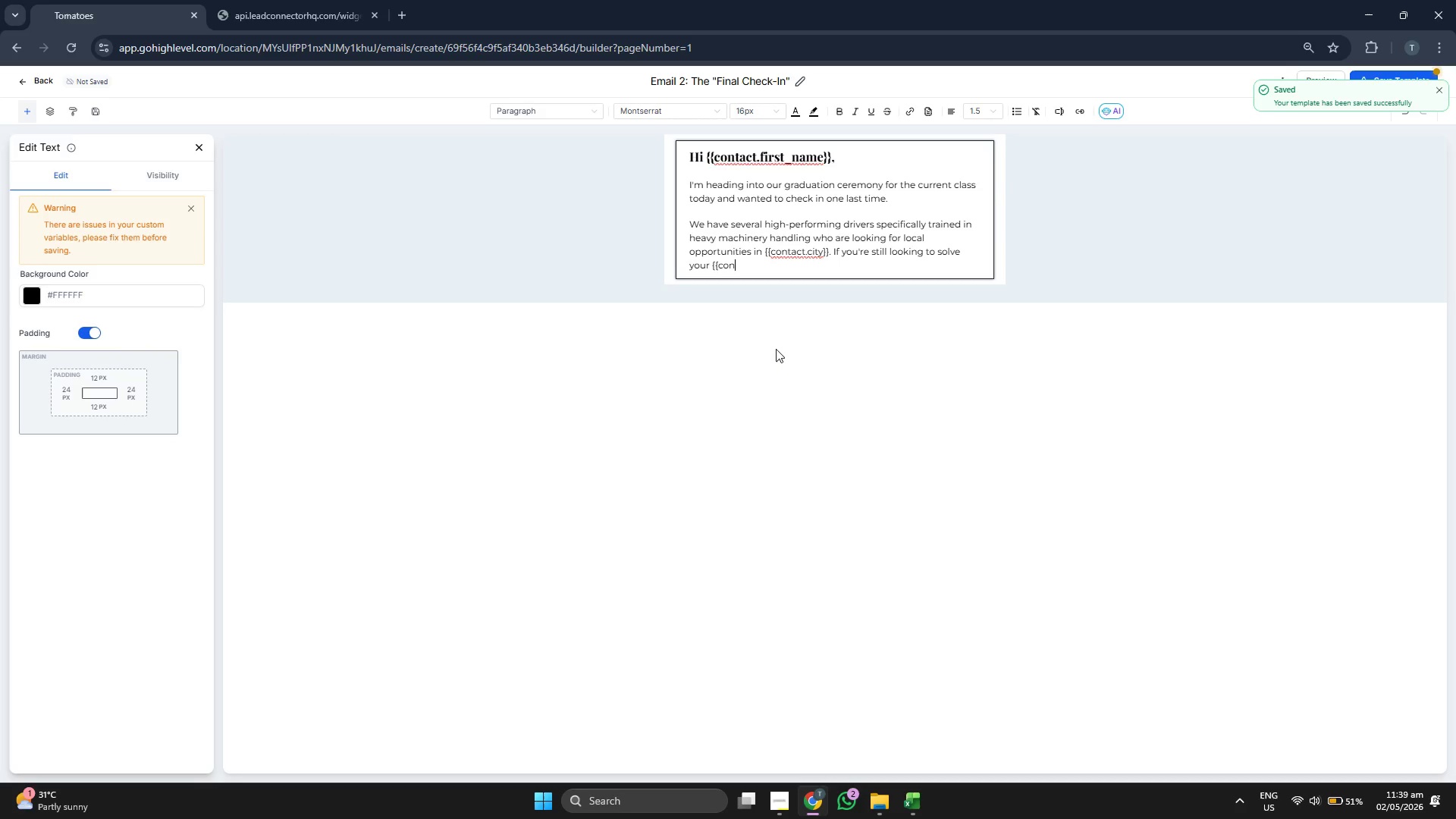 
type(tact.f)
 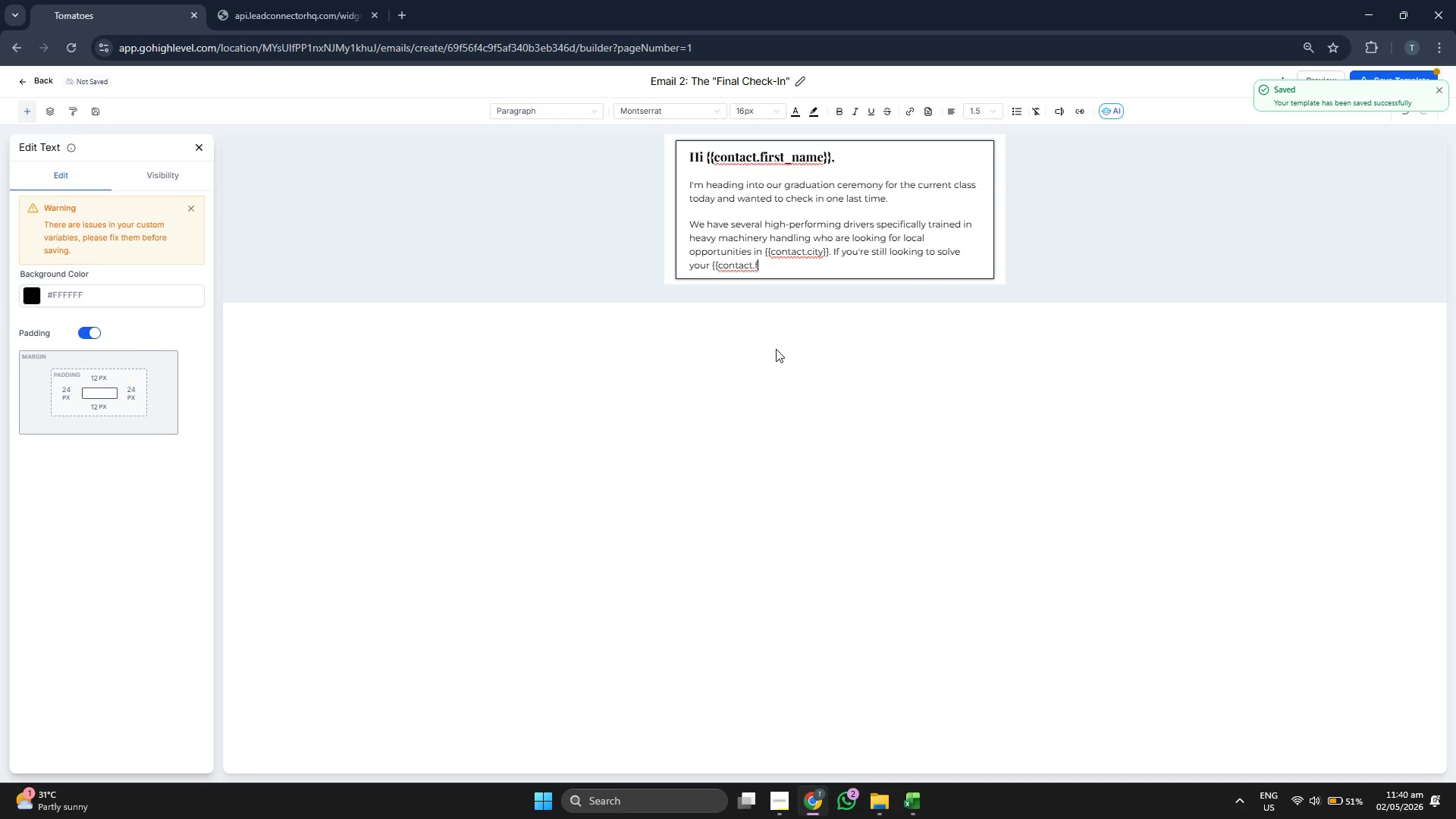 
key(Backspace)
type(hir)
 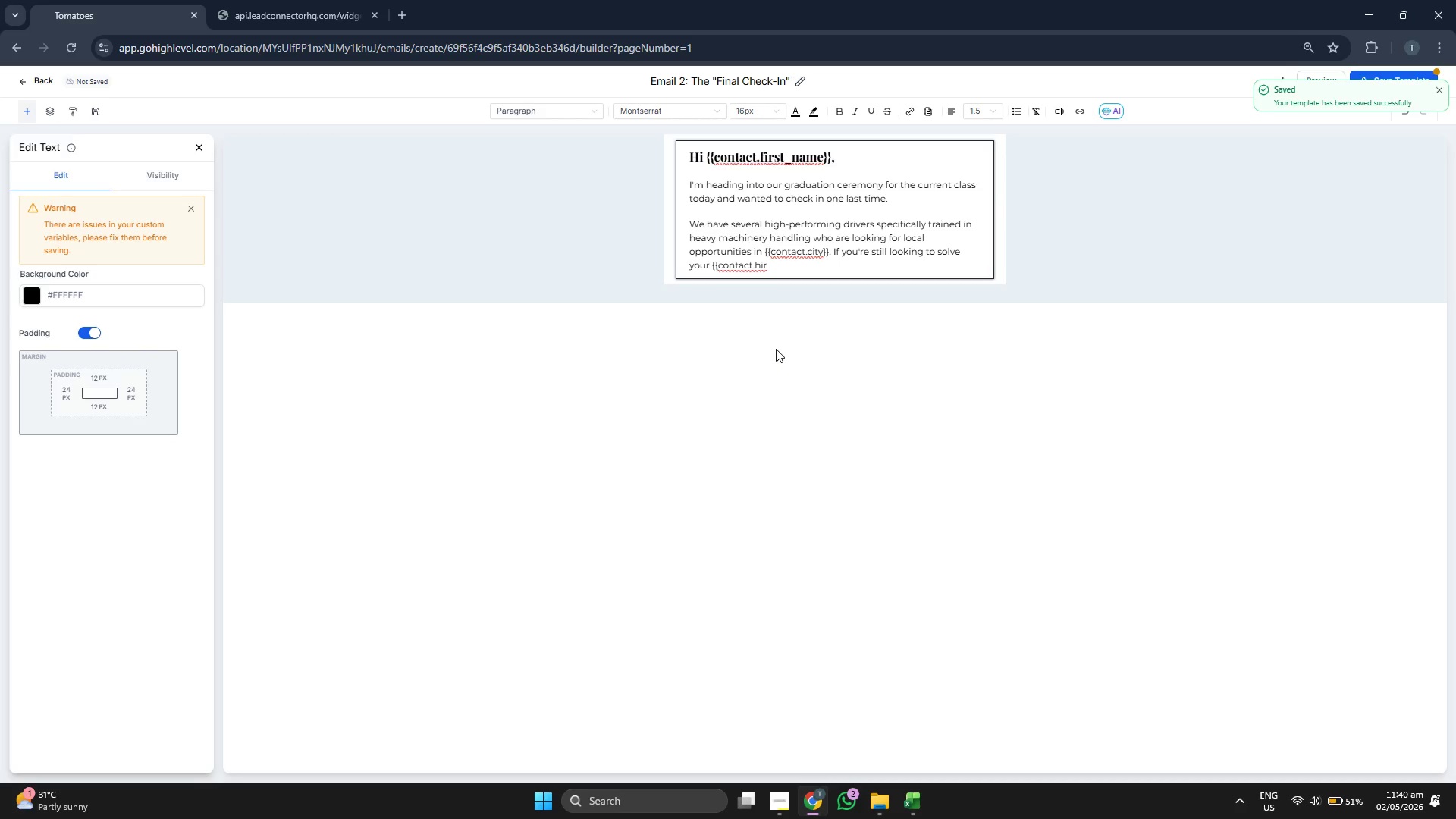 
type(ing_pain_)
 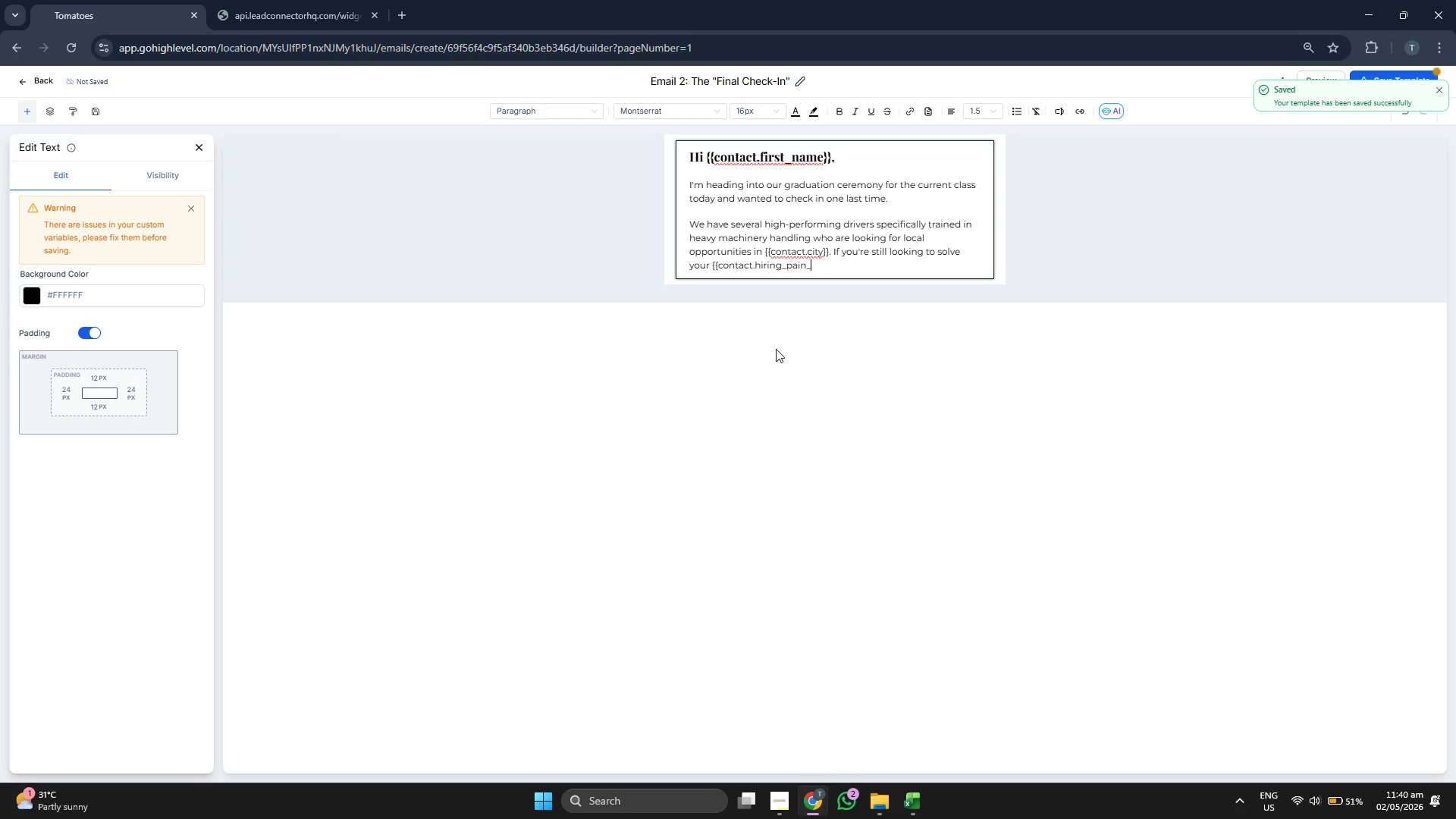 
type(po)
 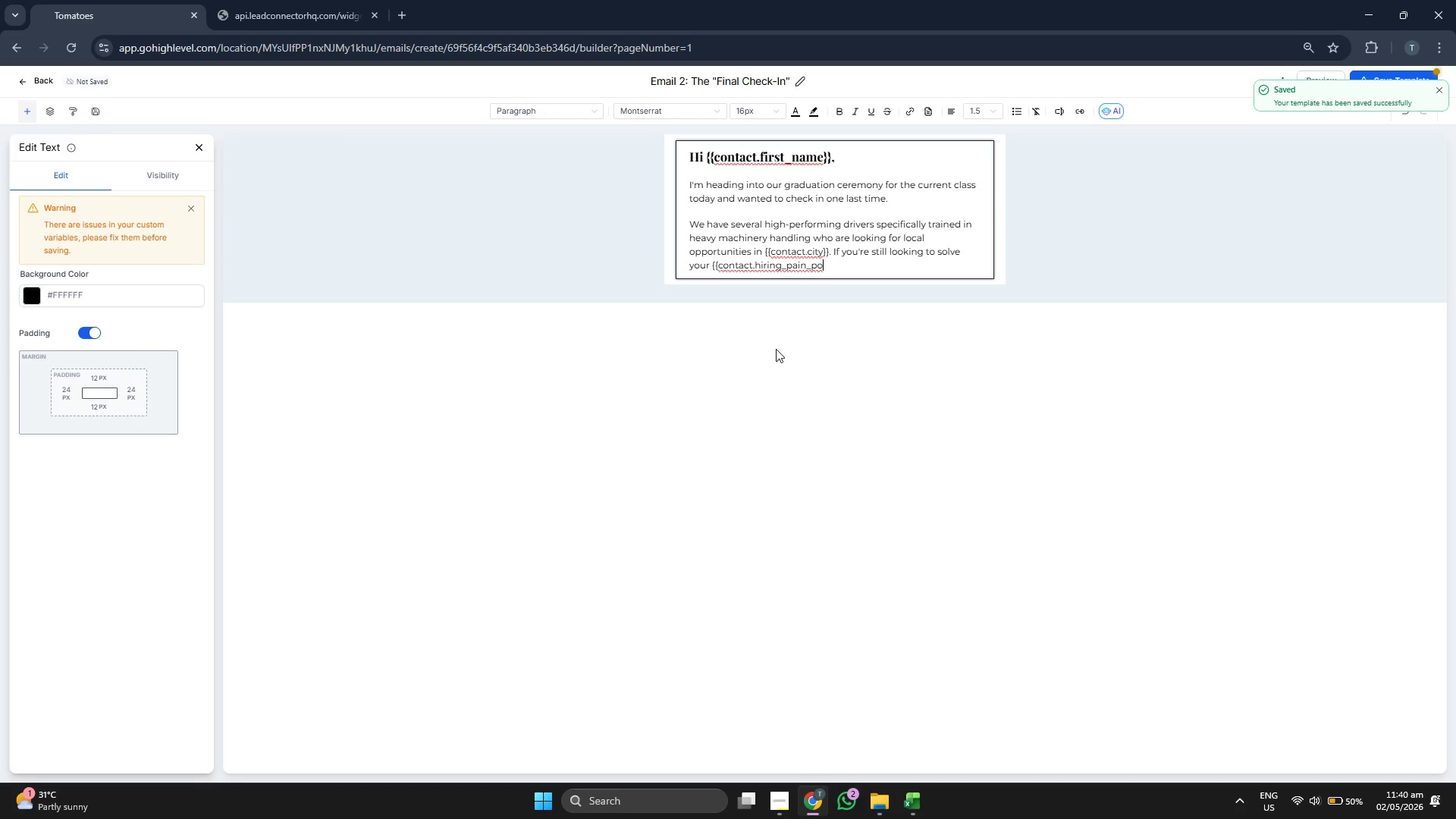 
type(ing}} is)
 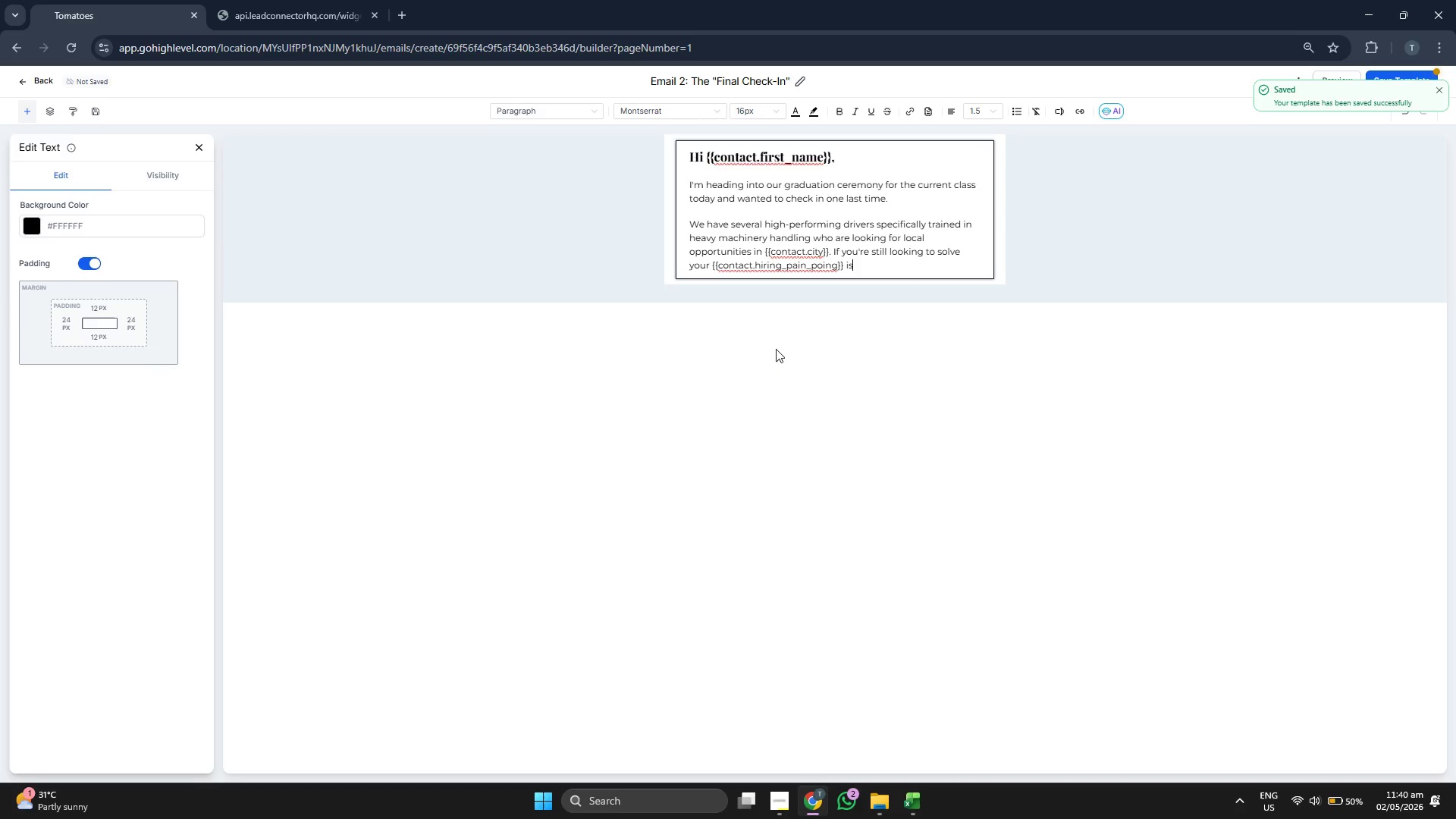 
type(sues)
 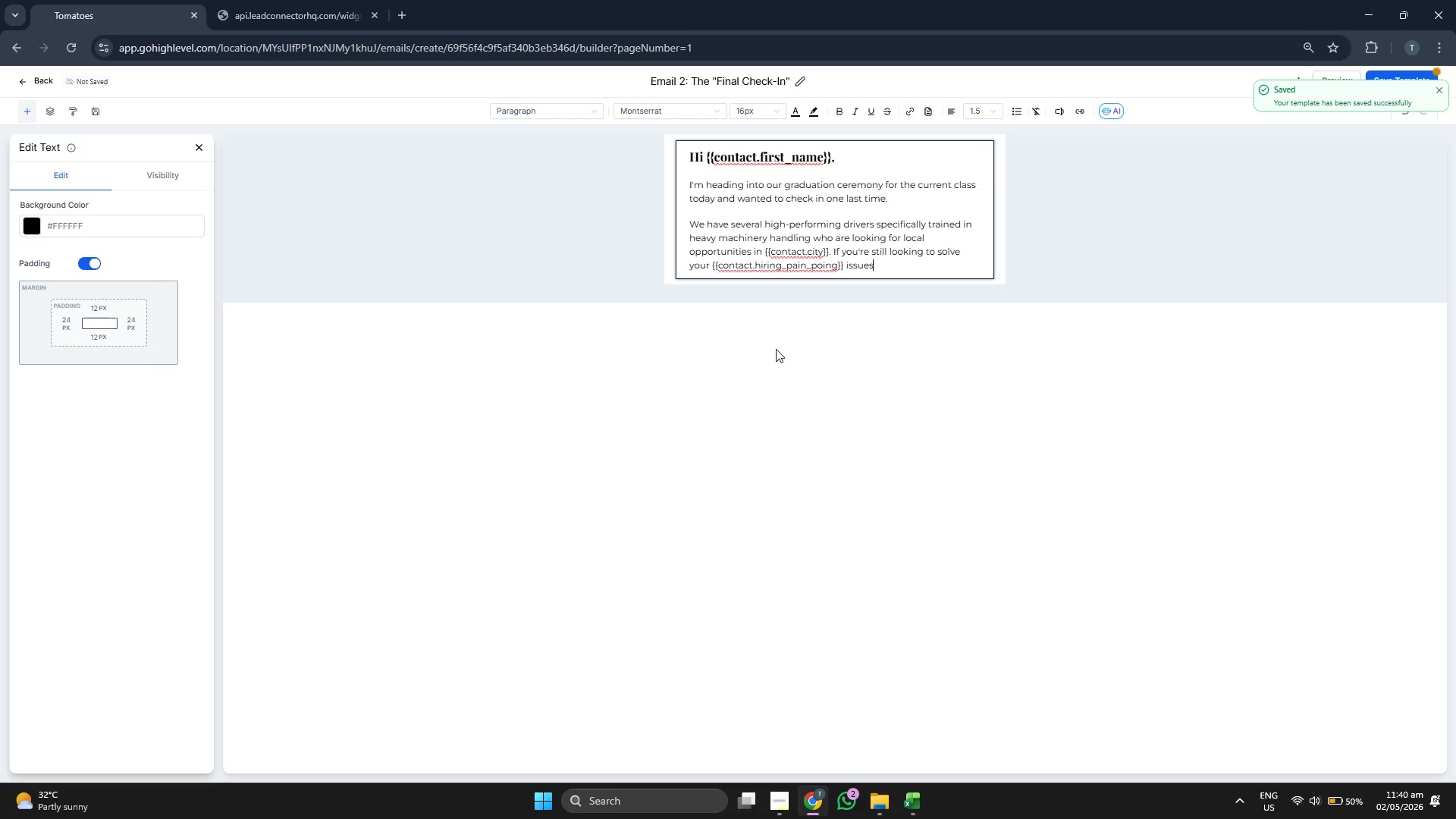 
key(Comma)
 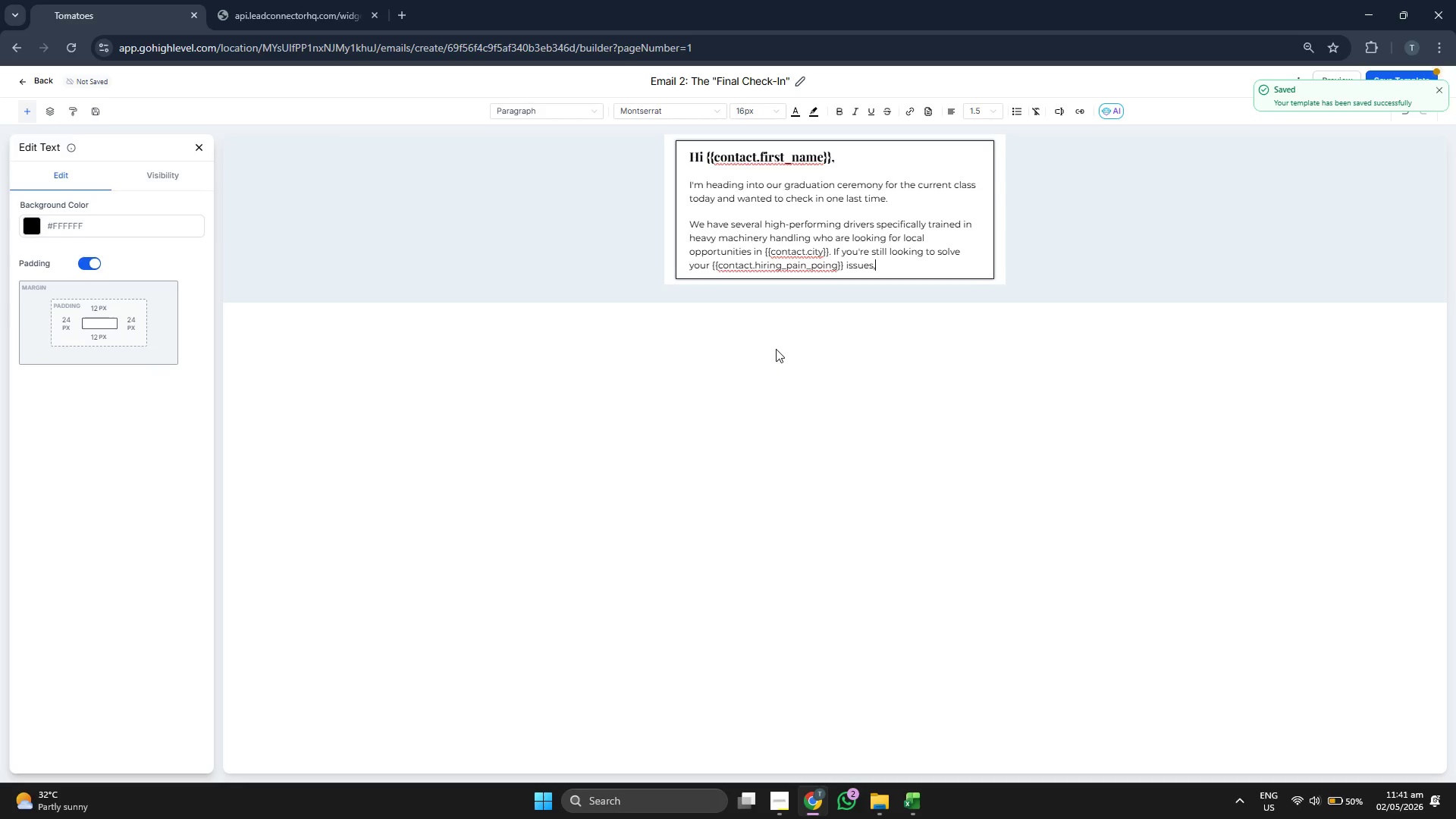 
key(Space)
 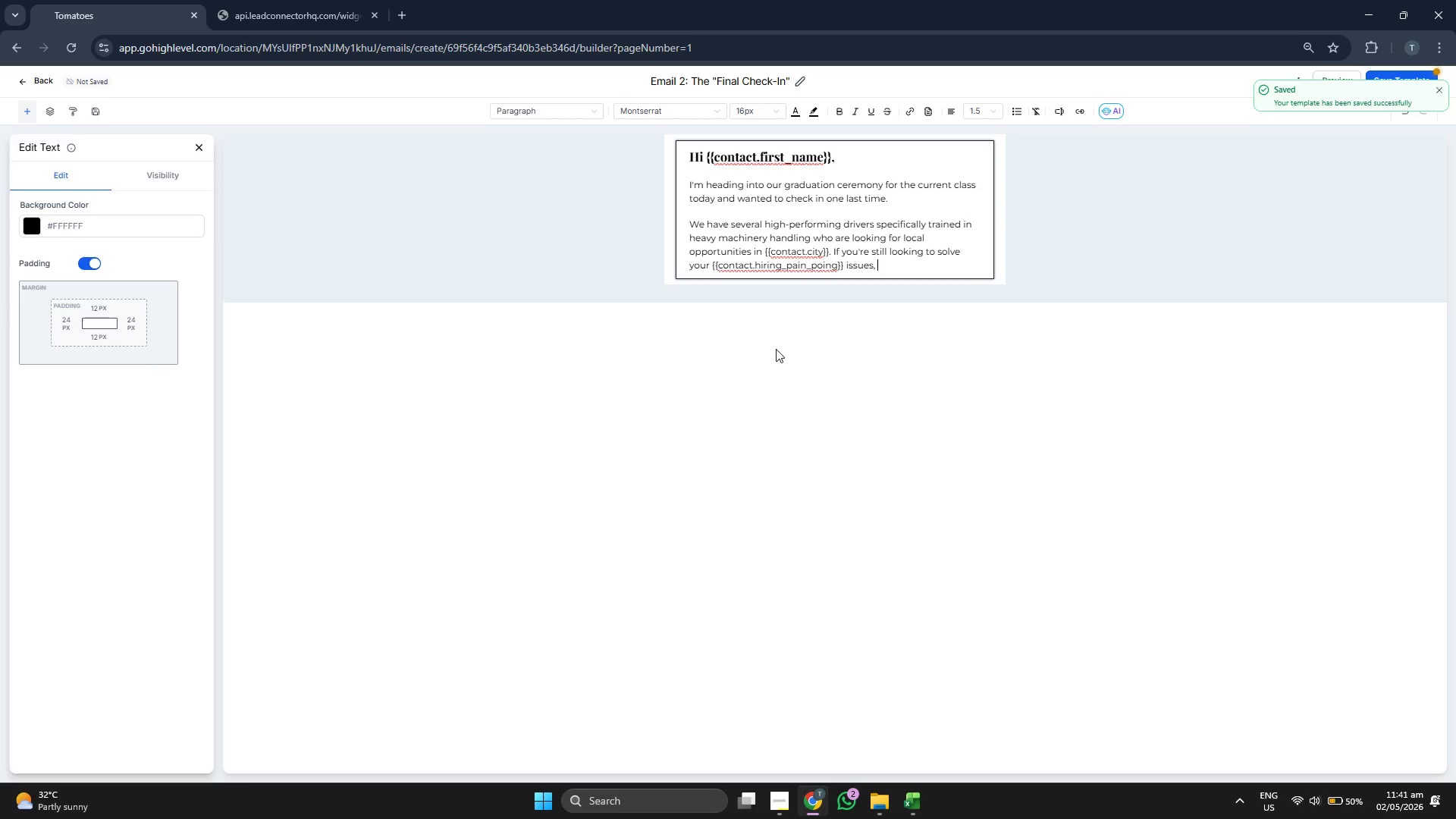 
type(I'd love t)
 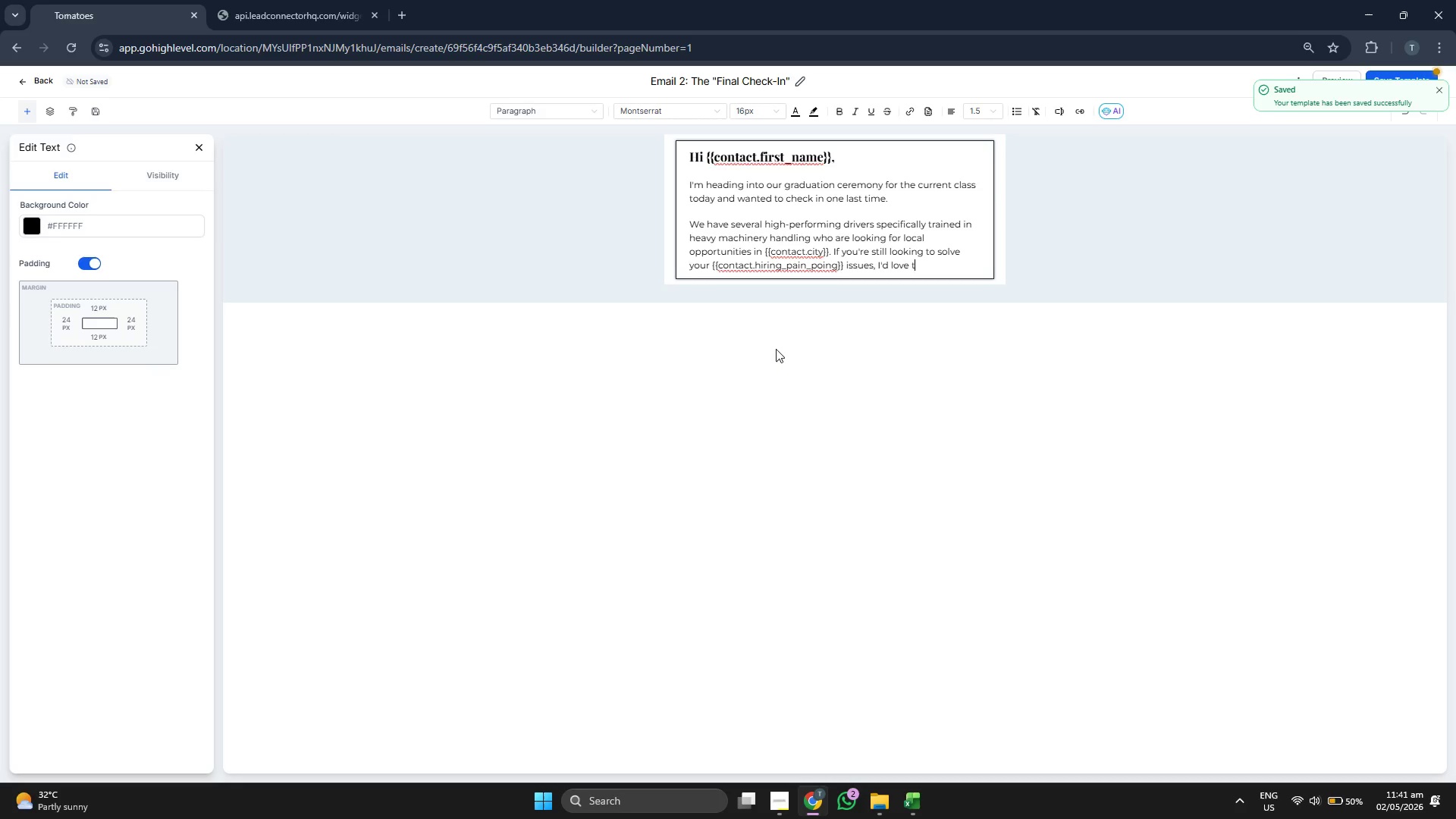 
type(o in)
 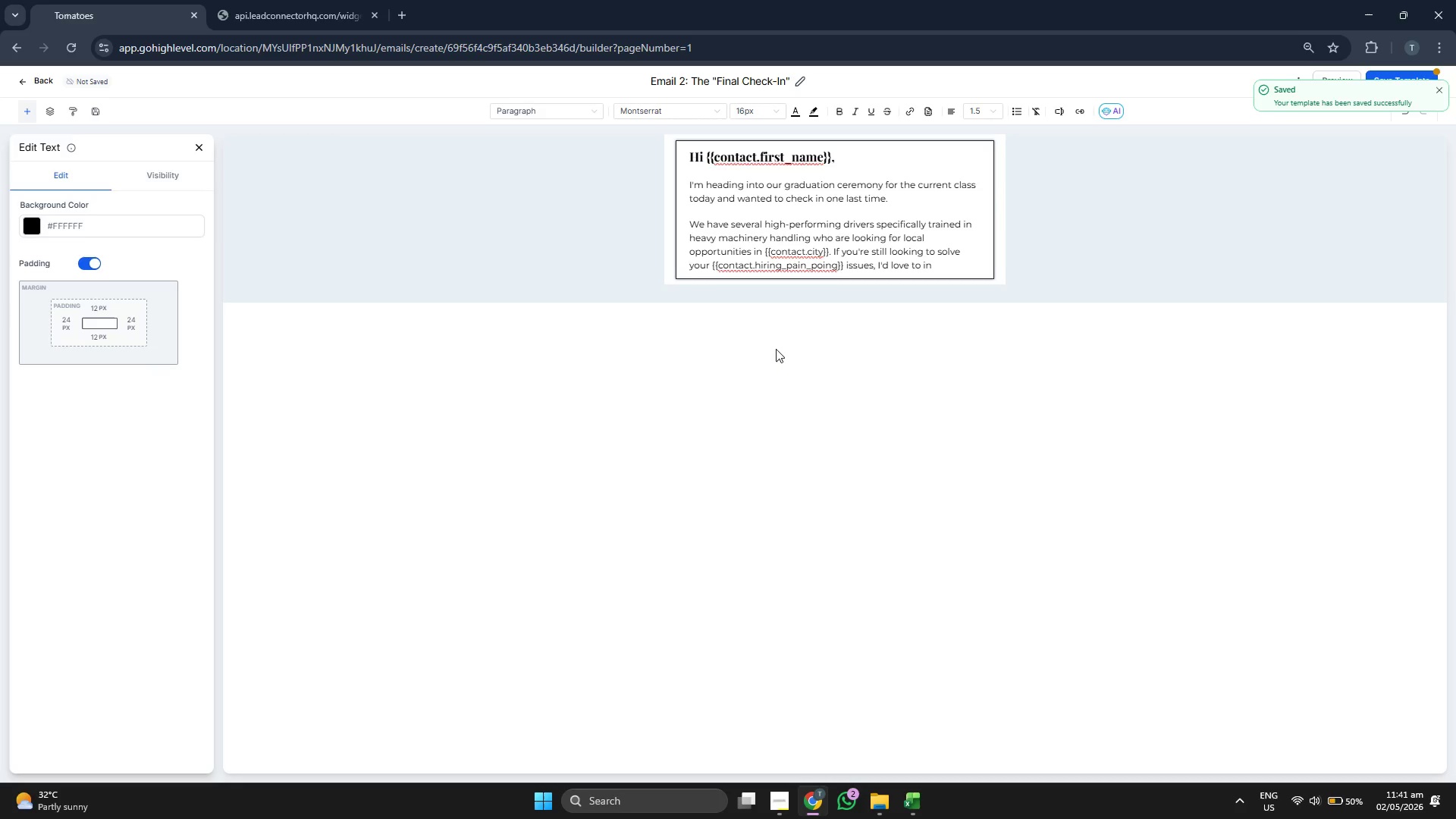 
key(T)
 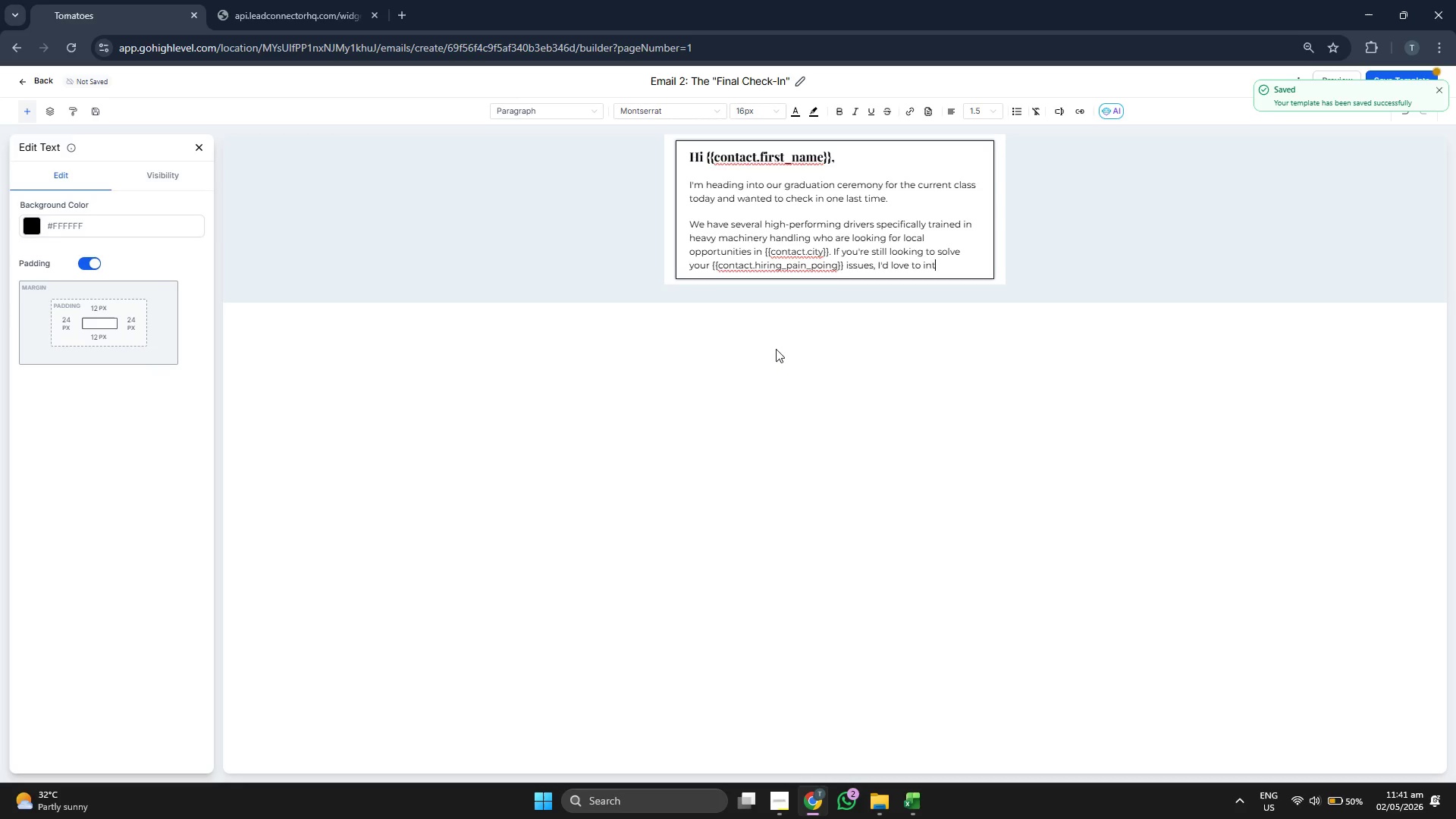 
type(ro)
 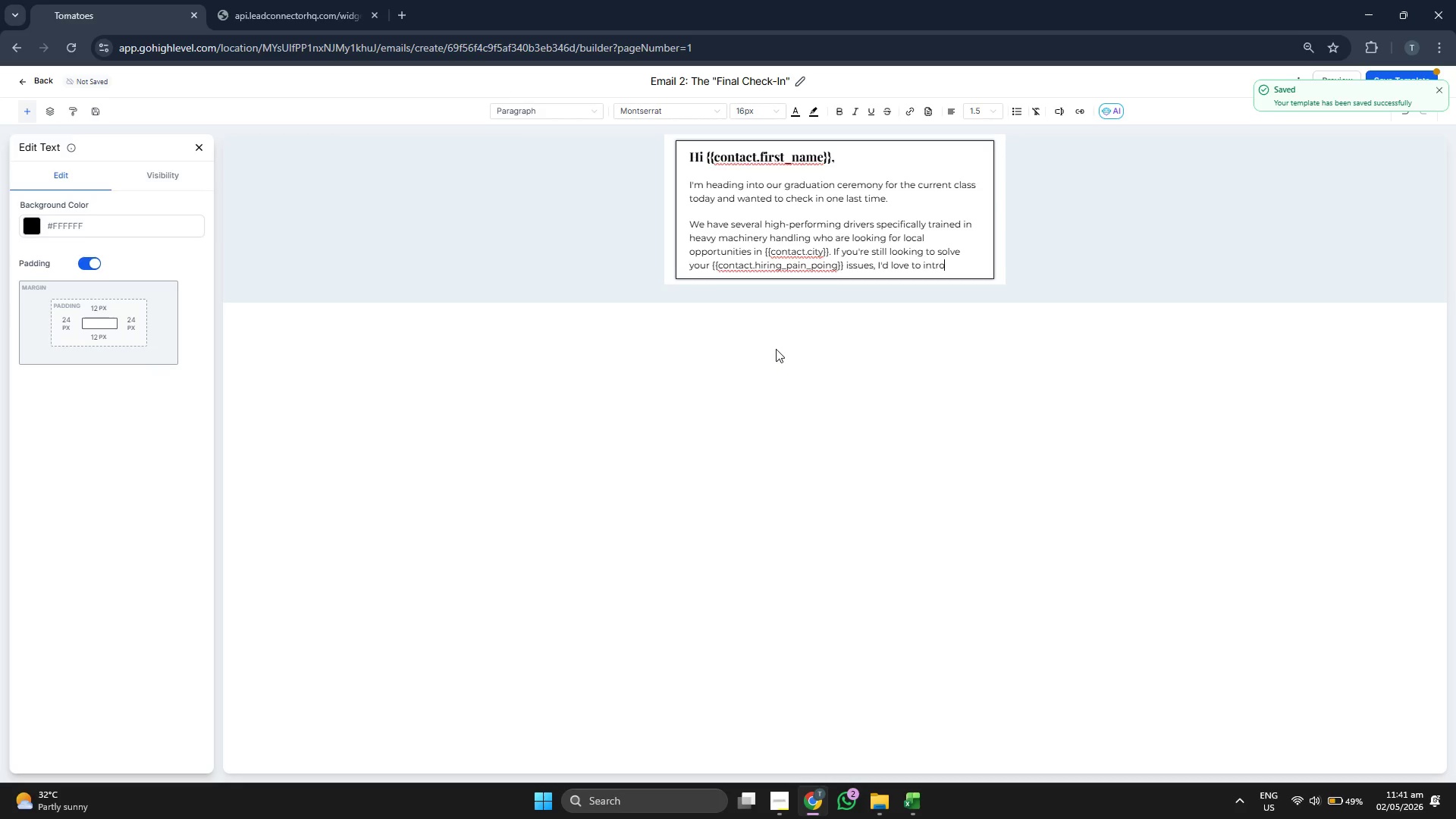 
key(D)
 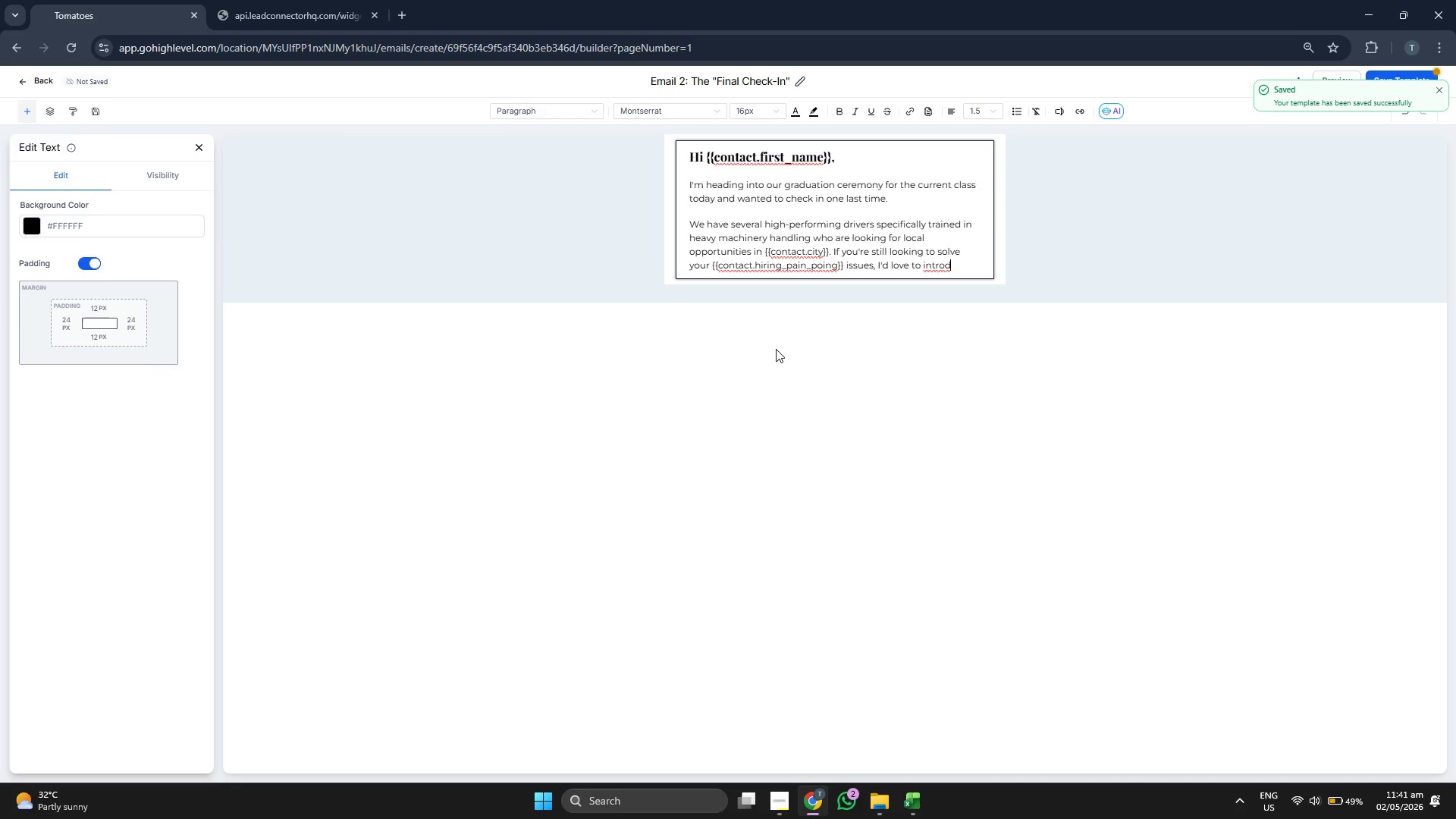 
type(uc)
 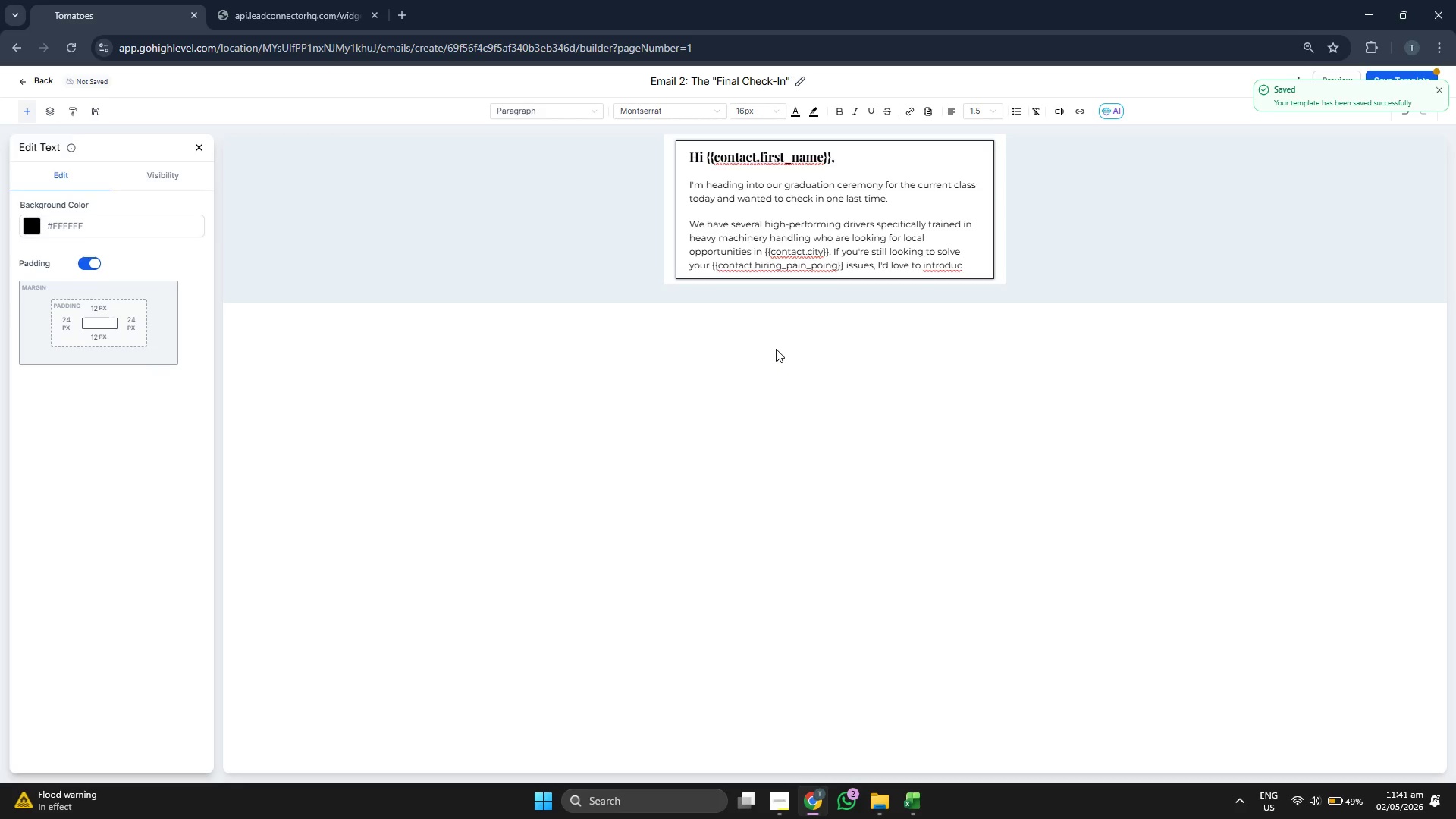 
key(E)
 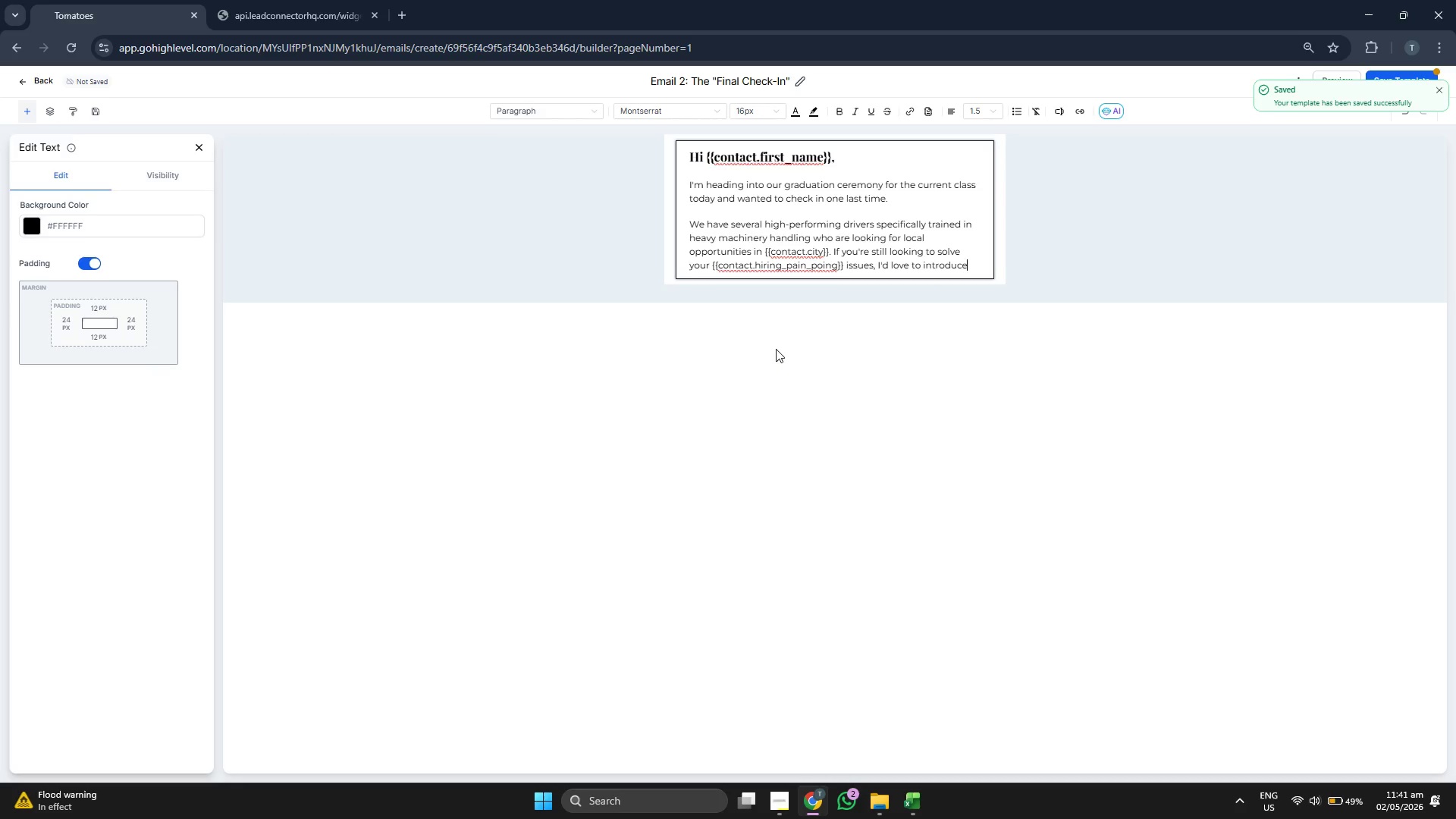 
key(Space)
 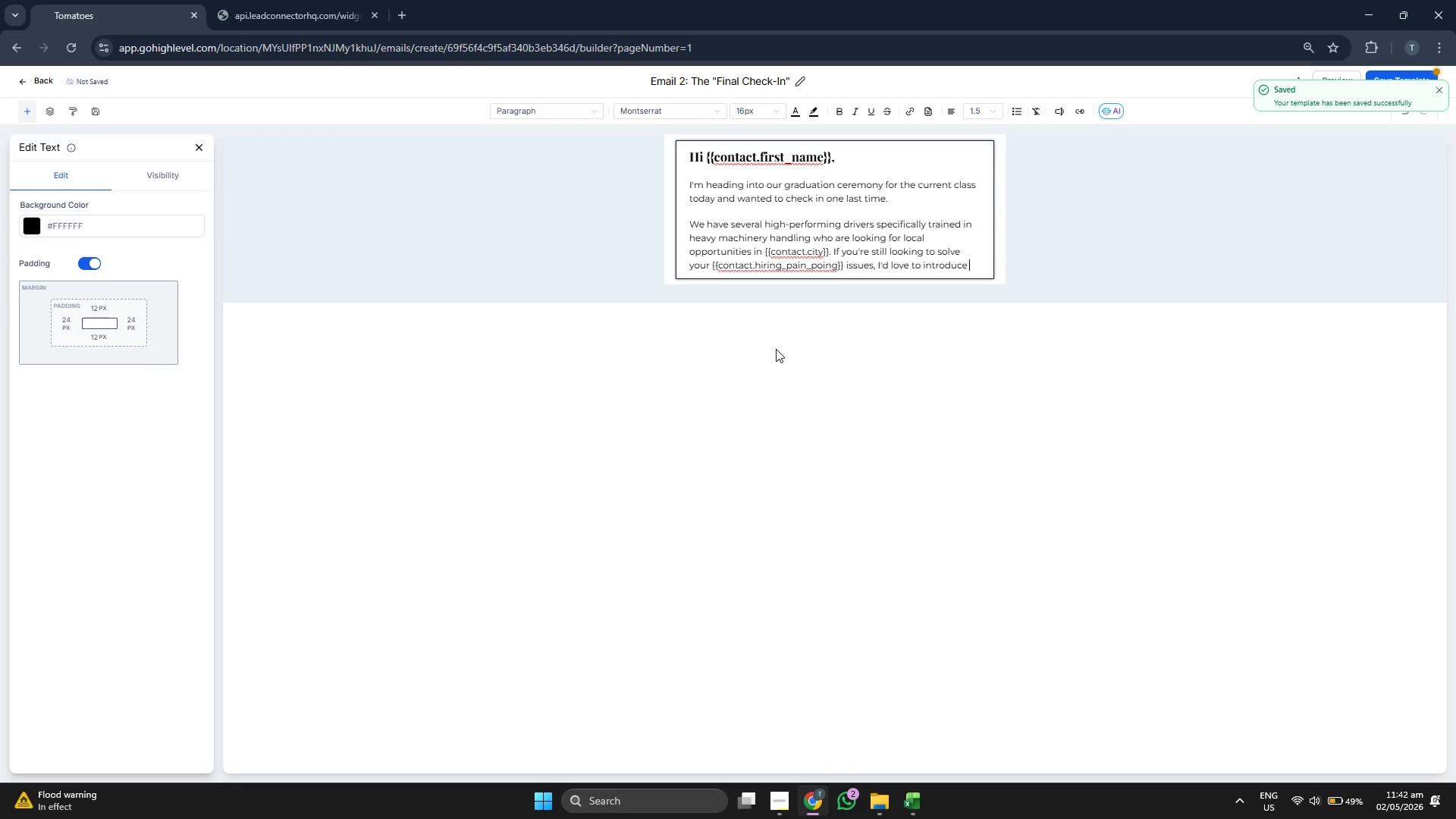 
wait(7.76)
 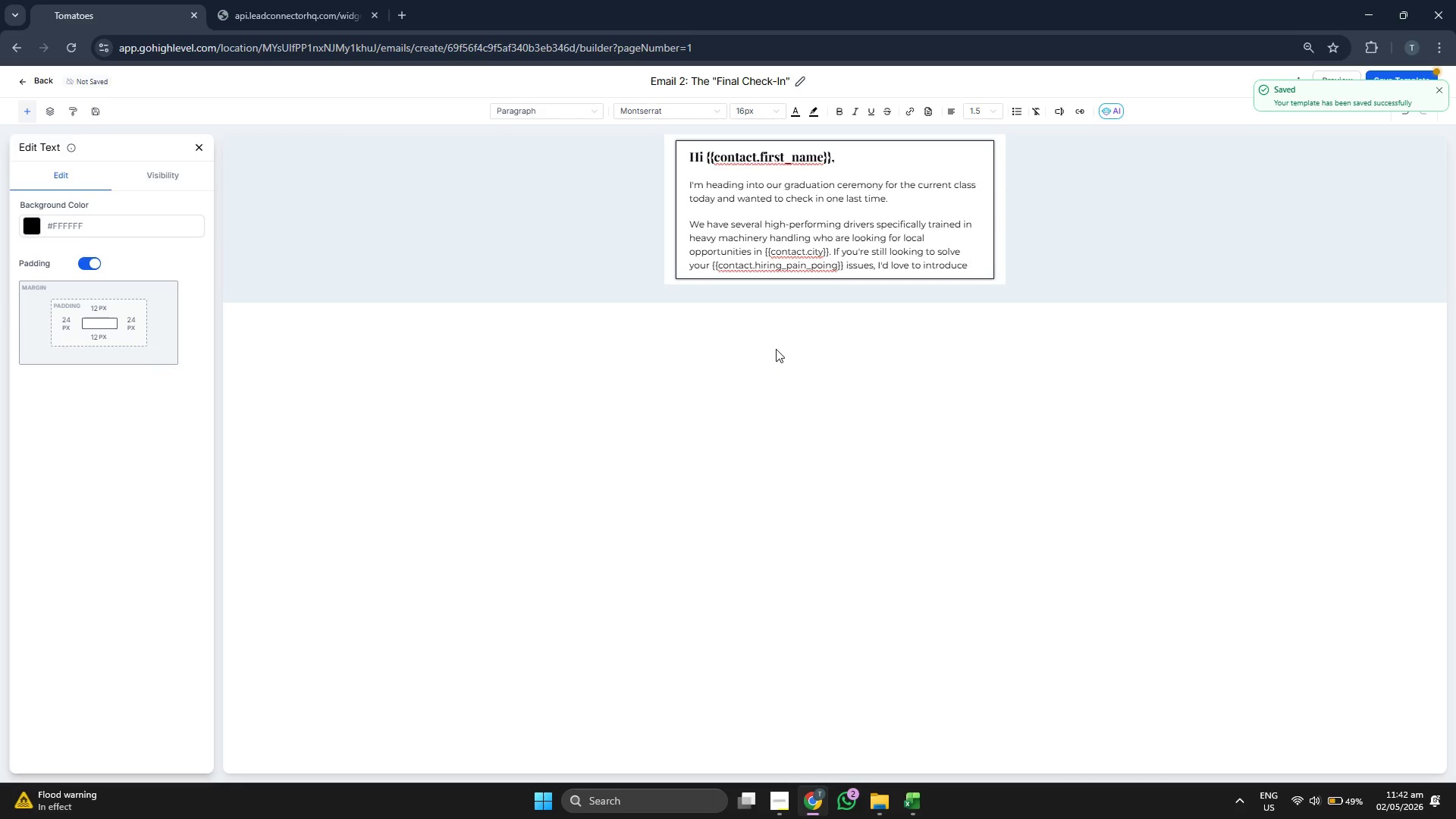 
key(Y)
 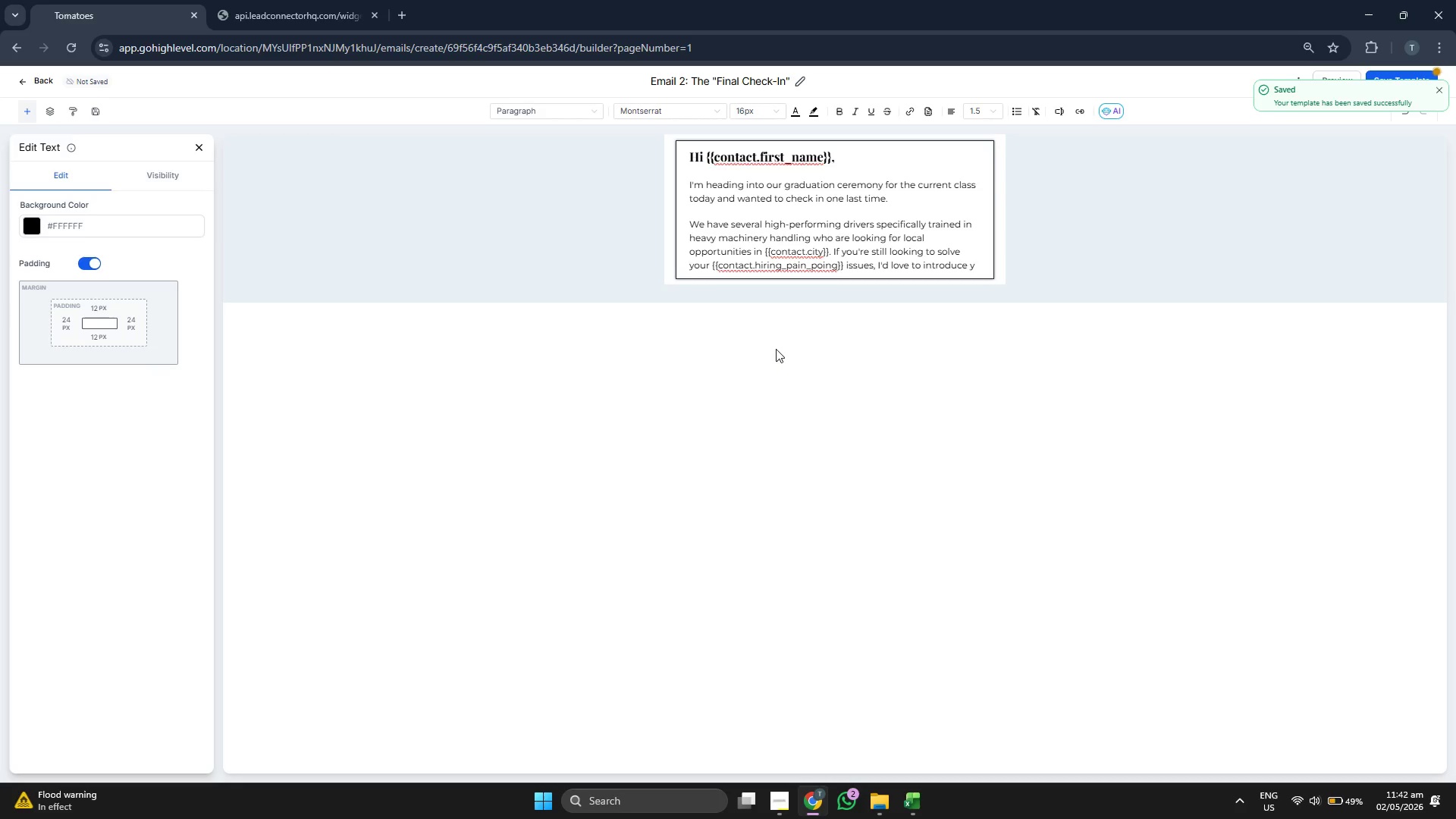 
wait(5.06)
 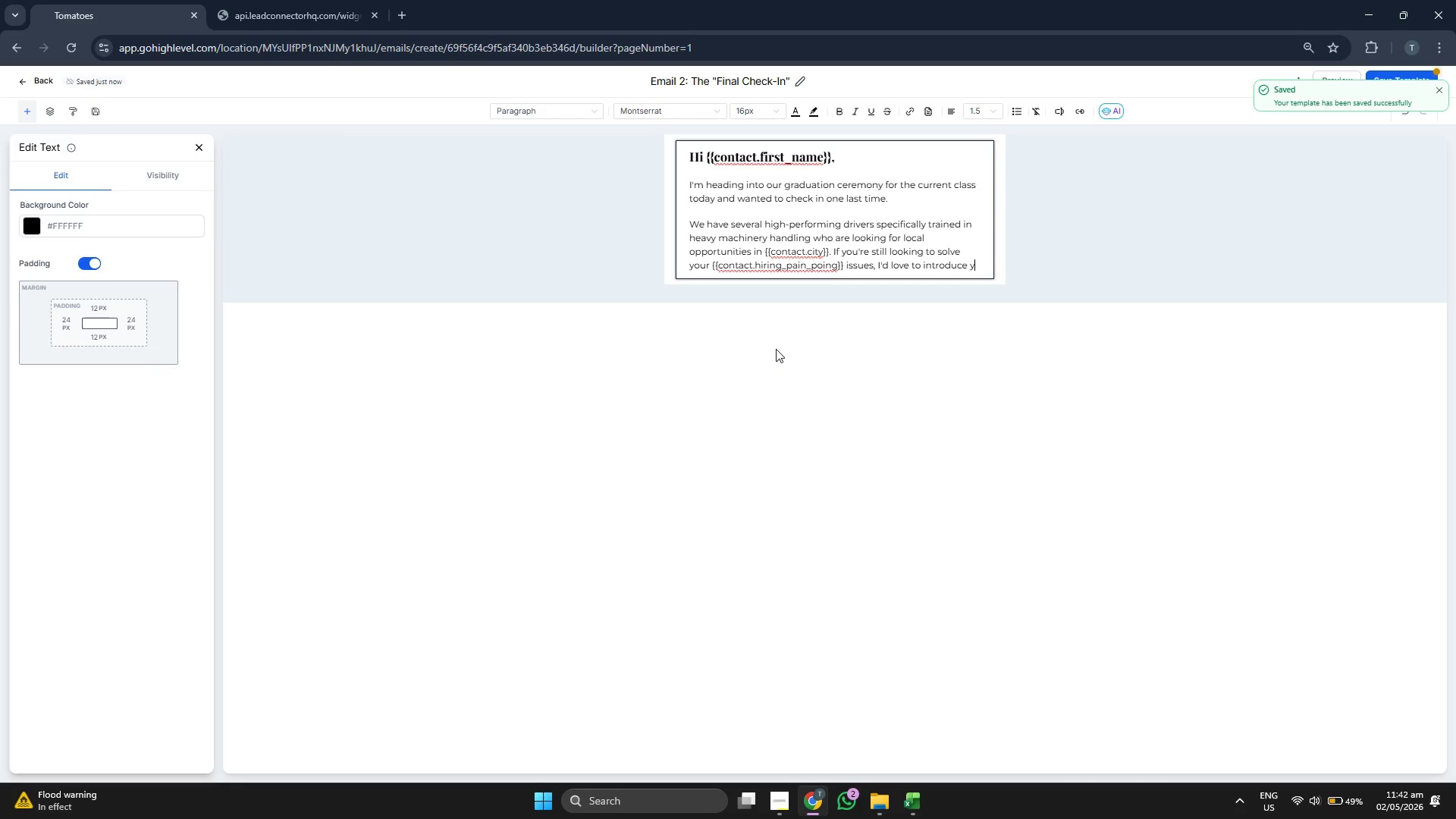 
key(O)
 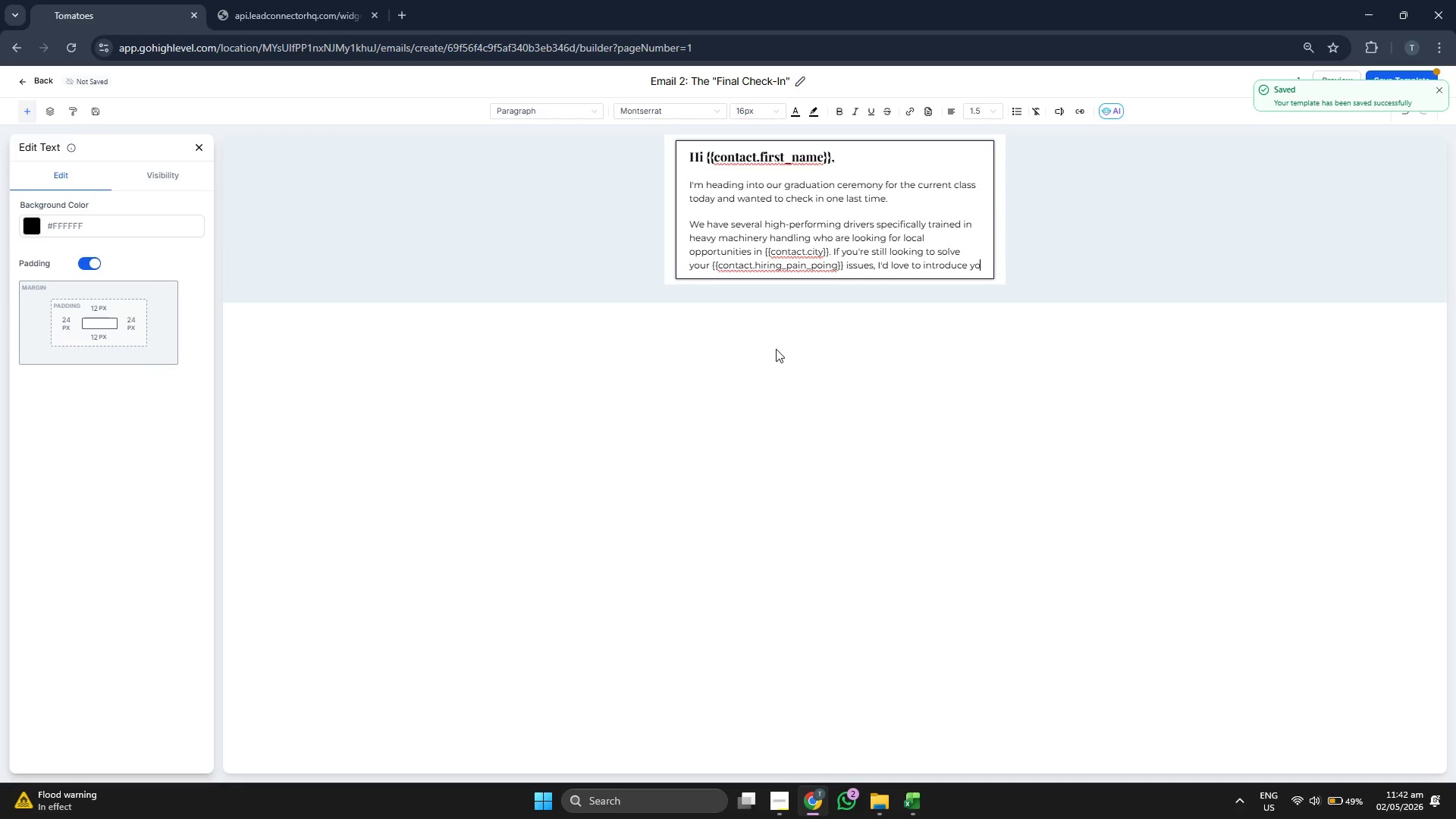 
key(U)
 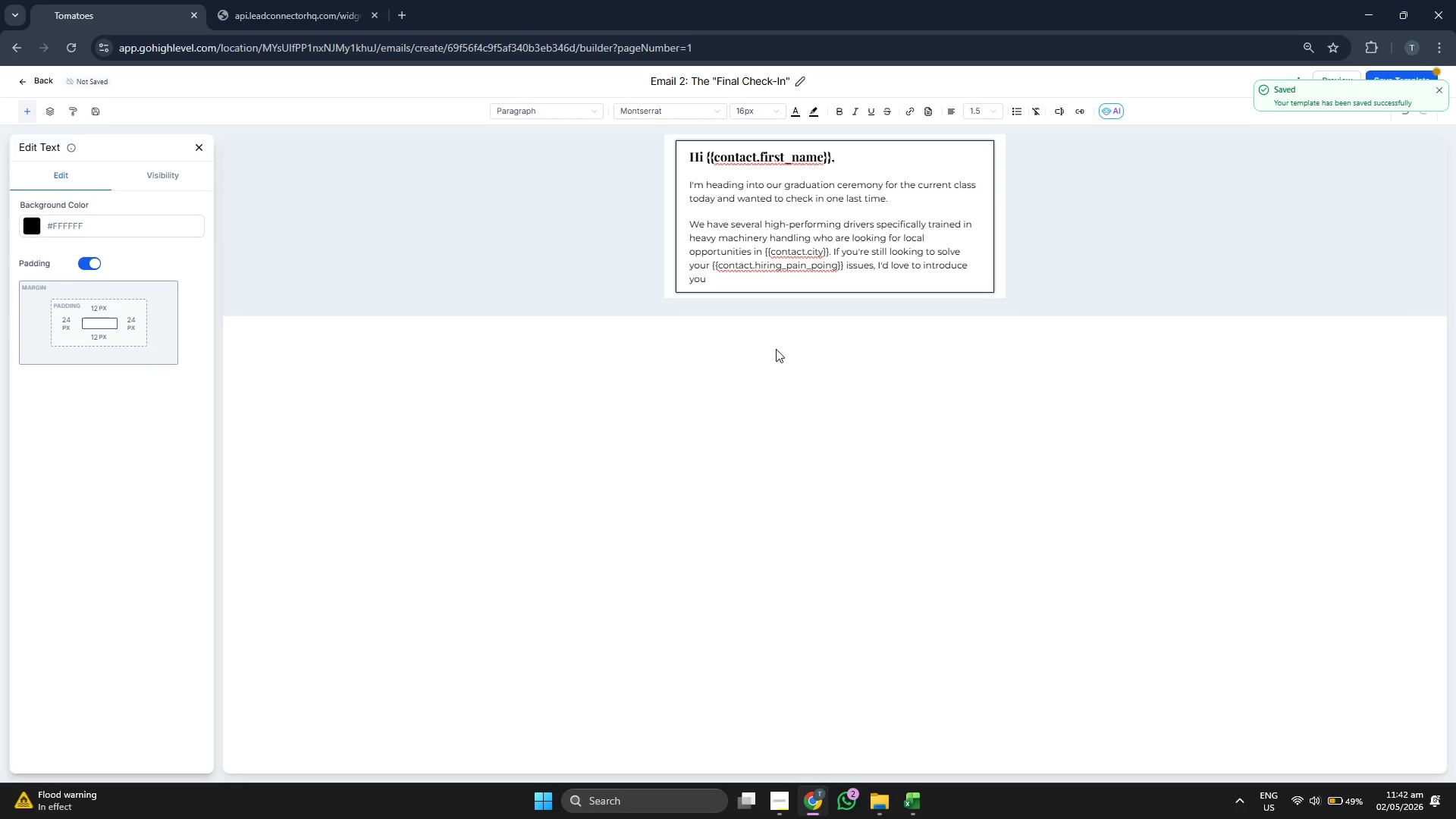 
wait(5.42)
 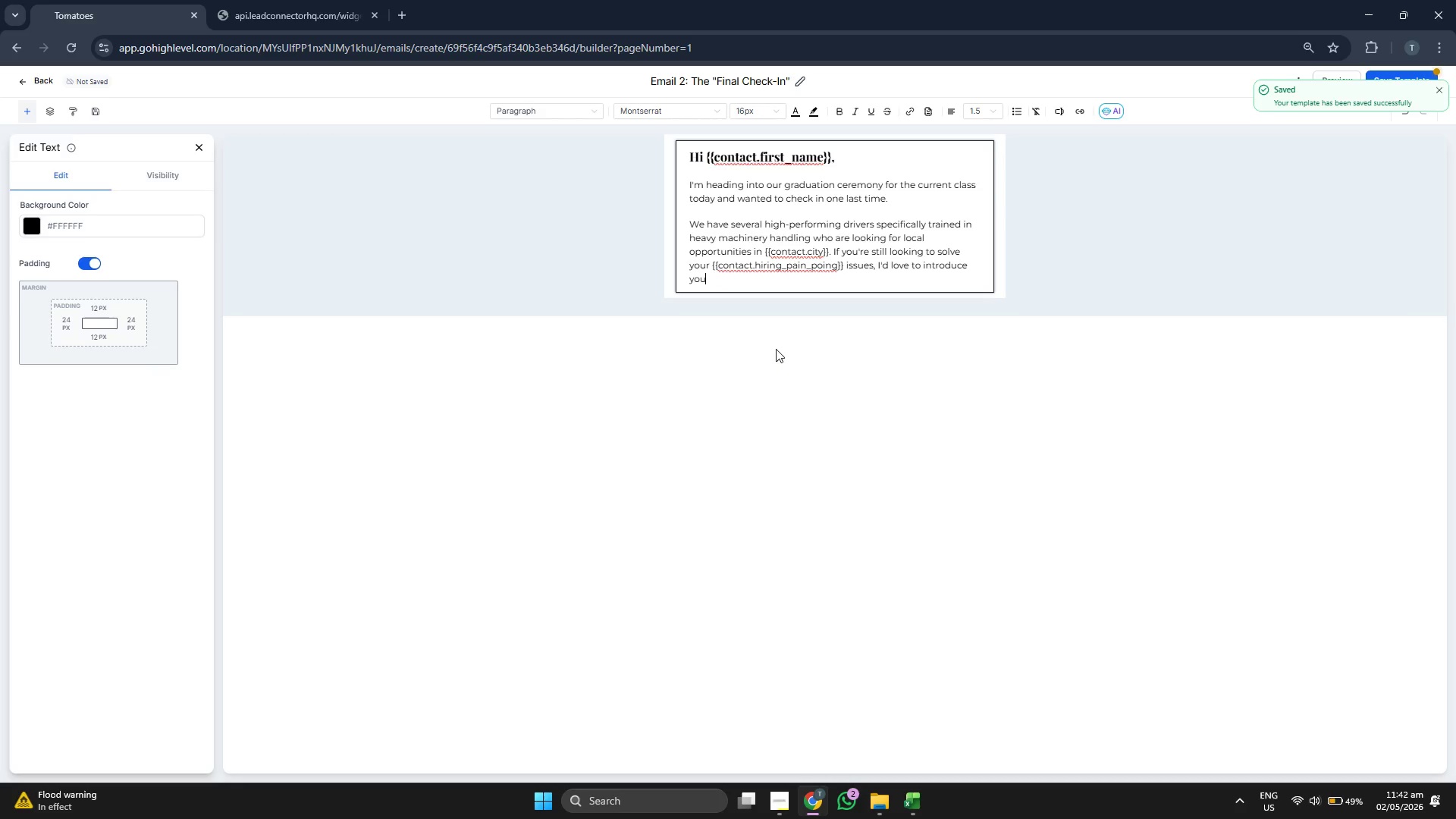 
key(Space)
 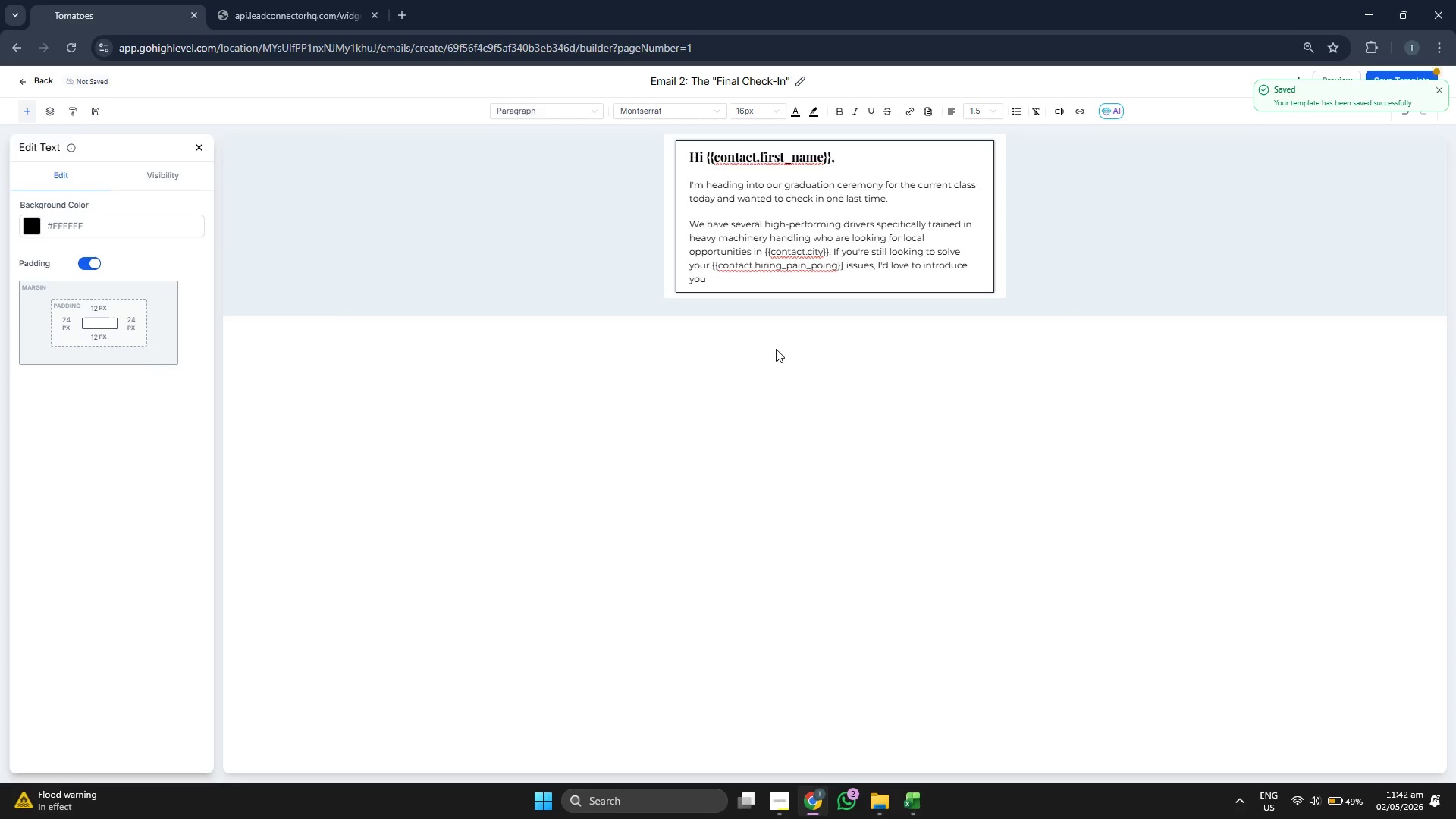 
key(Backspace)
type( to the)
 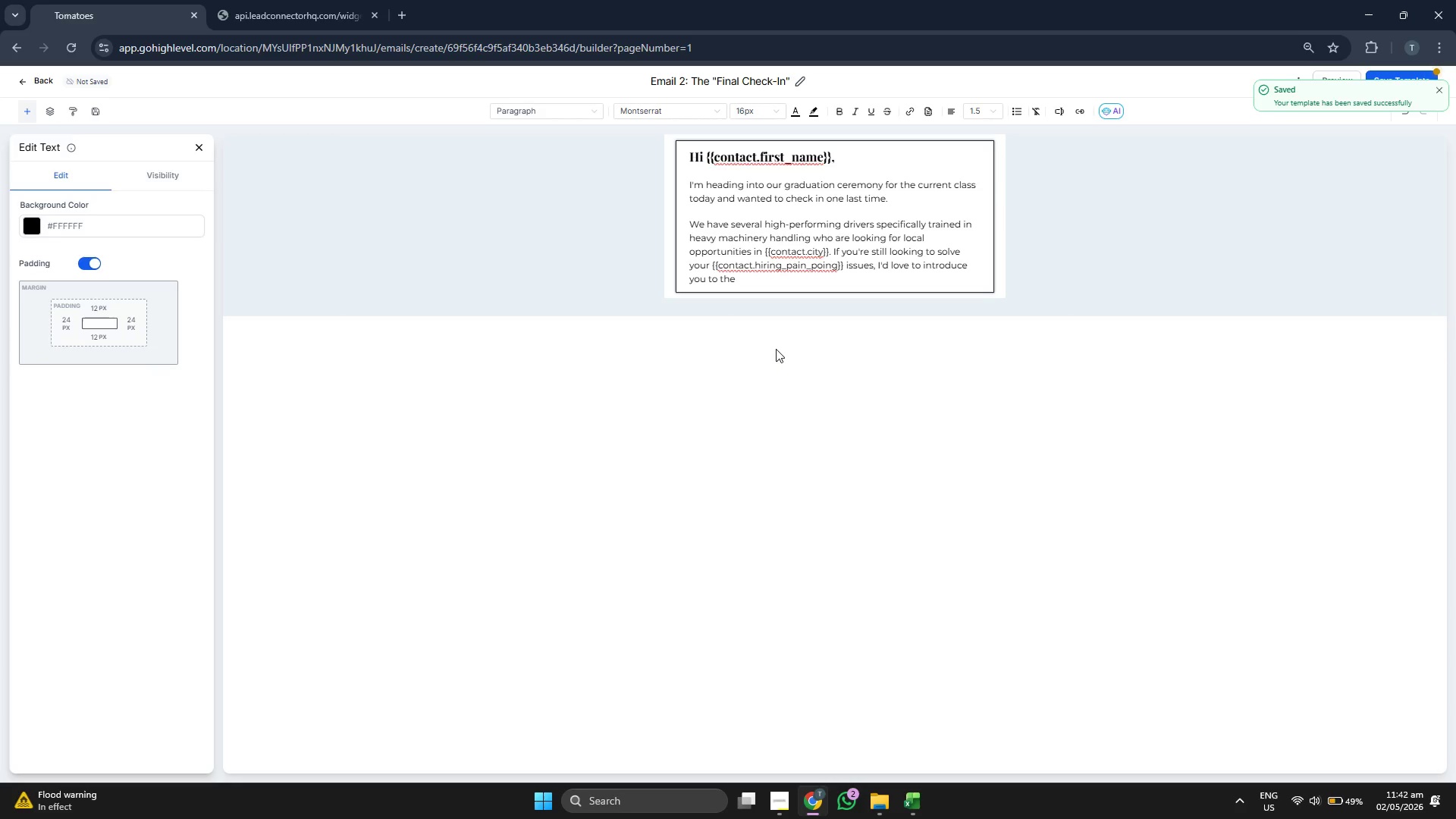 
wait(5.52)
 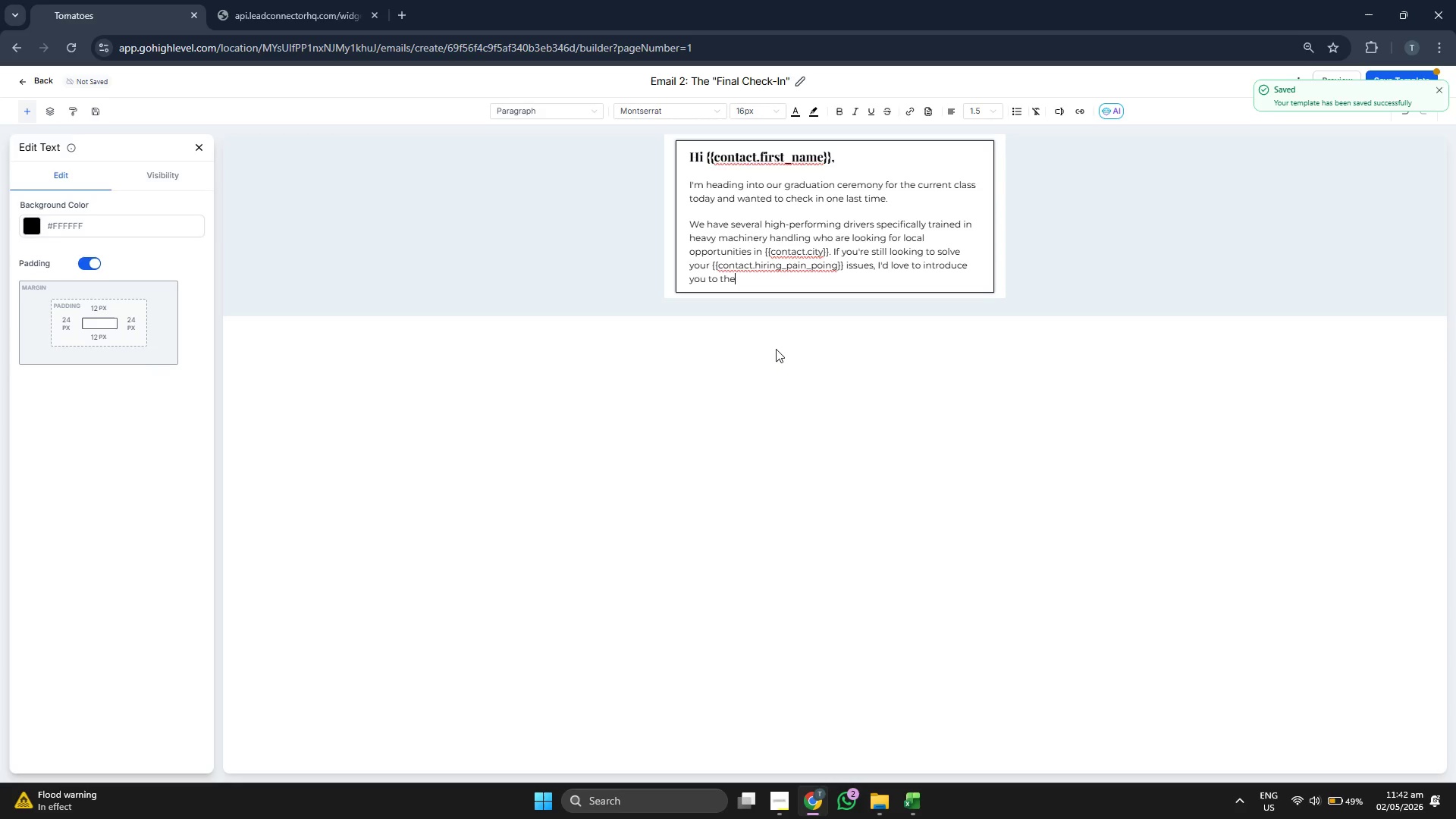 
type( best o)
 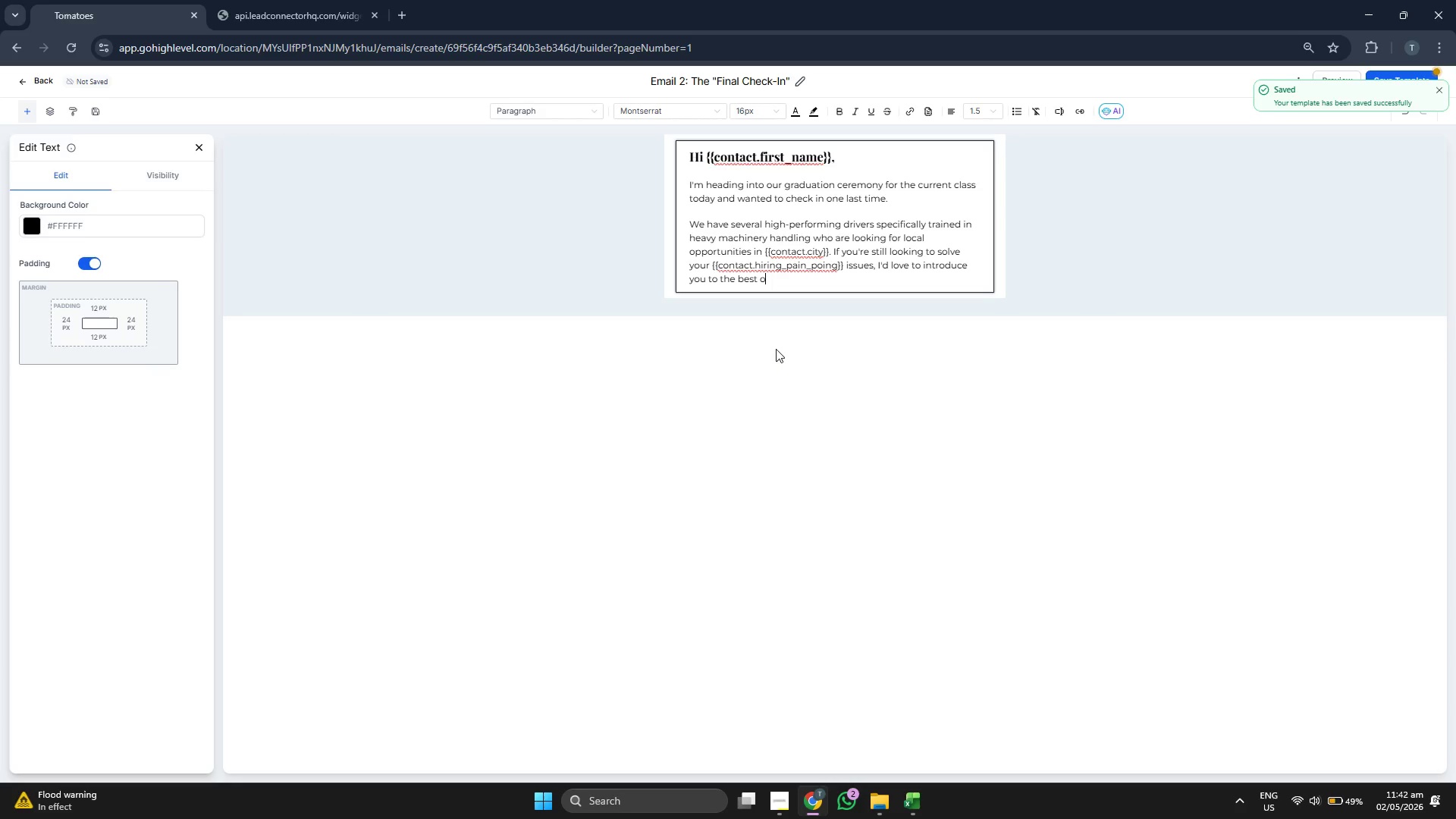 
key(F)
 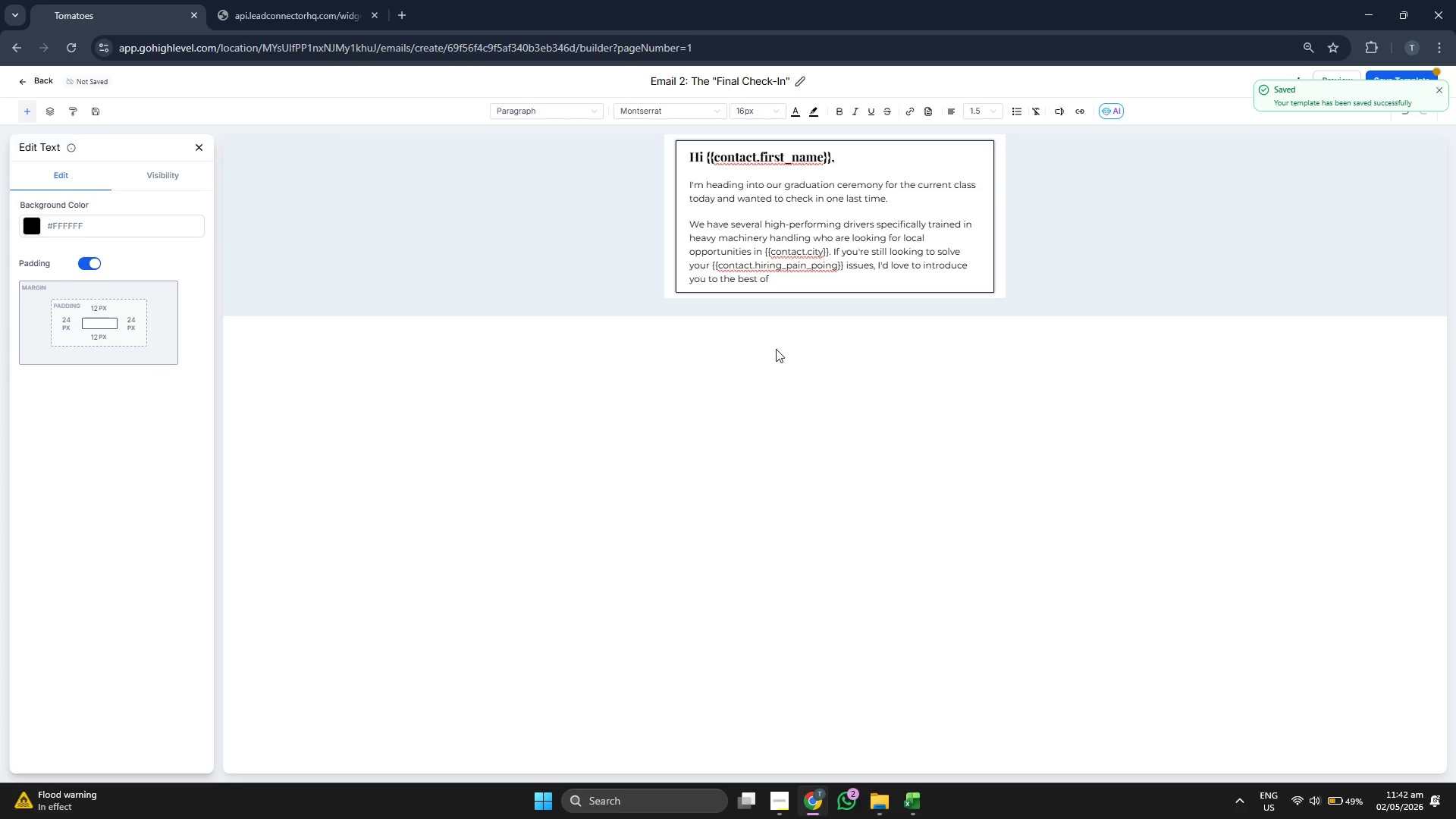 
wait(5.3)
 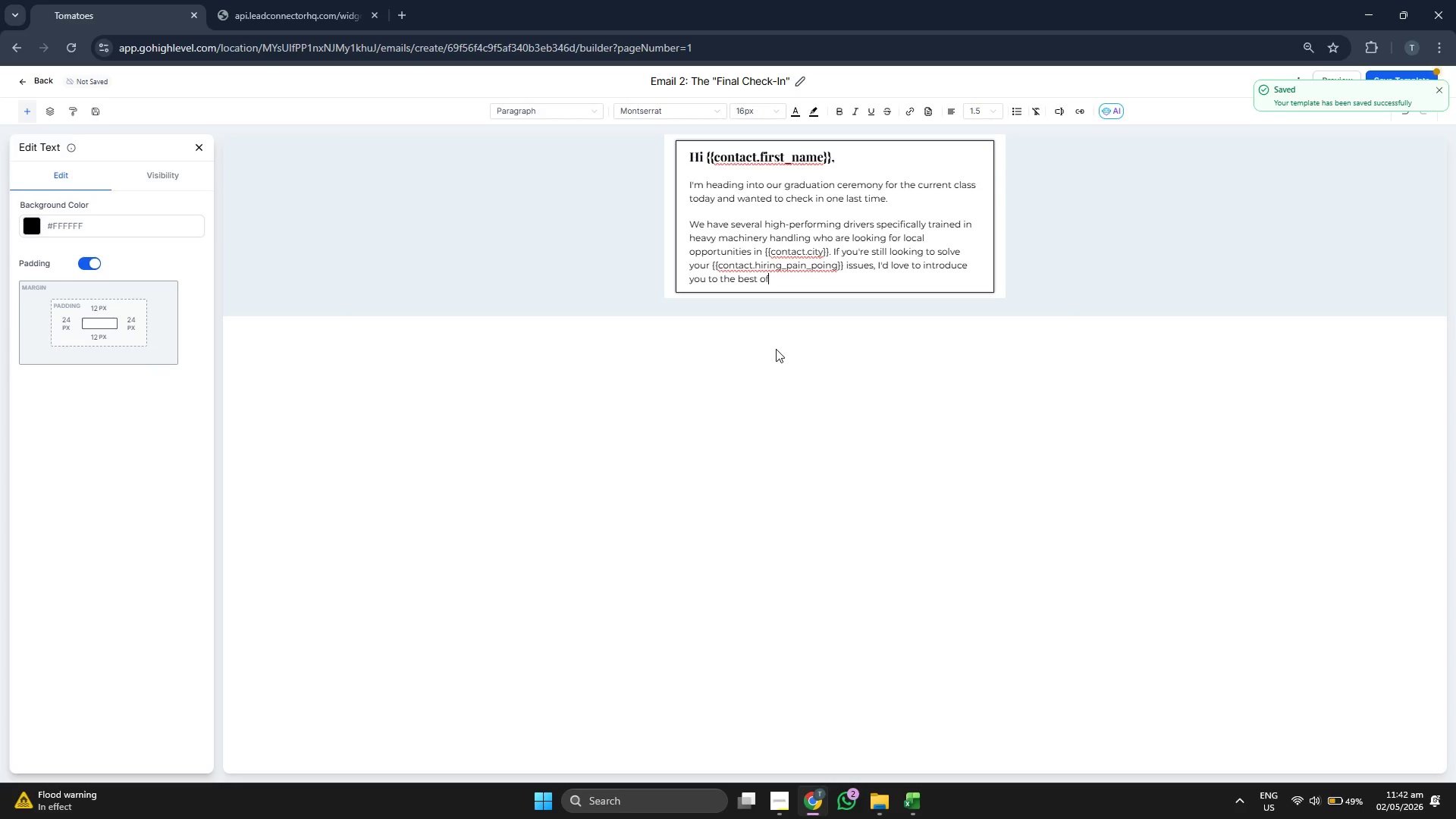 
type( th)
 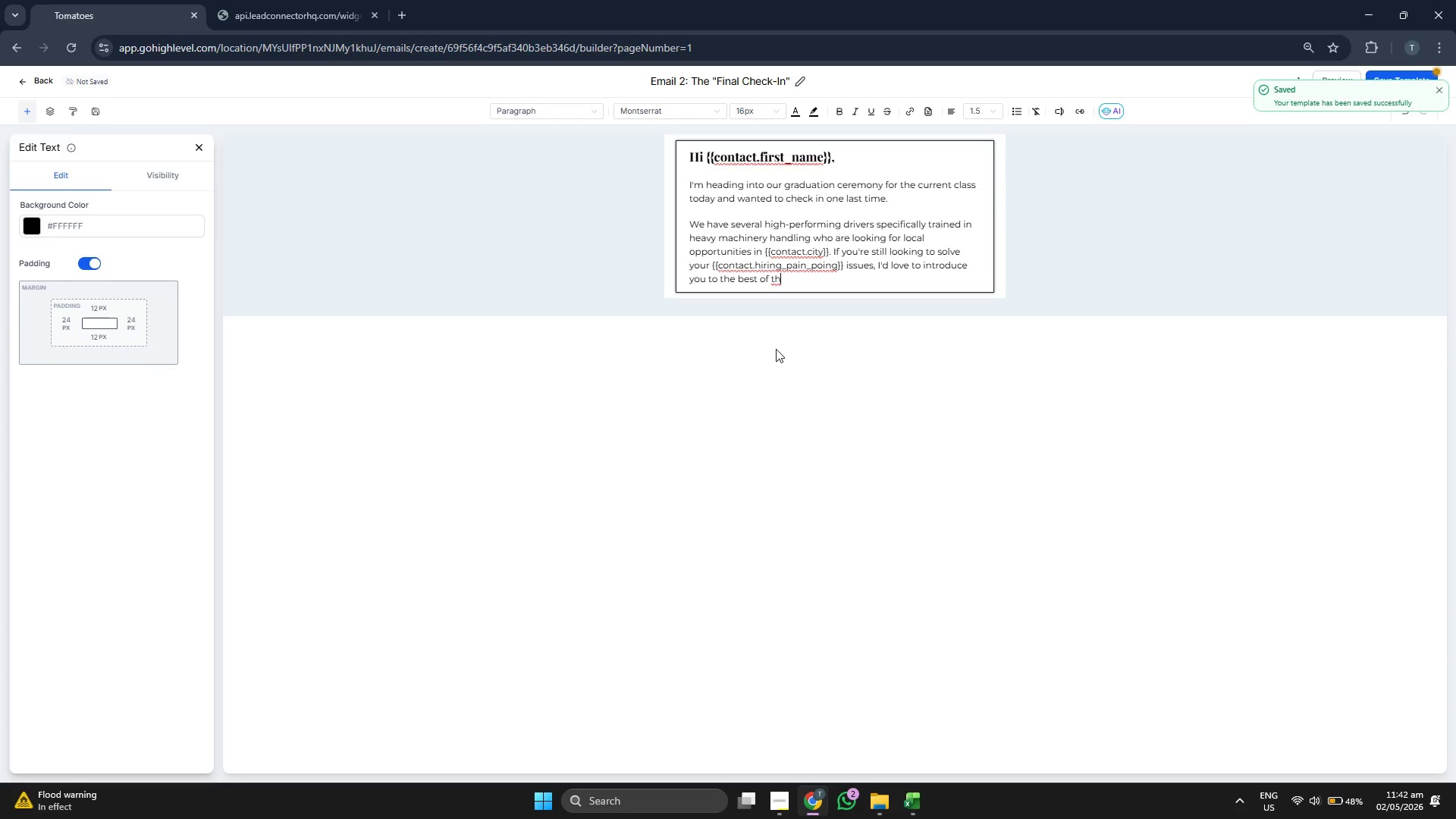 
key(I)
 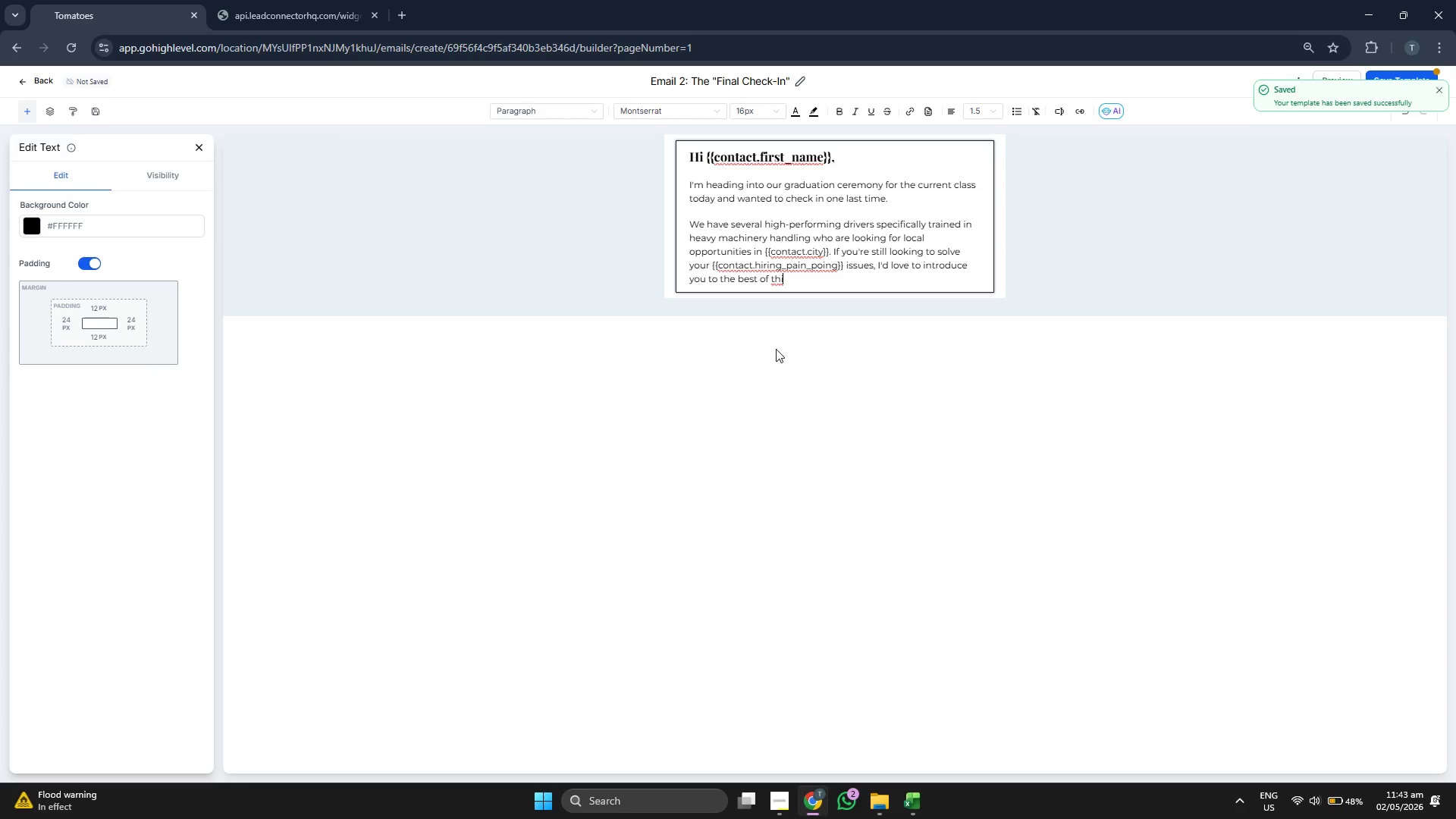 
type(s cl)
 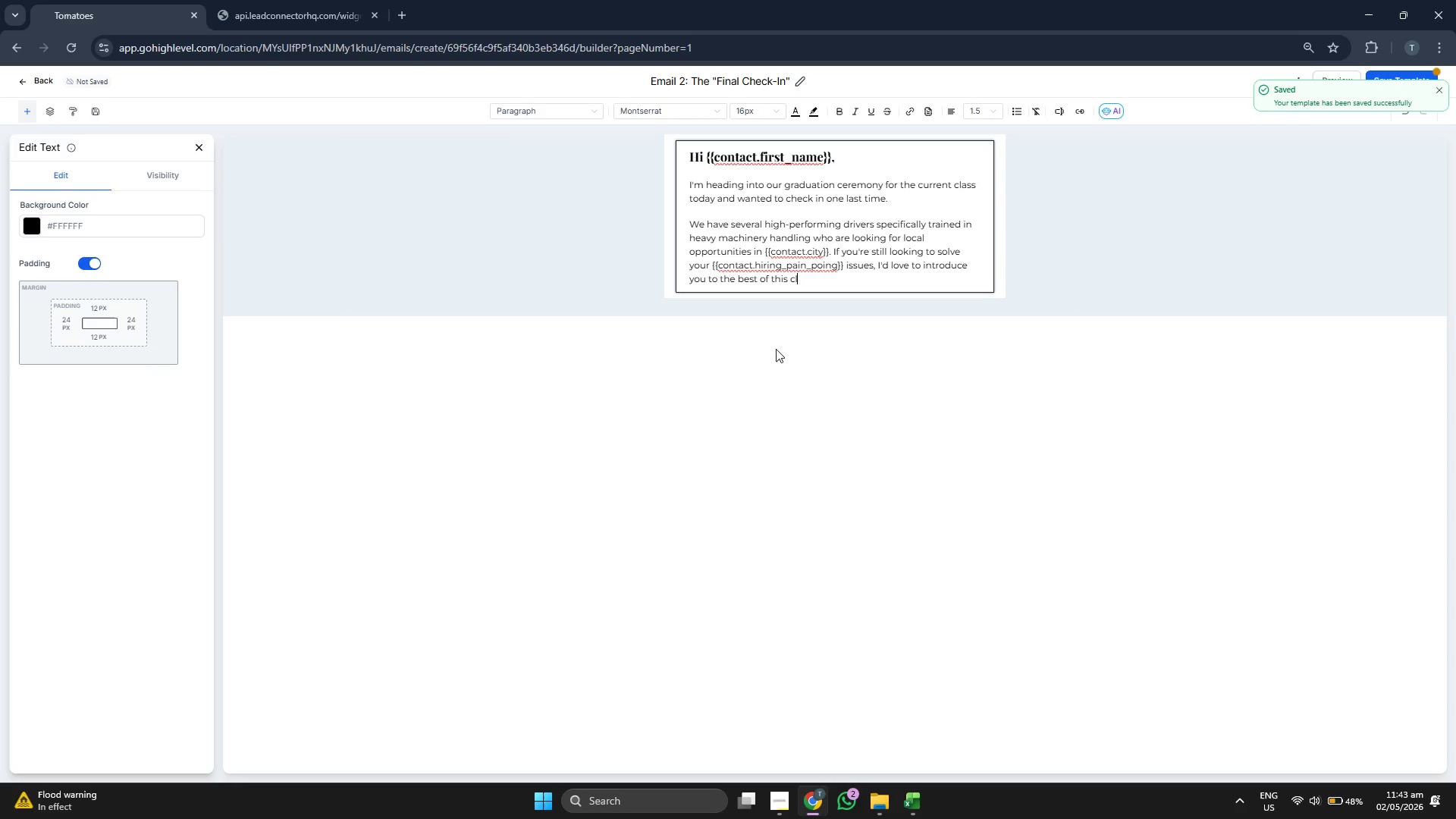 
key(A)
 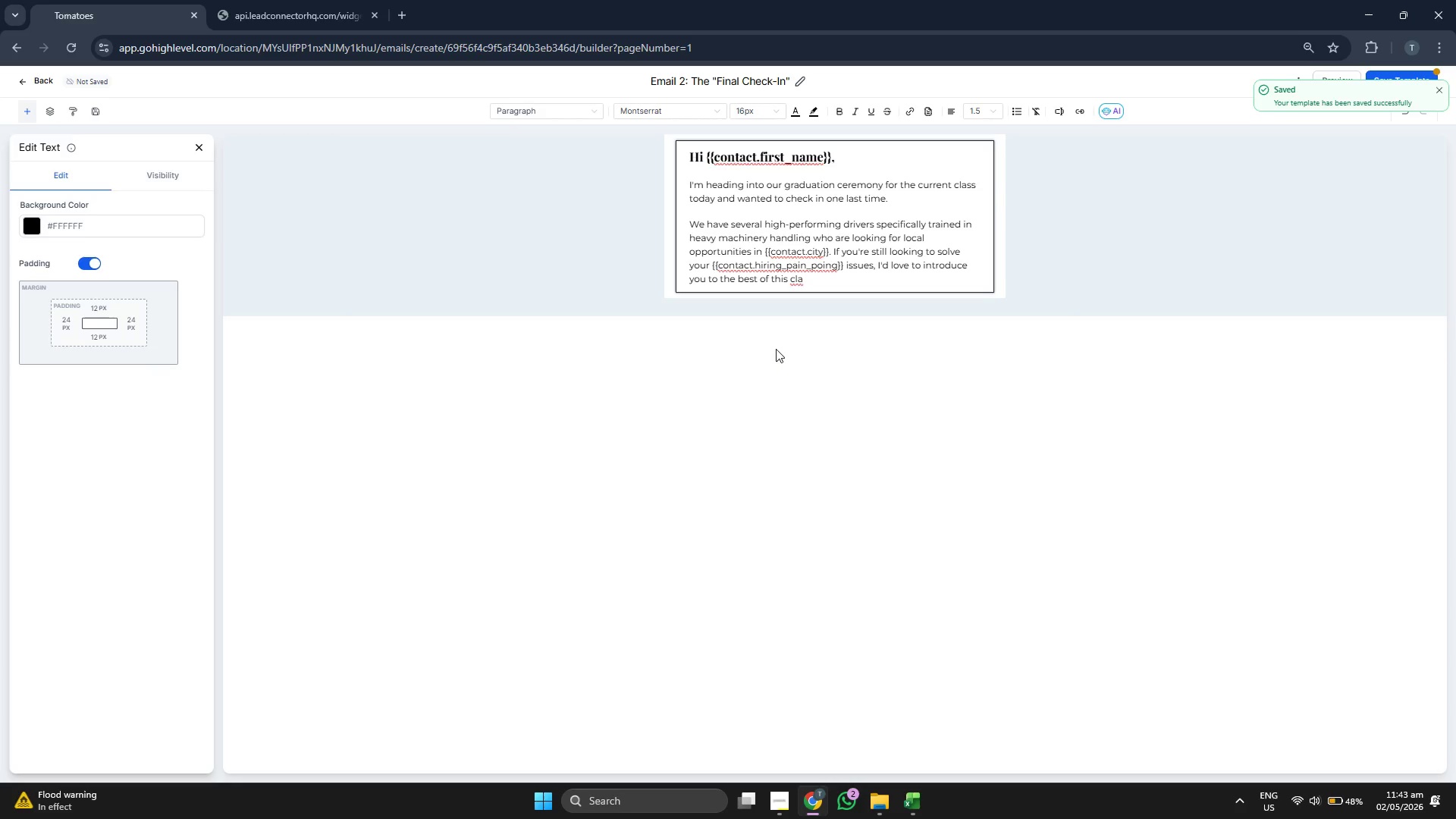 
type(ss)
 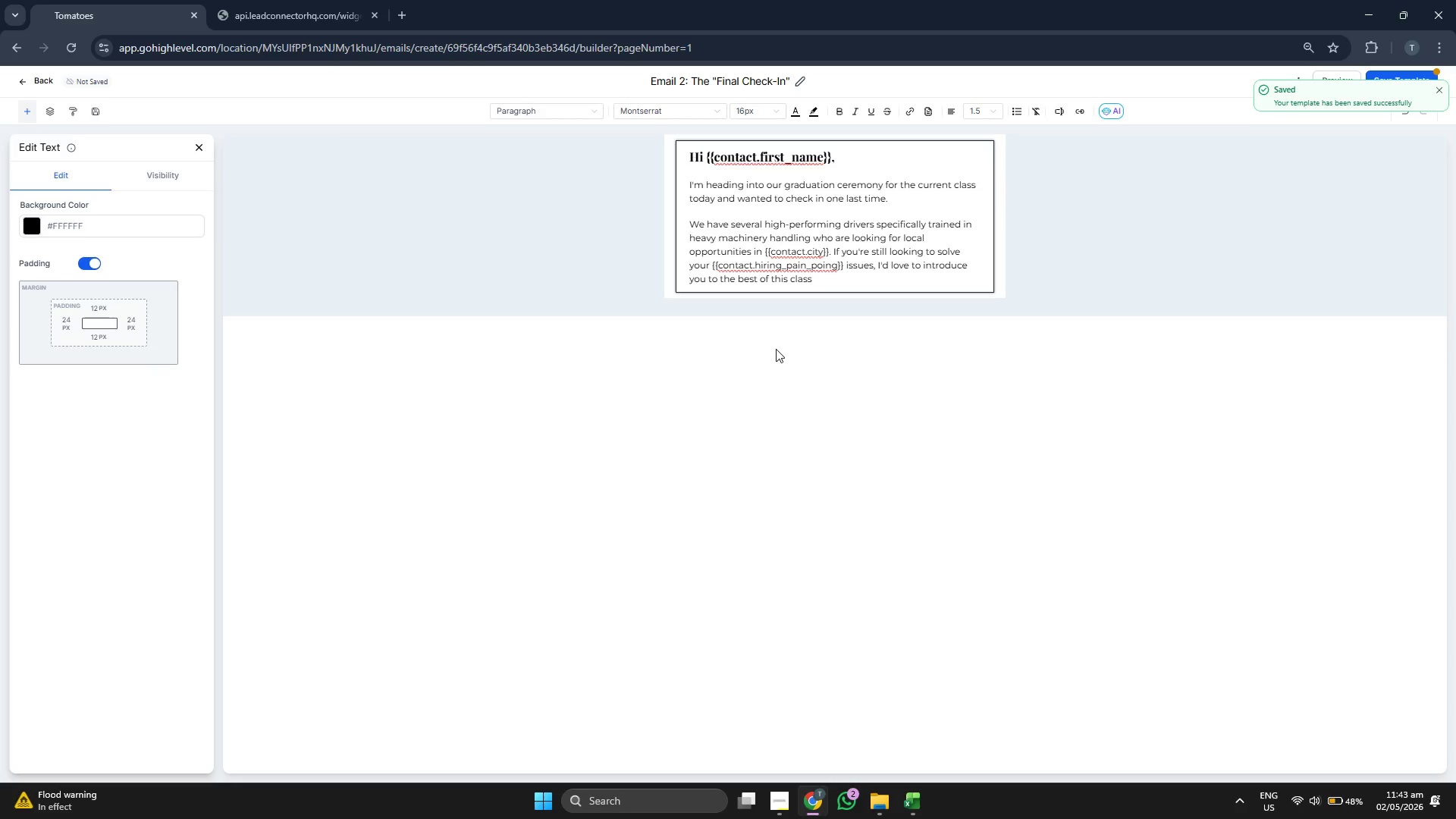 
key(Period)
 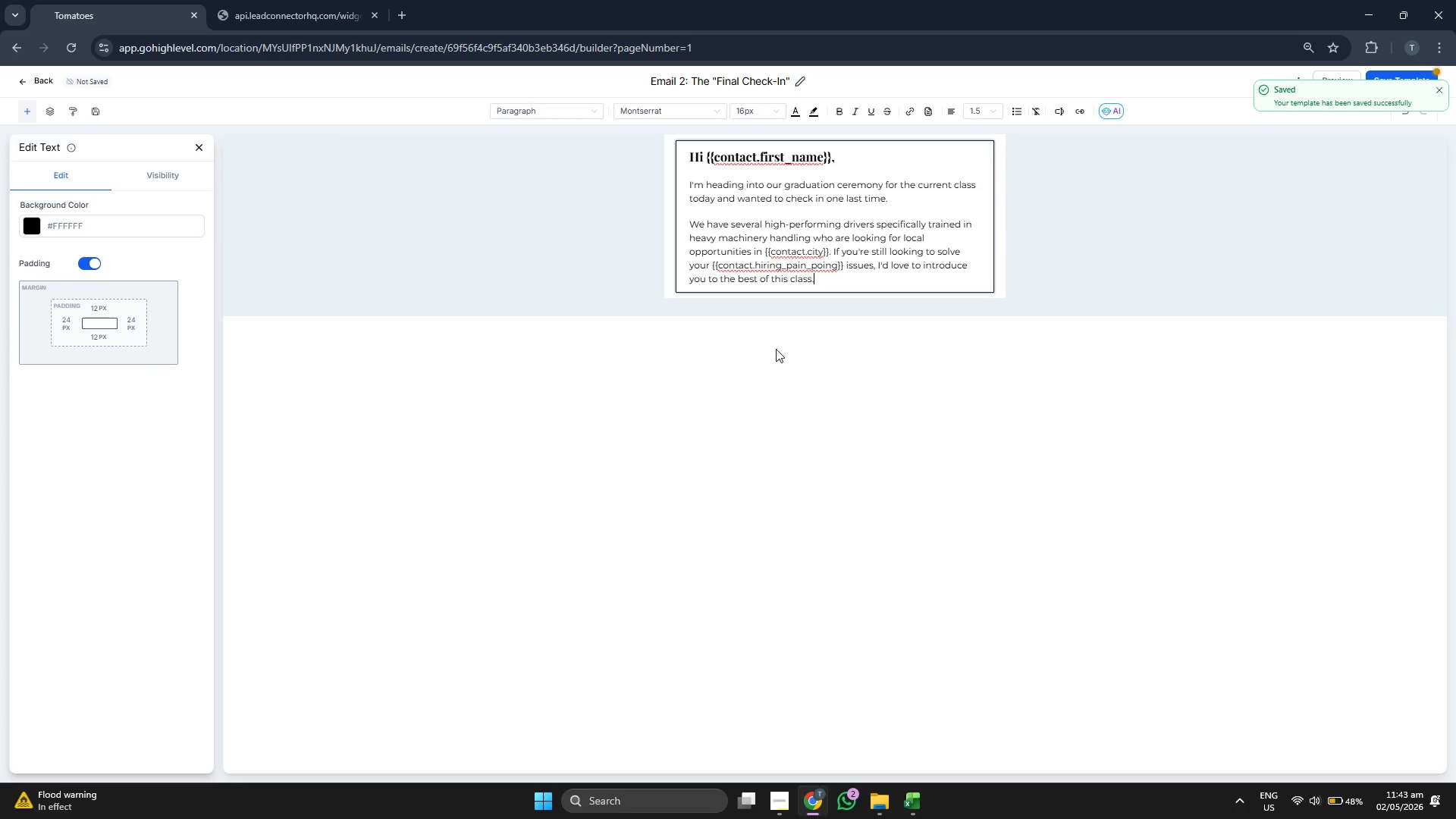 
key(Enter)
 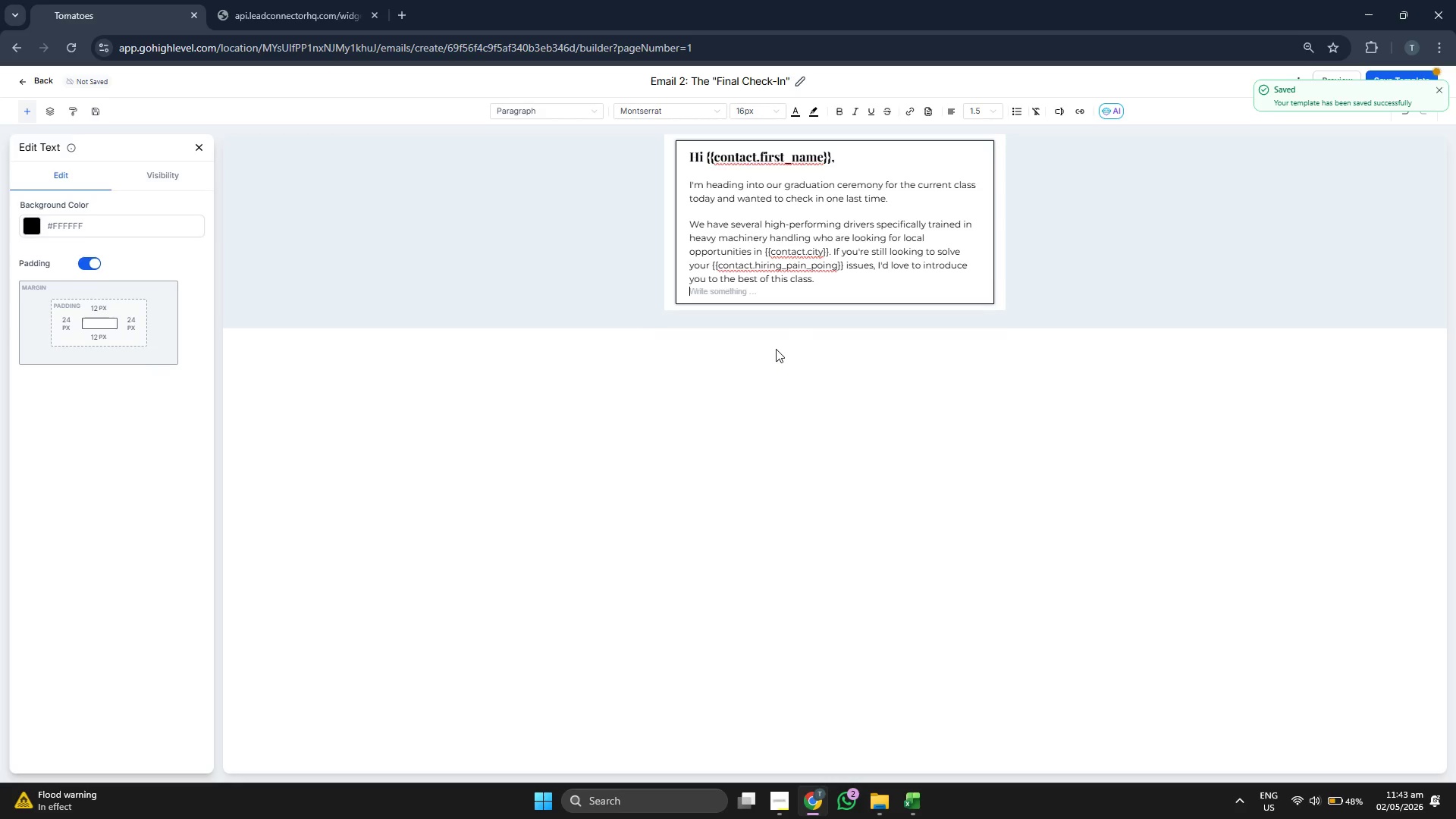 
key(Enter)
 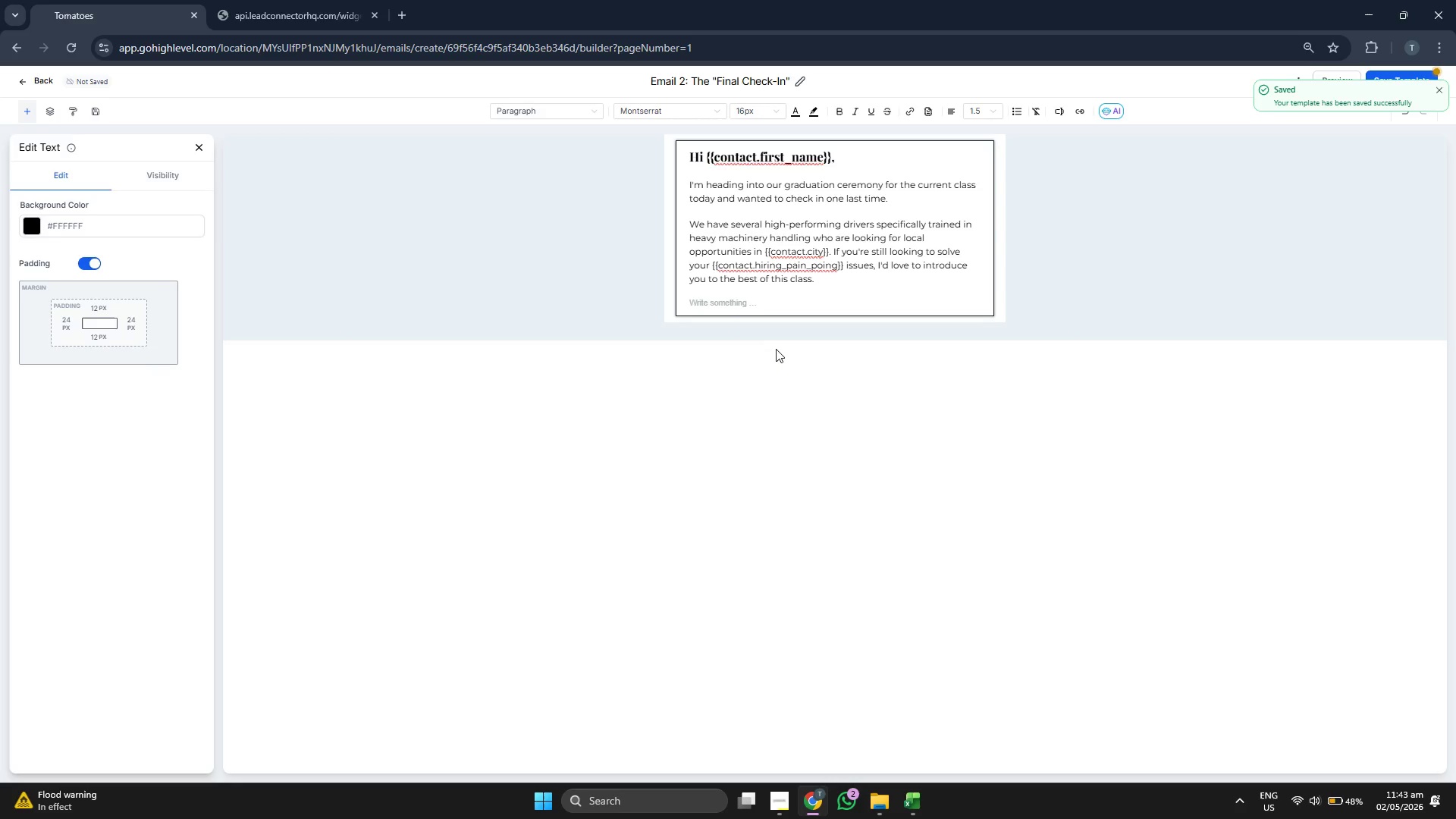 
wait(5.27)
 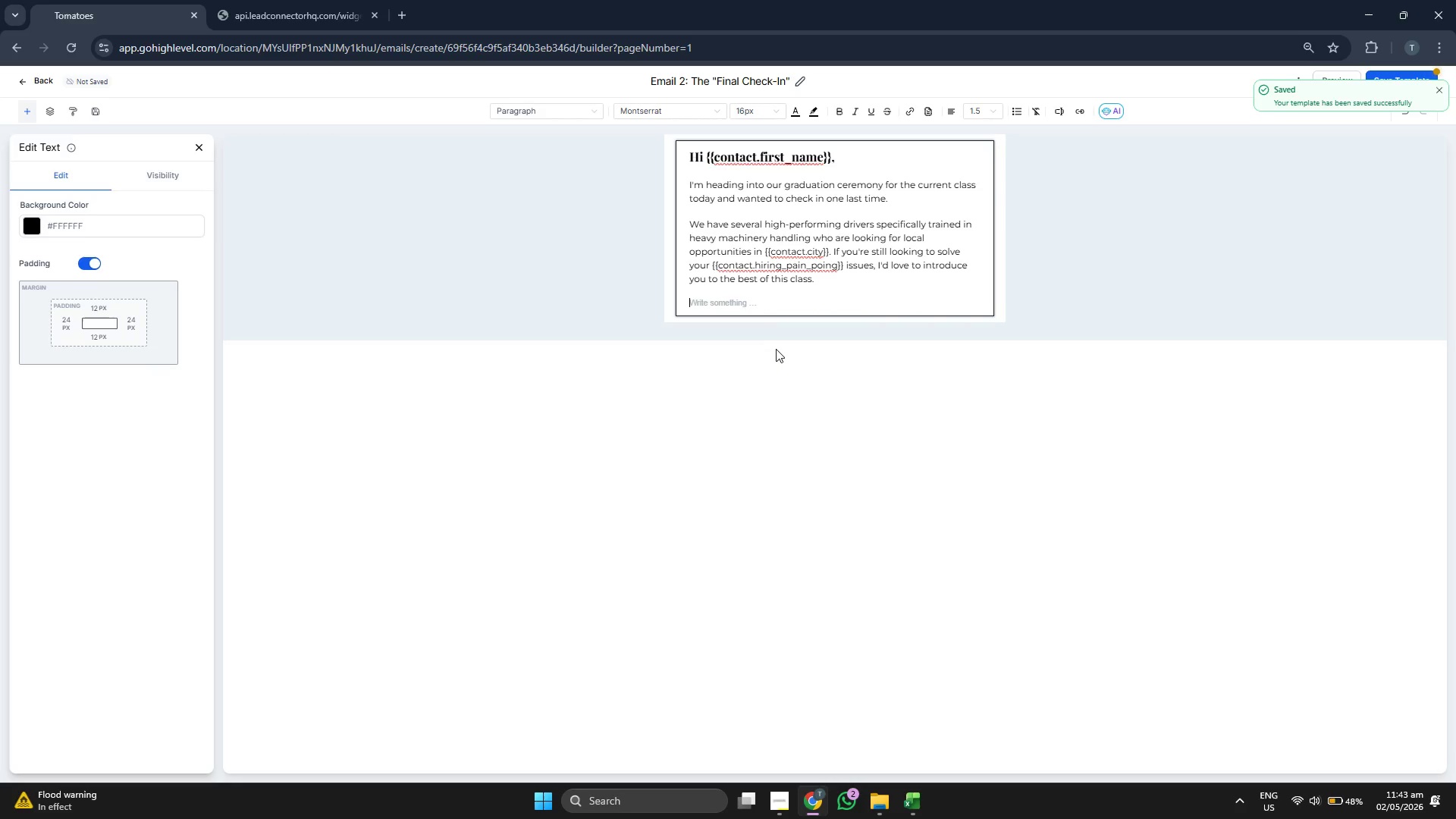 
key(CapsLock)
 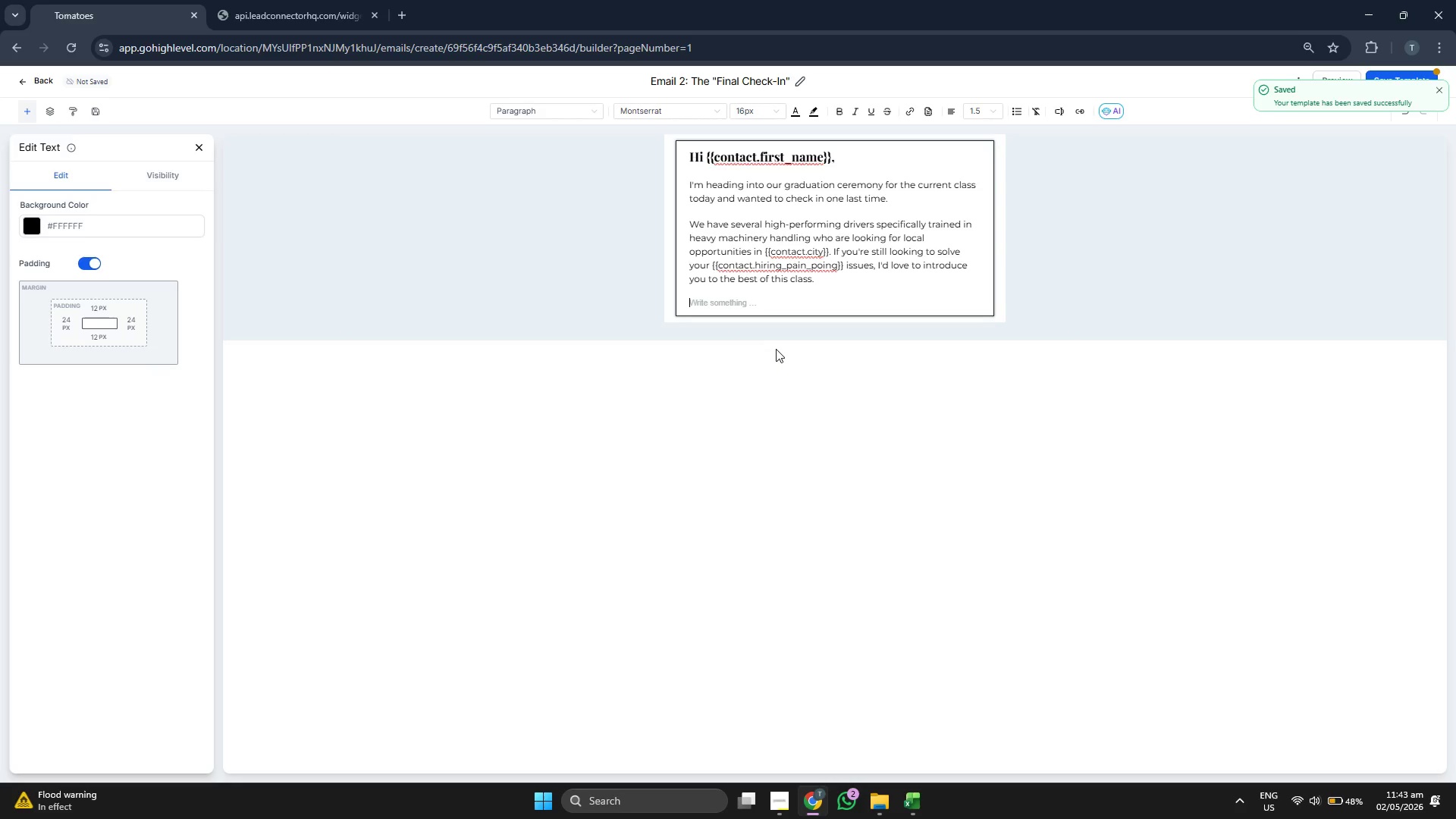 
key(I)
 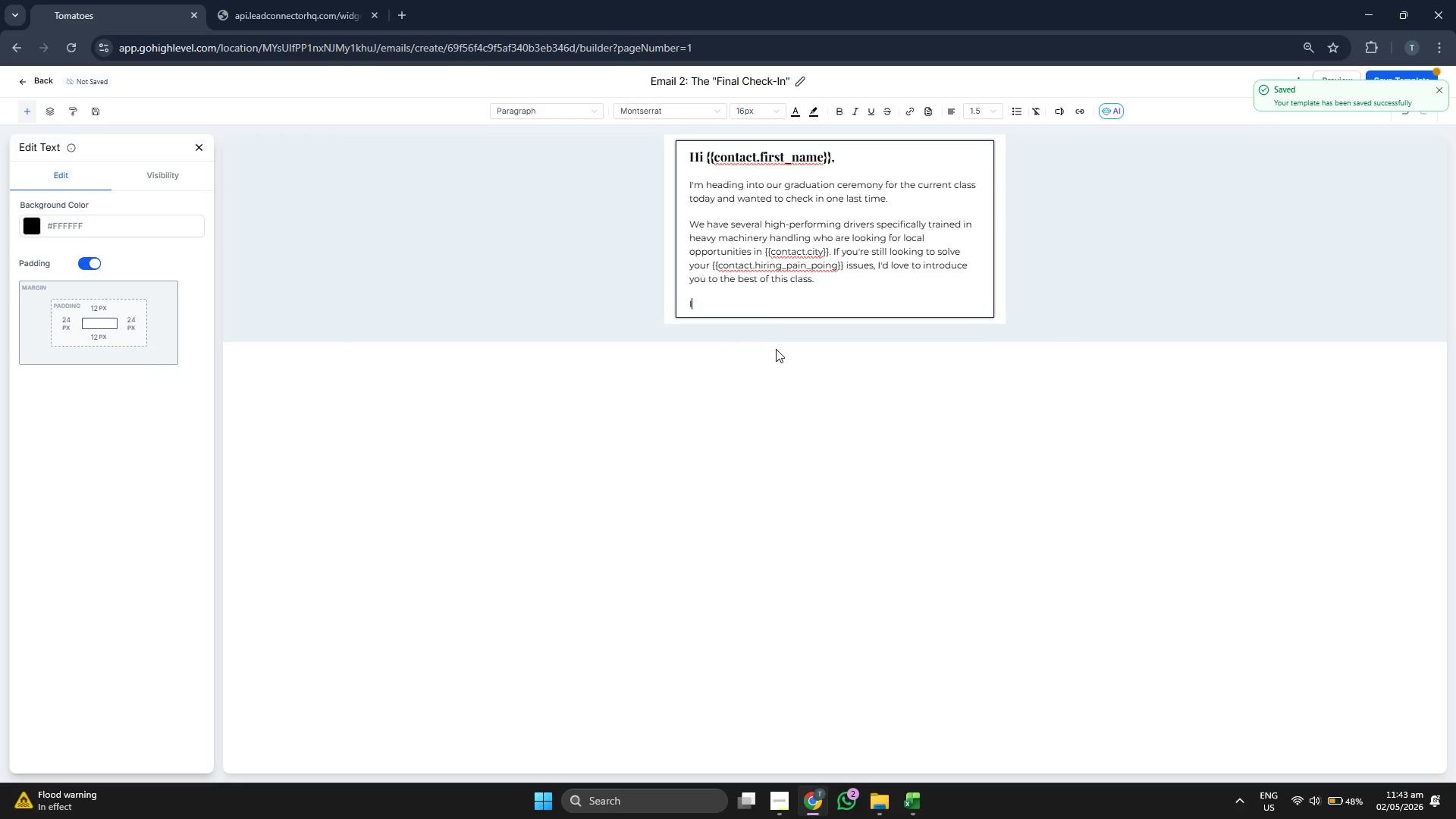 
key(CapsLock)
 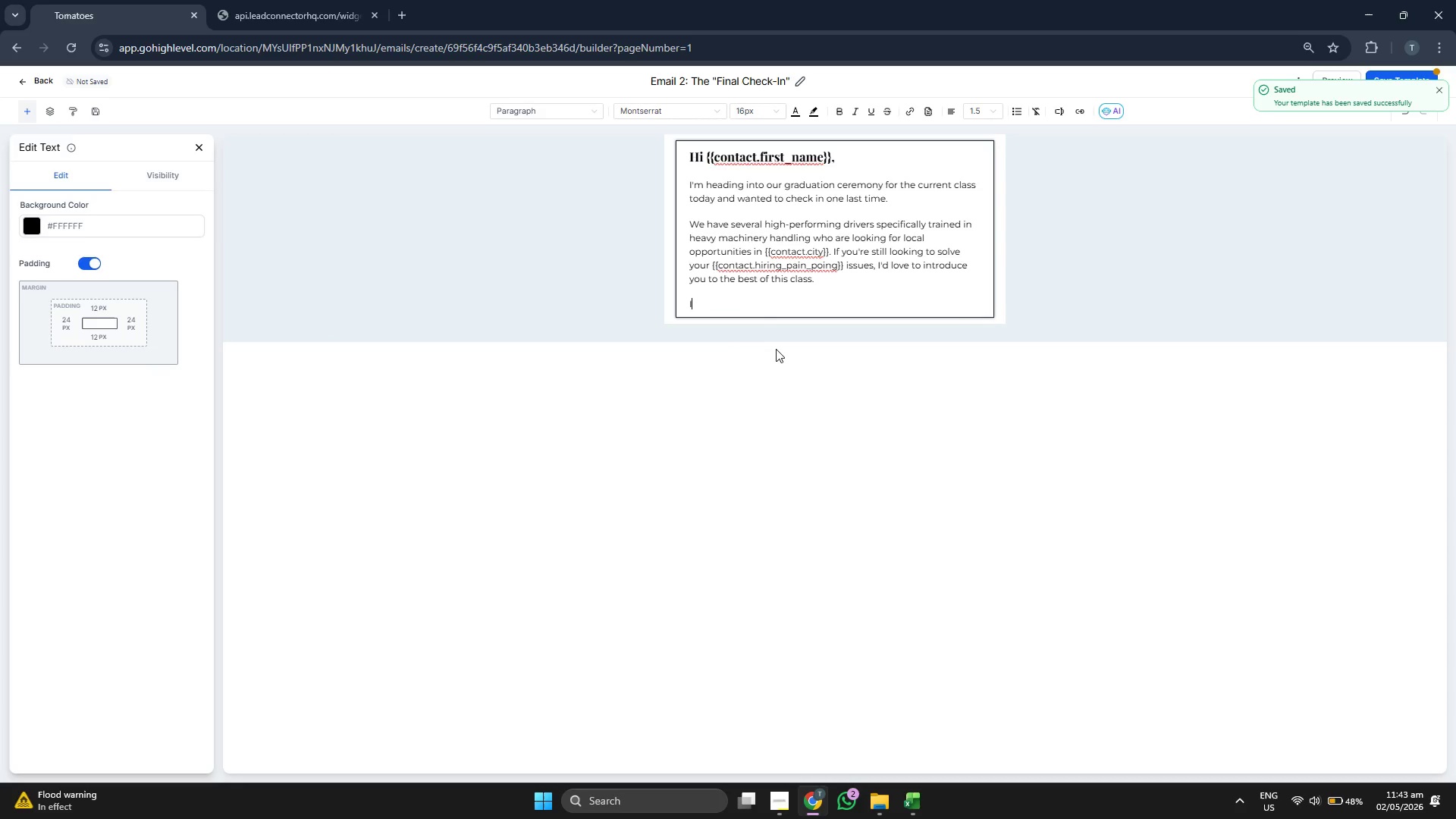 
key(F)
 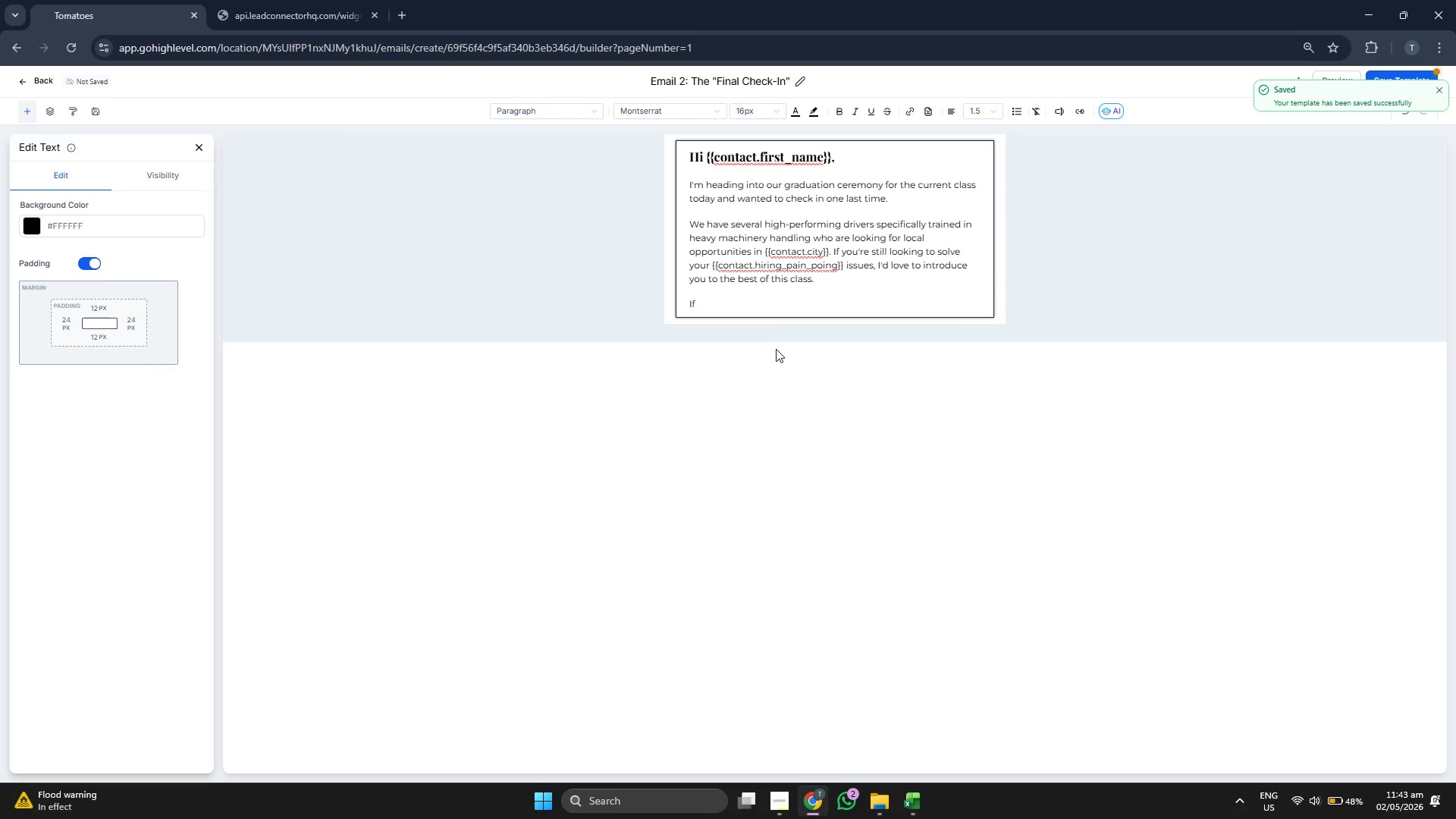 
key(Space)
 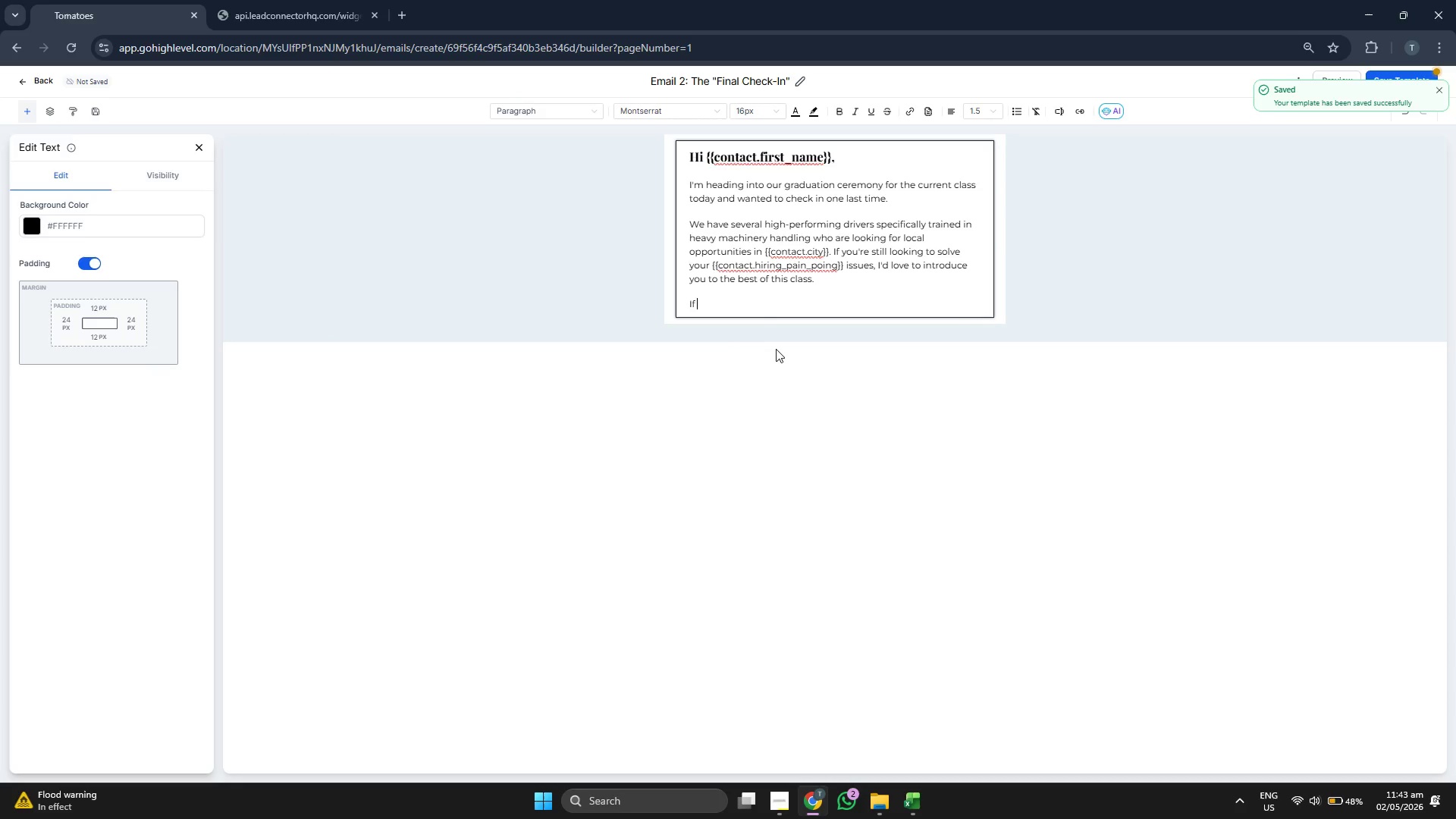 
wait(7.28)
 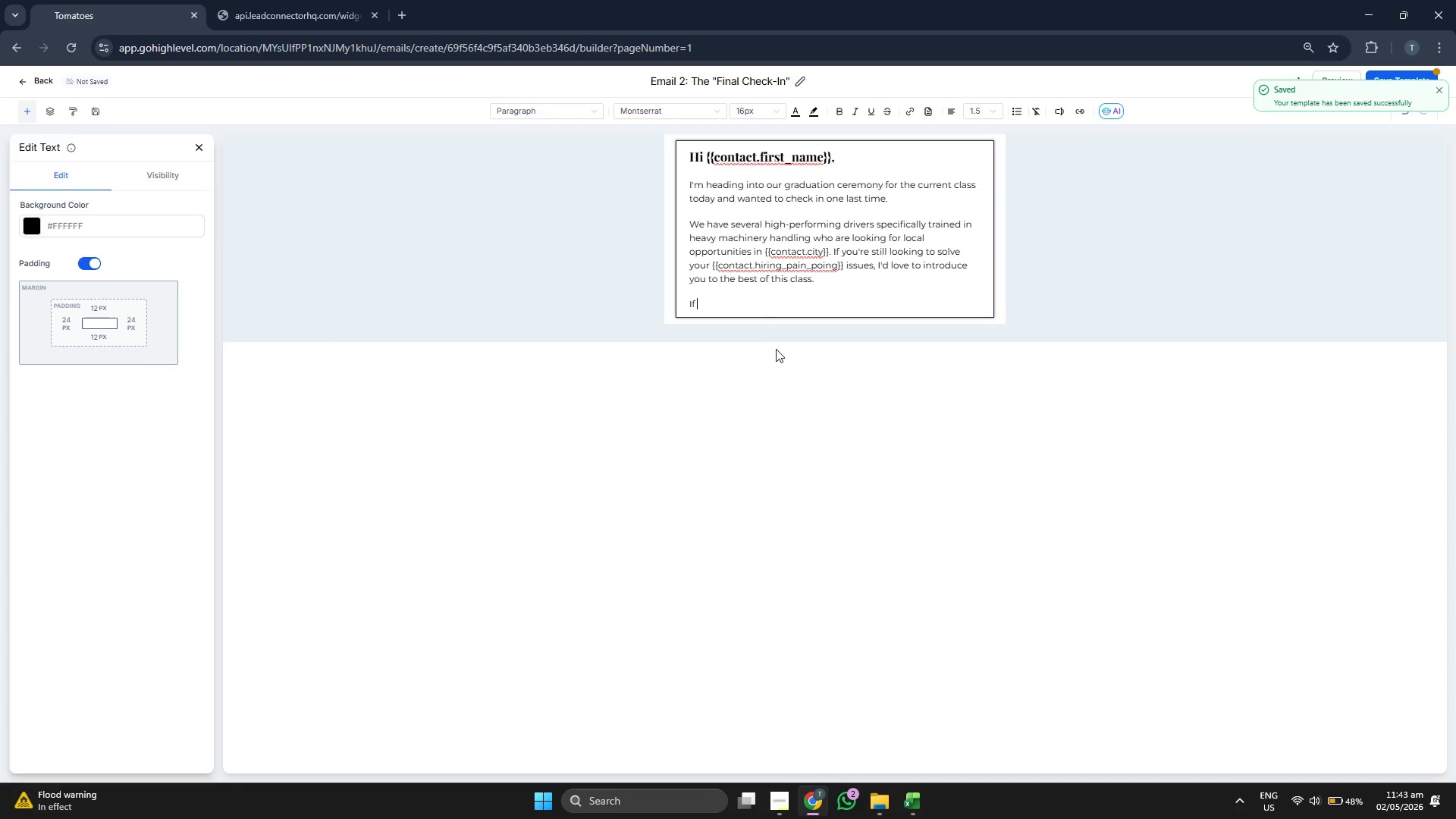 
type(he )
 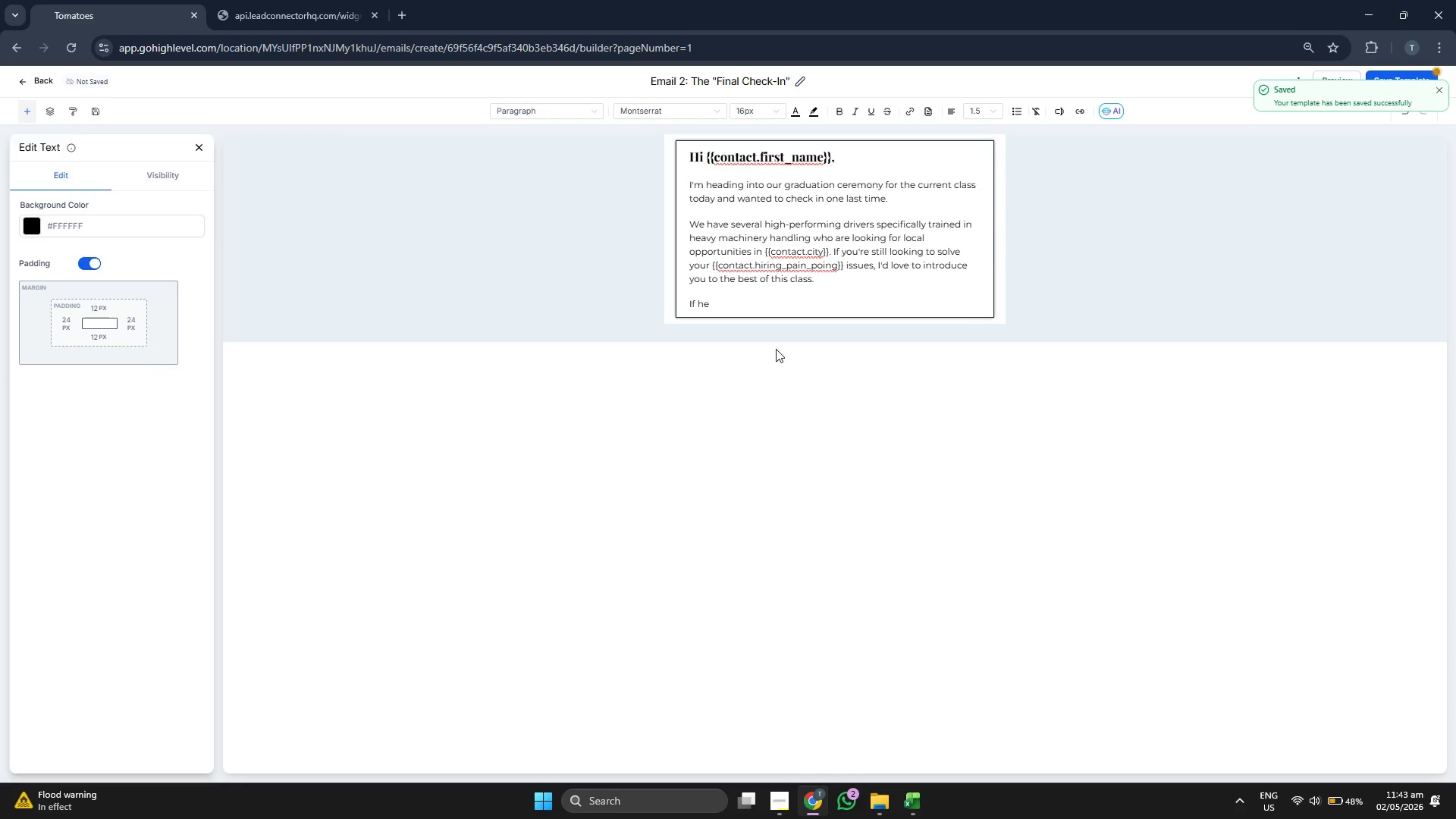 
key(ArrowLeft)
 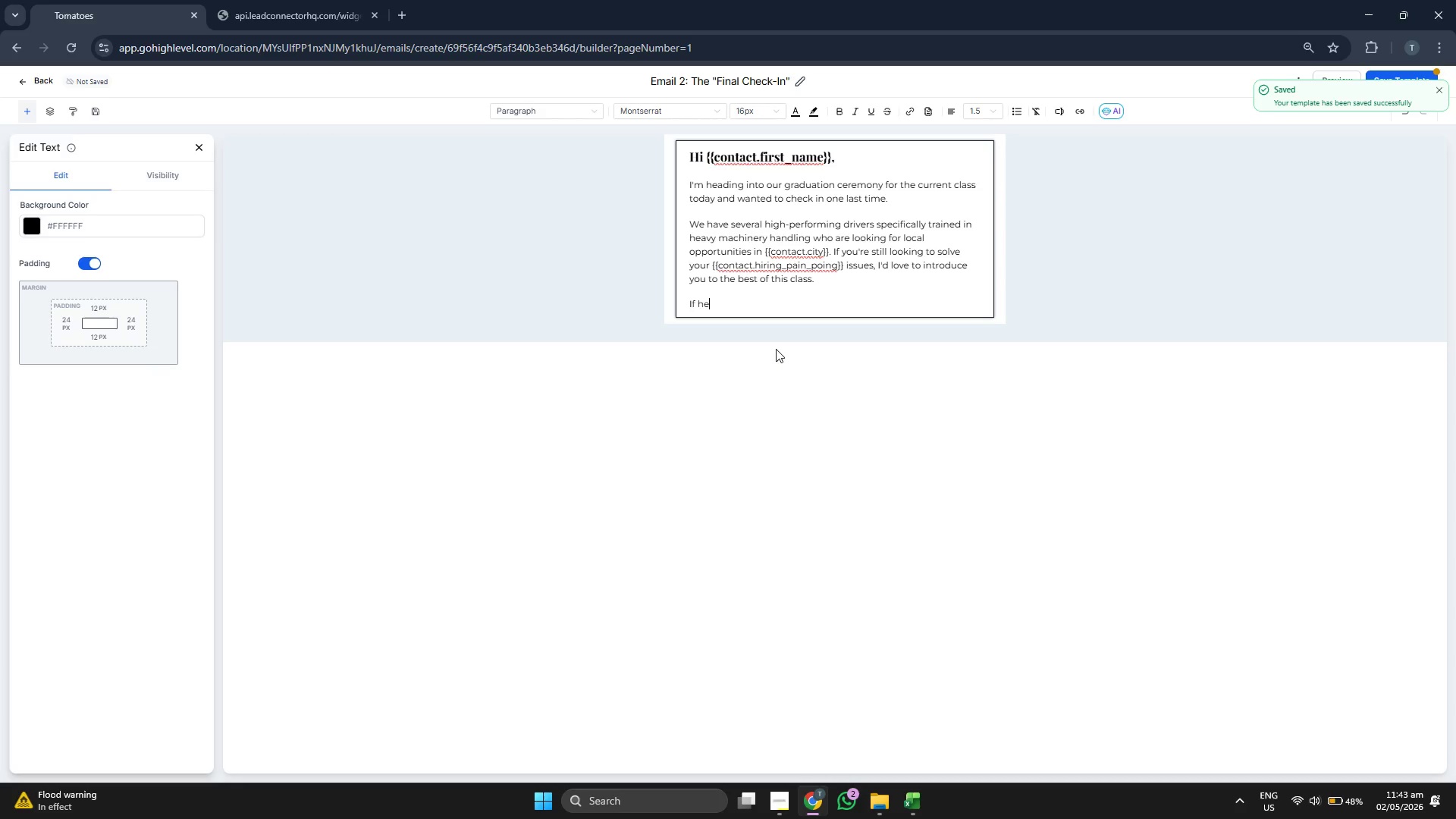 
key(ArrowLeft)
 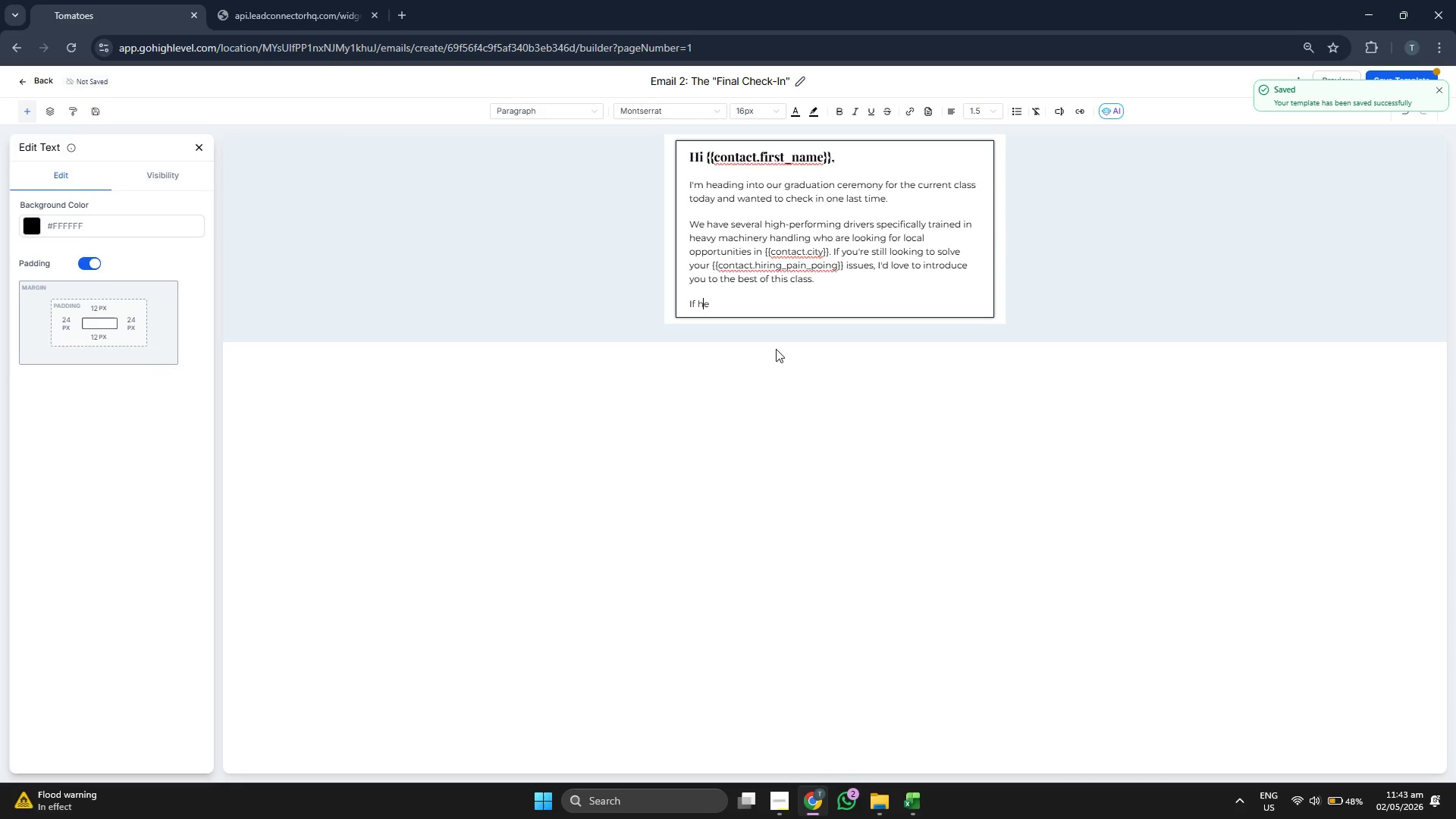 
key(ArrowLeft)
 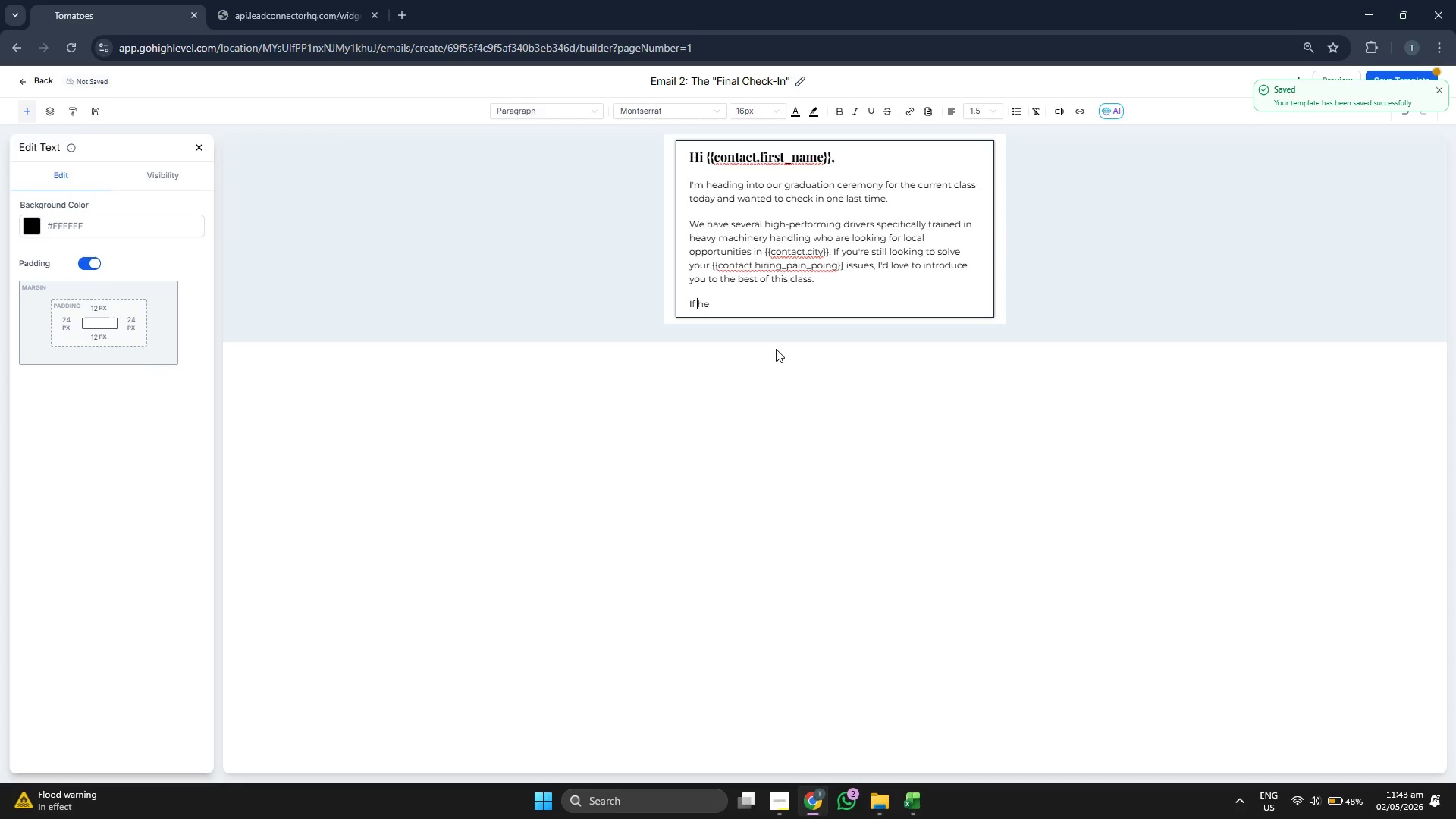 
key(T)
 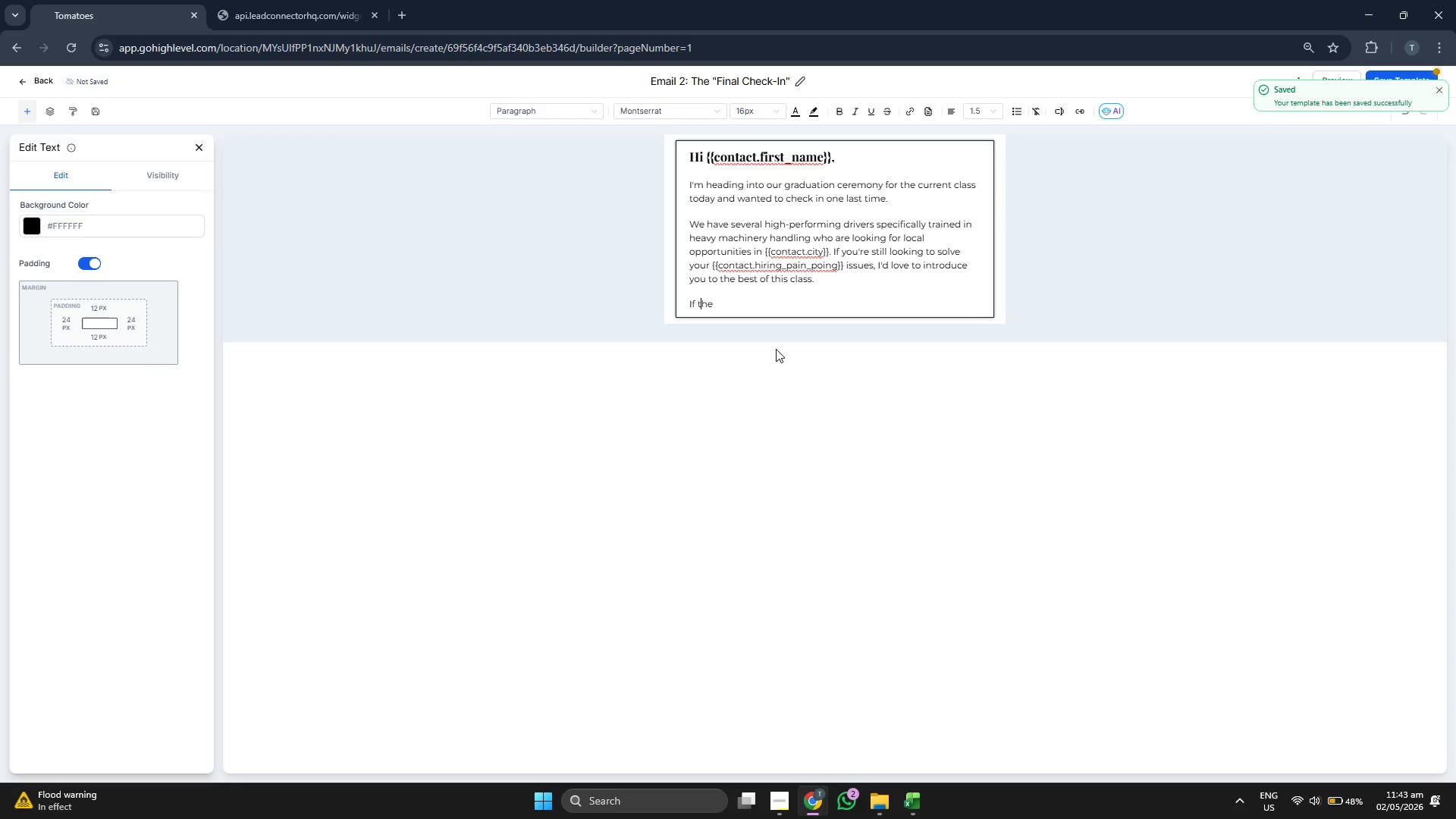 
key(ArrowRight)
 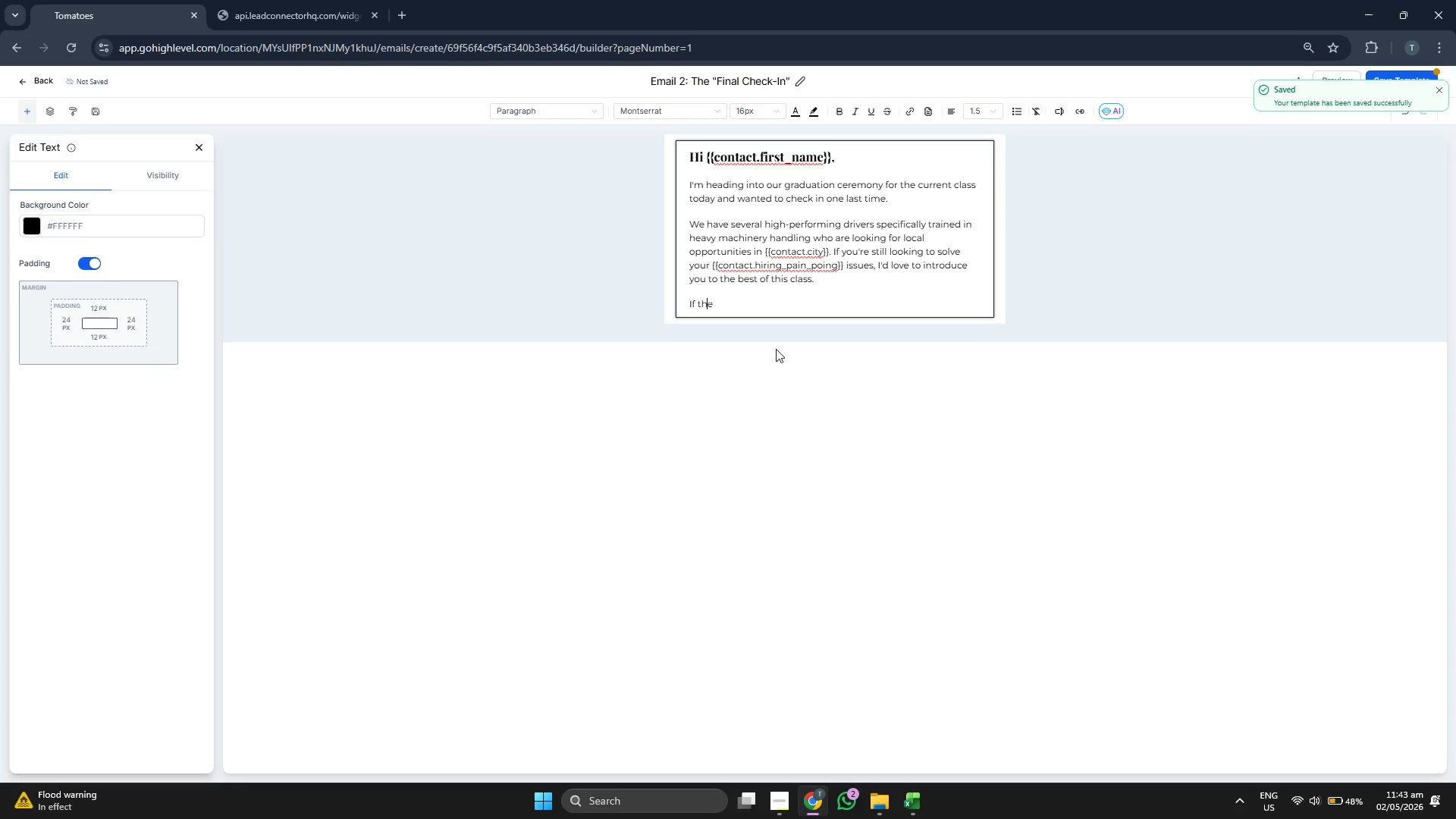 
key(ArrowRight)
 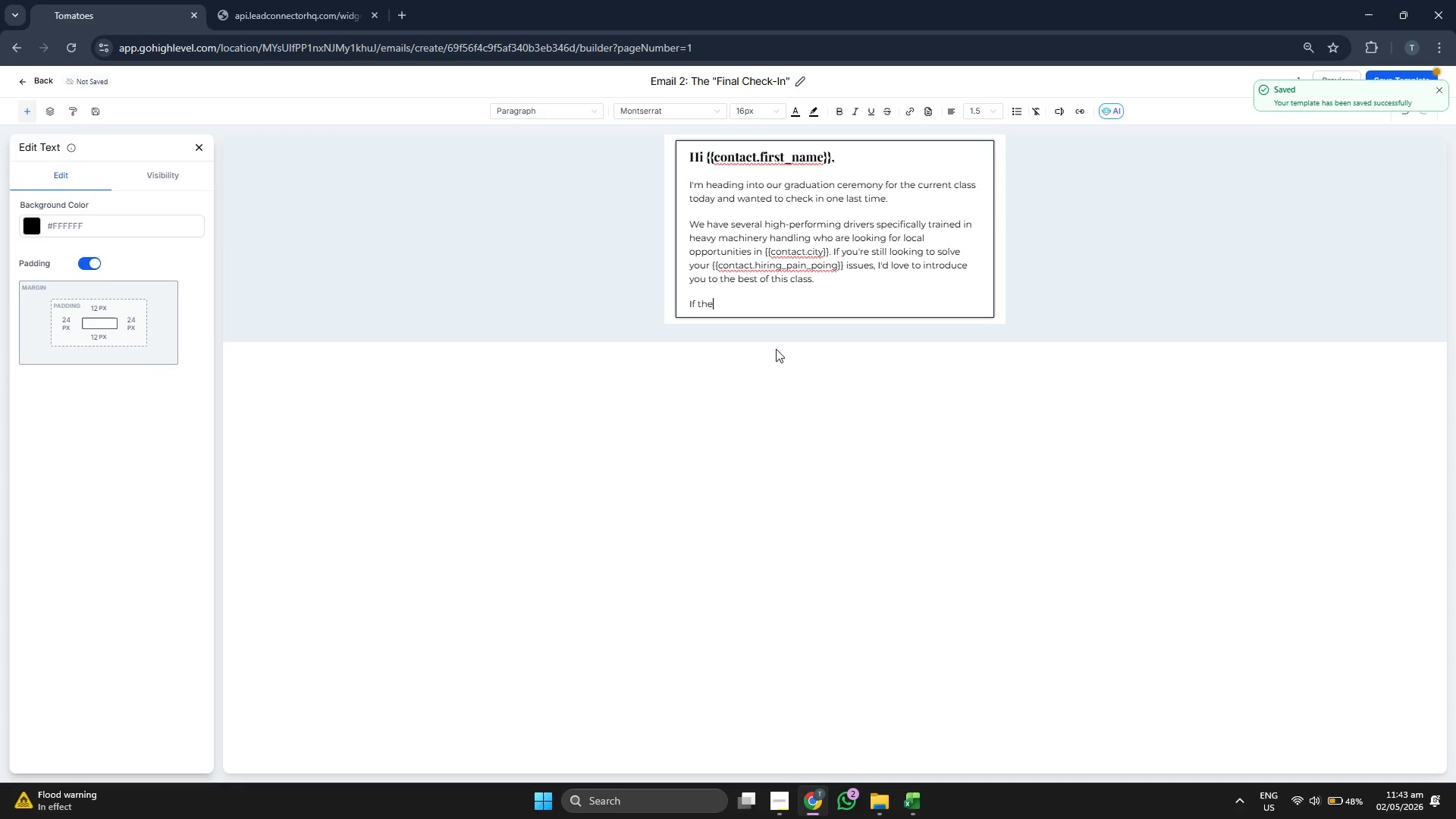 
type( ti)
 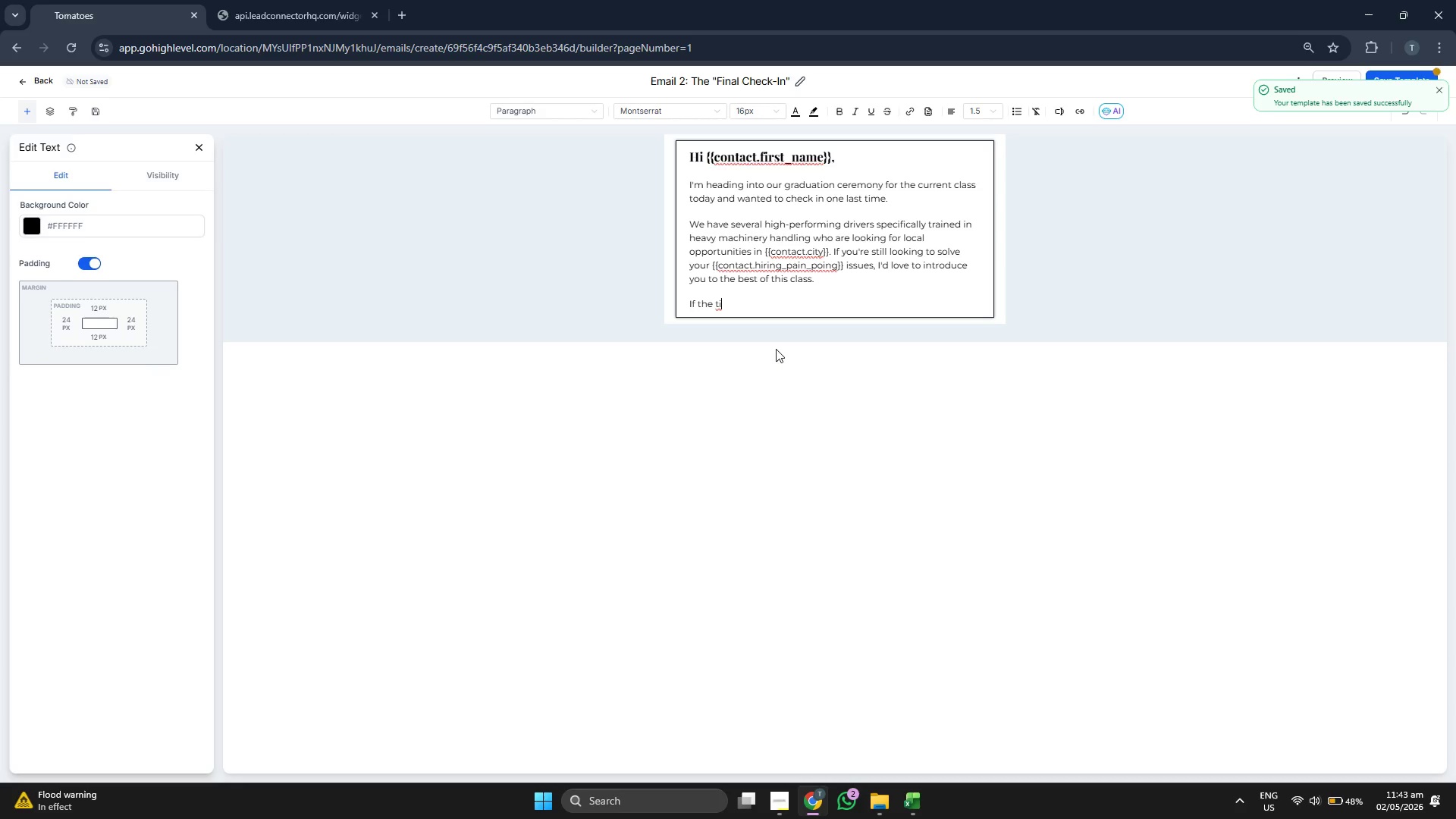 
key(M)
 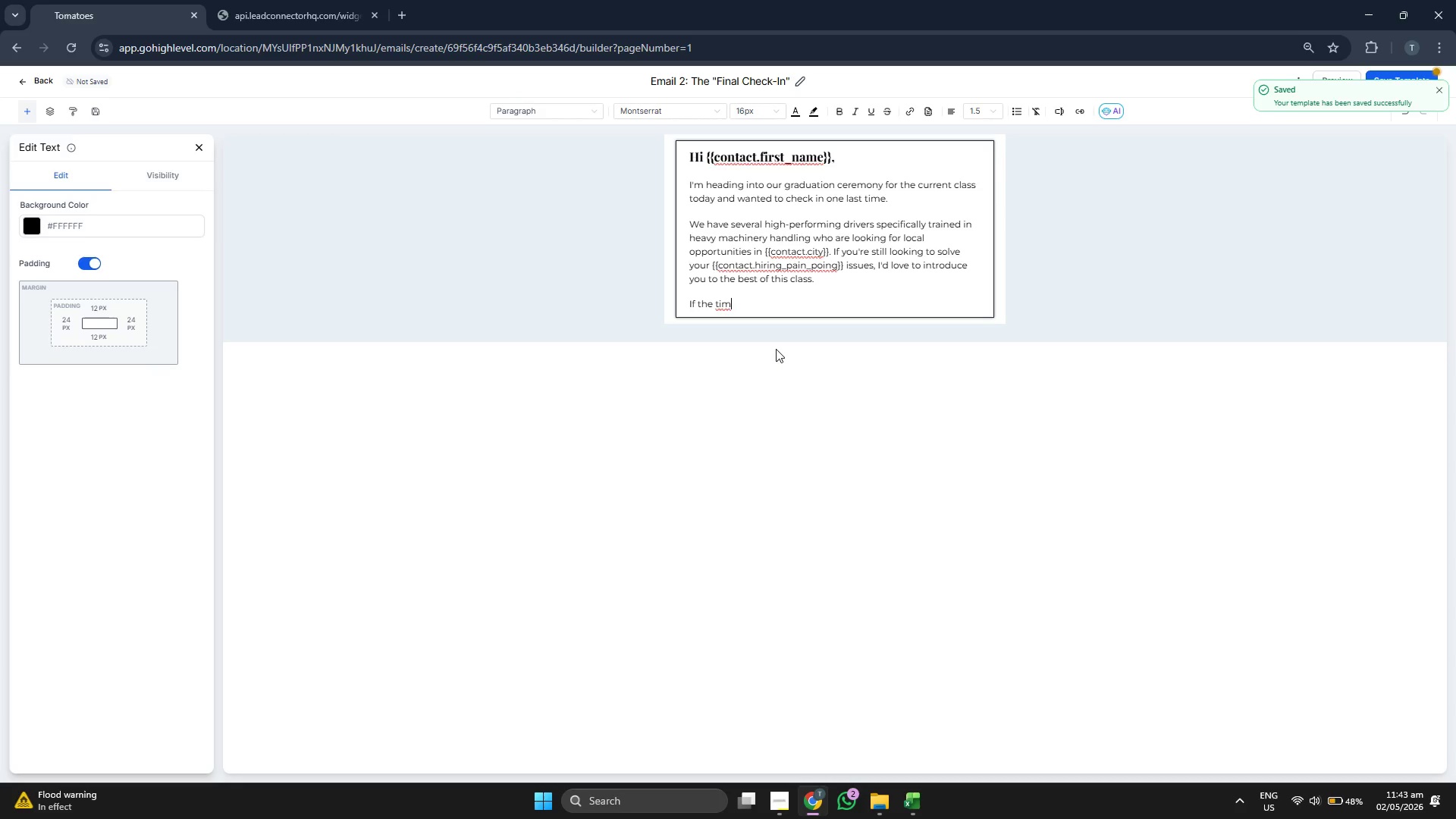 
wait(5.91)
 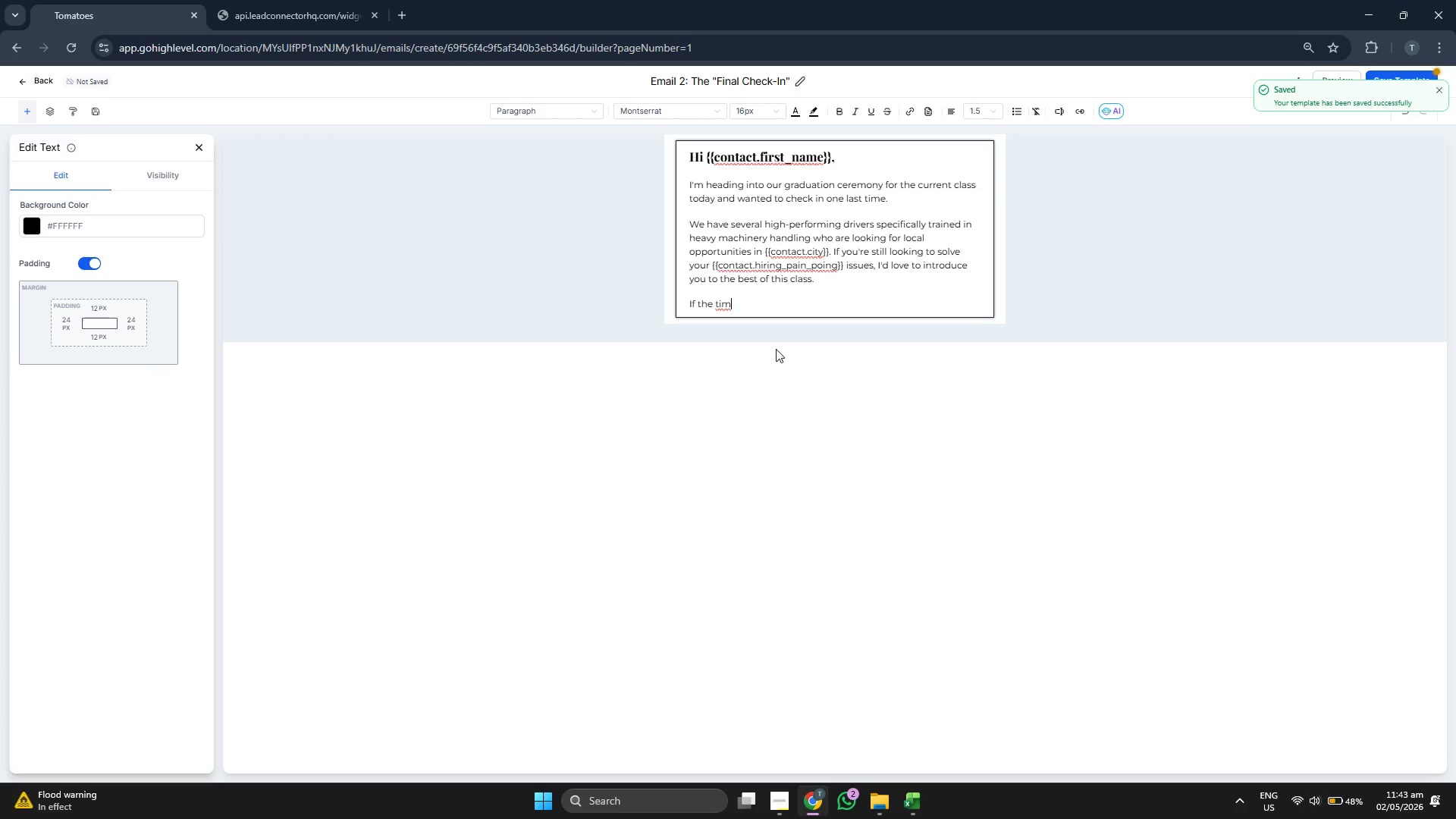 
key(I)
 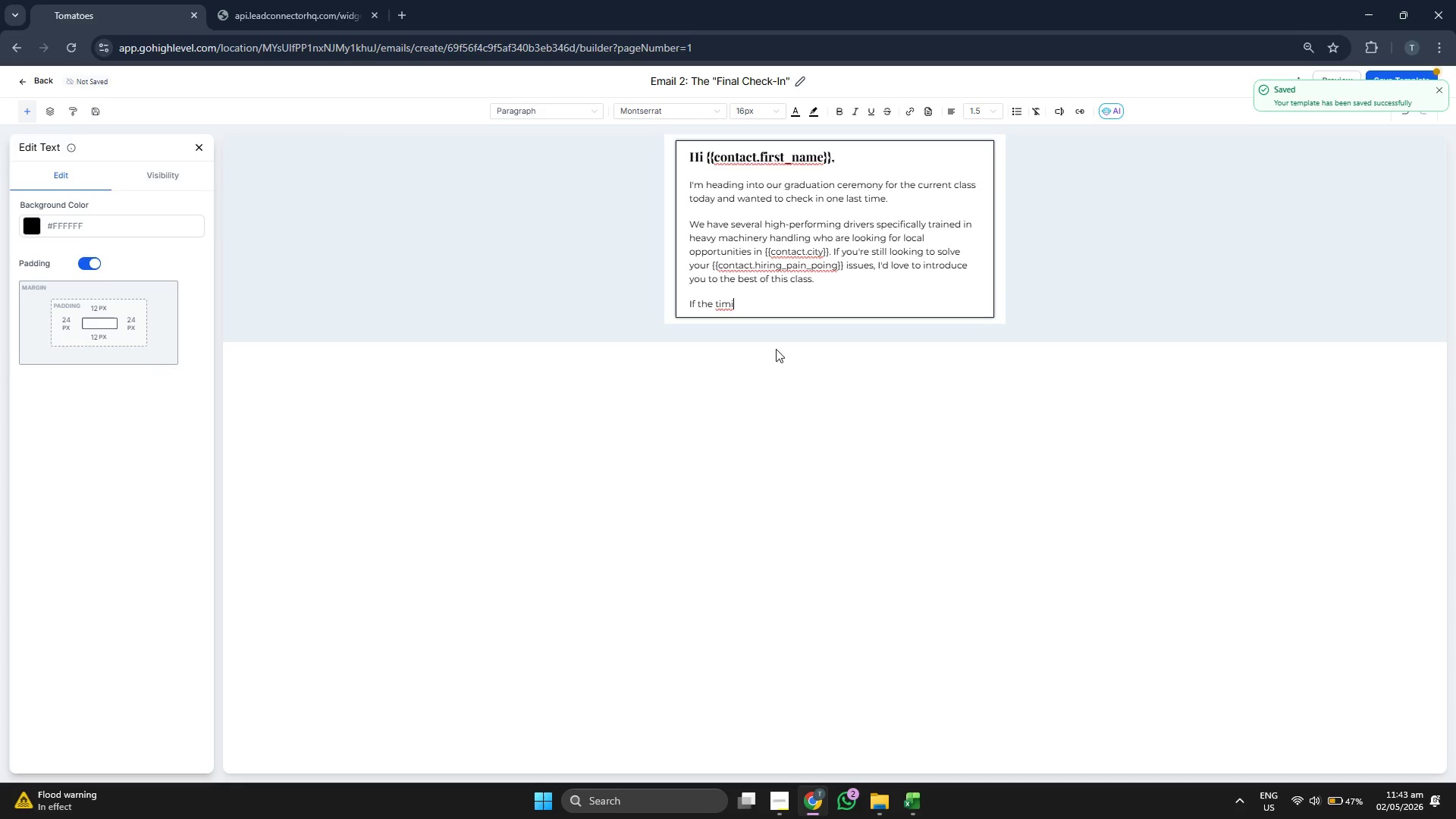 
type(ng)
 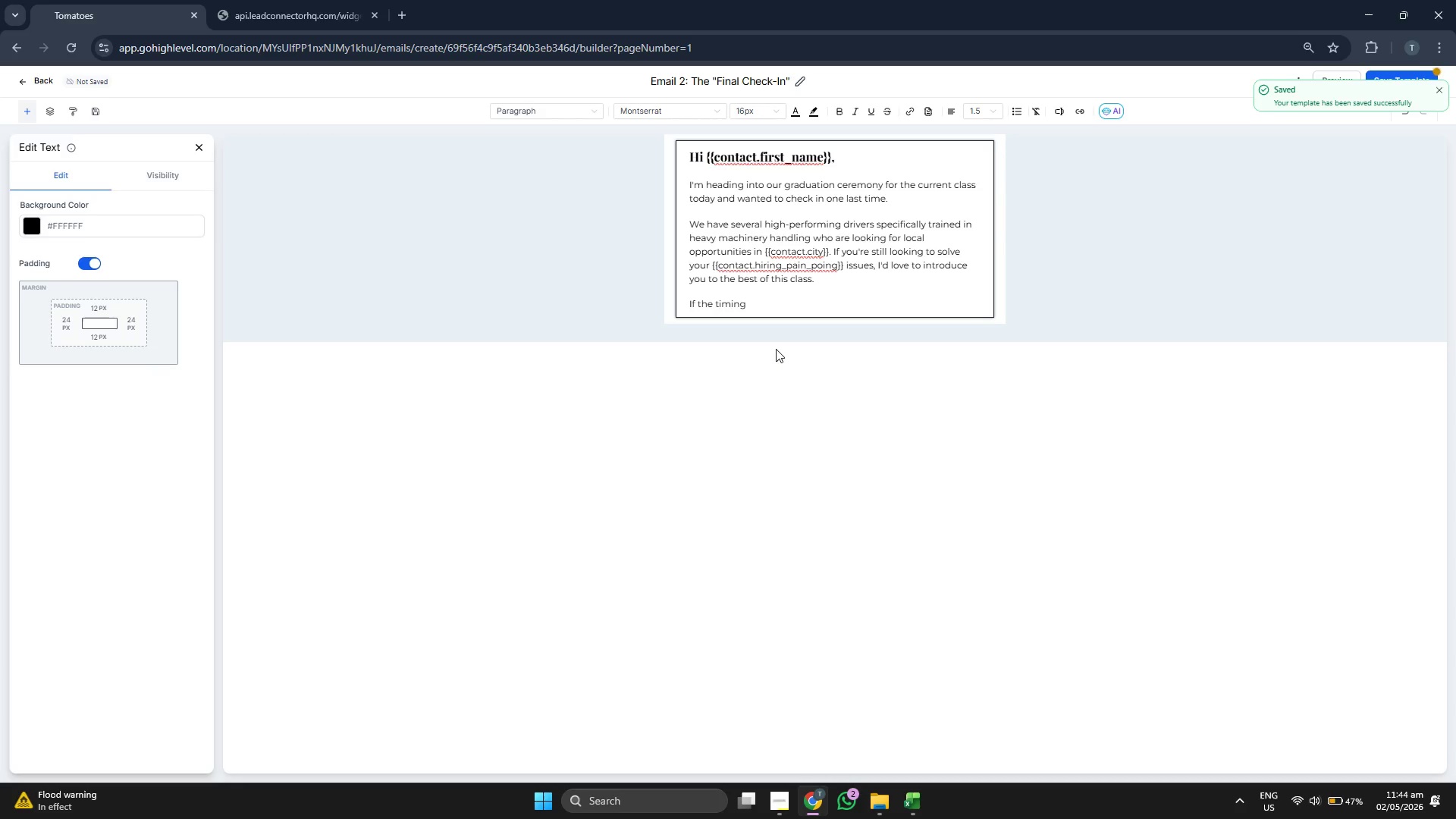 
type( issnt )
key(Backspace)
key(Backspace)
key(Backspace)
key(Backspace)
type(n't right, no probl)
 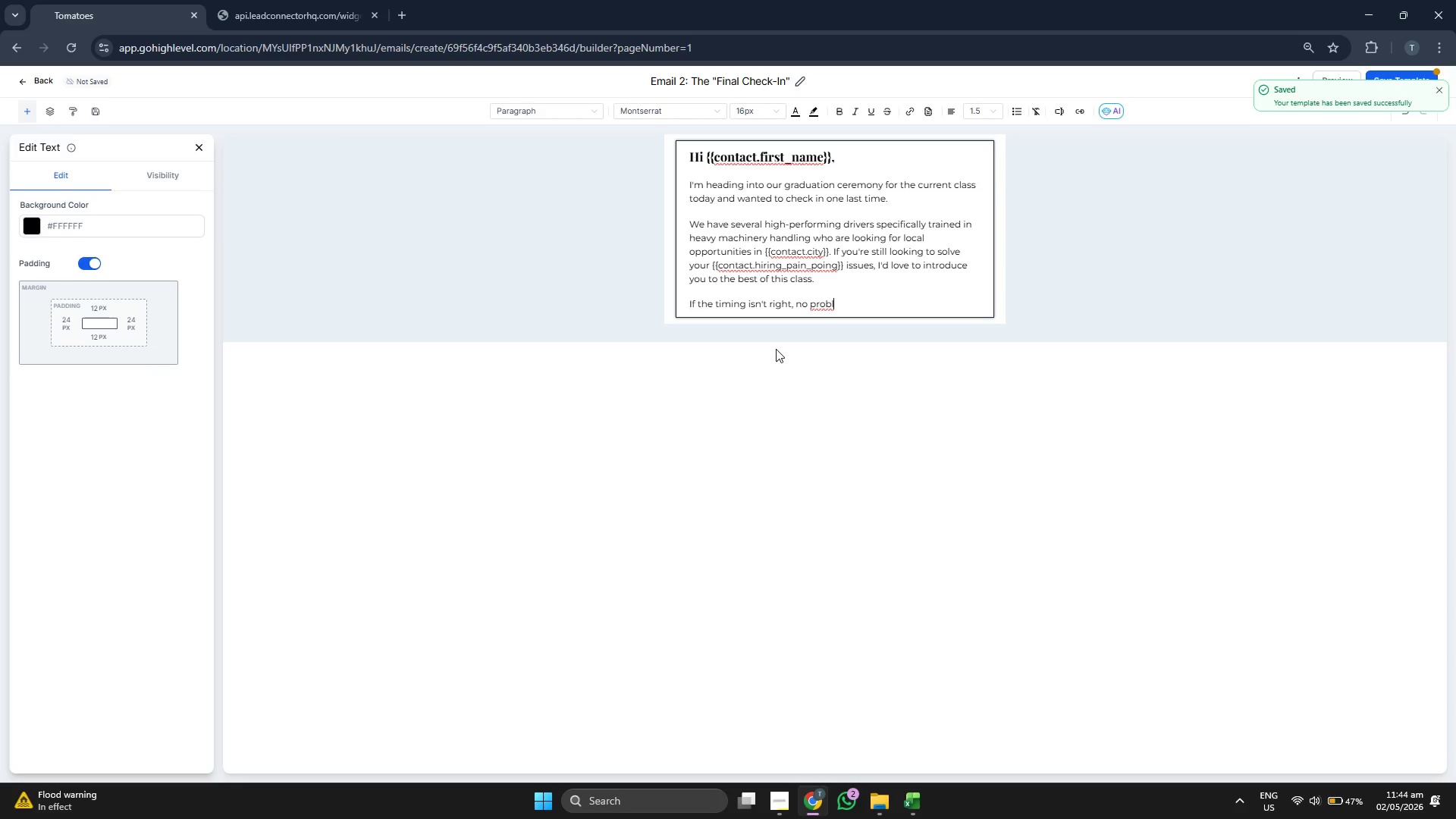 
type(em at all. I'll check )
 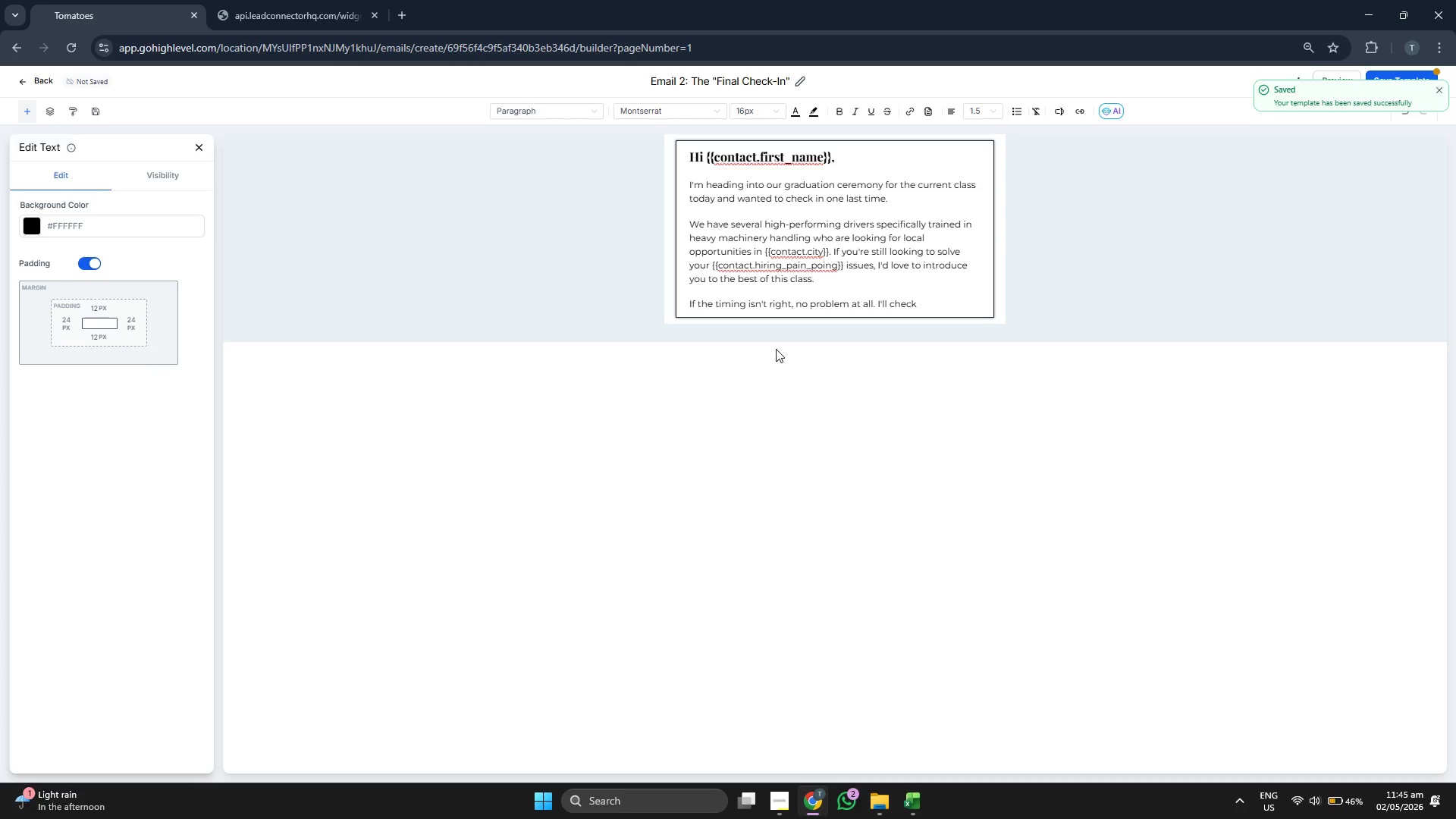 
type(back in )
 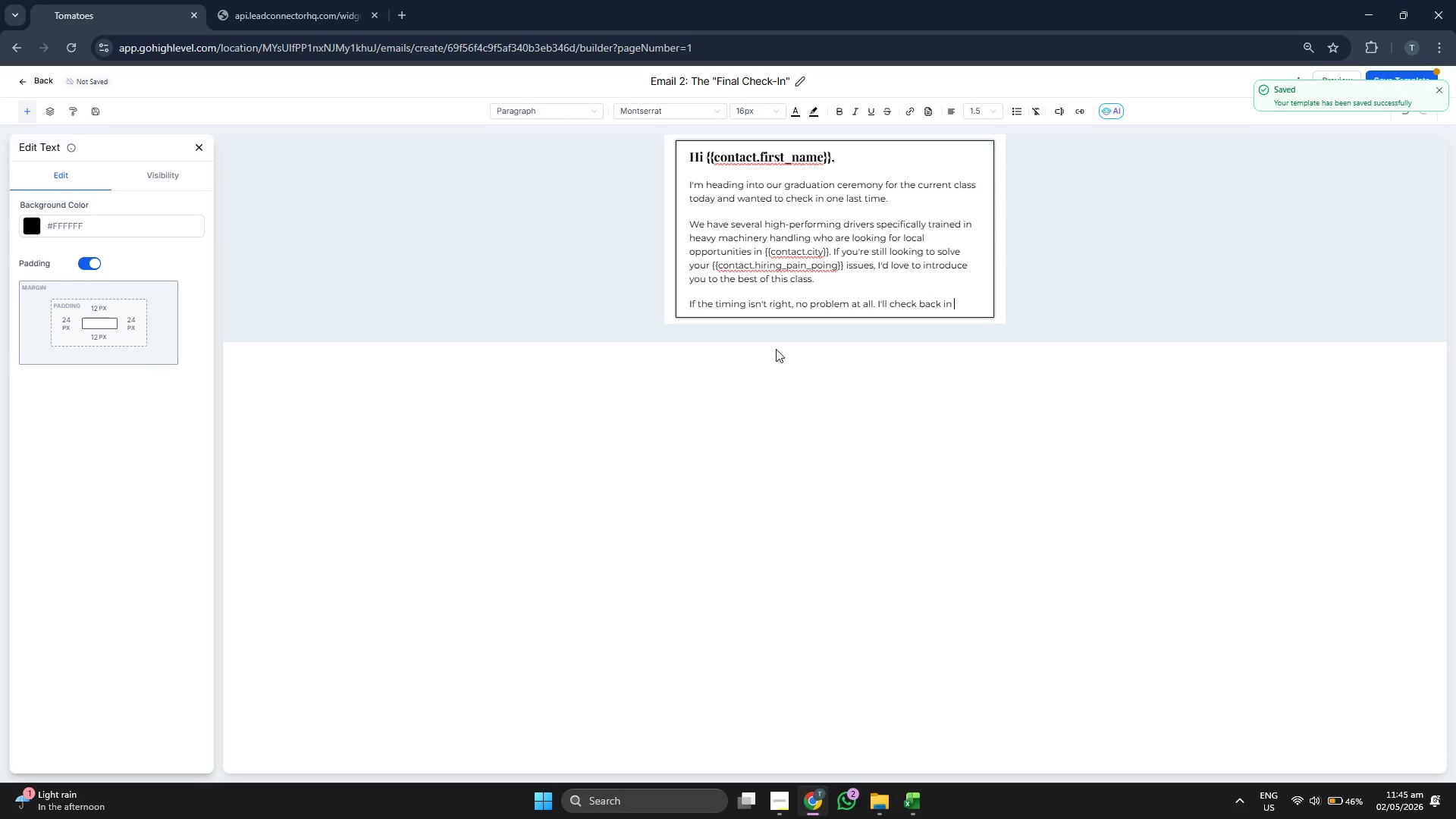 
key(D)
 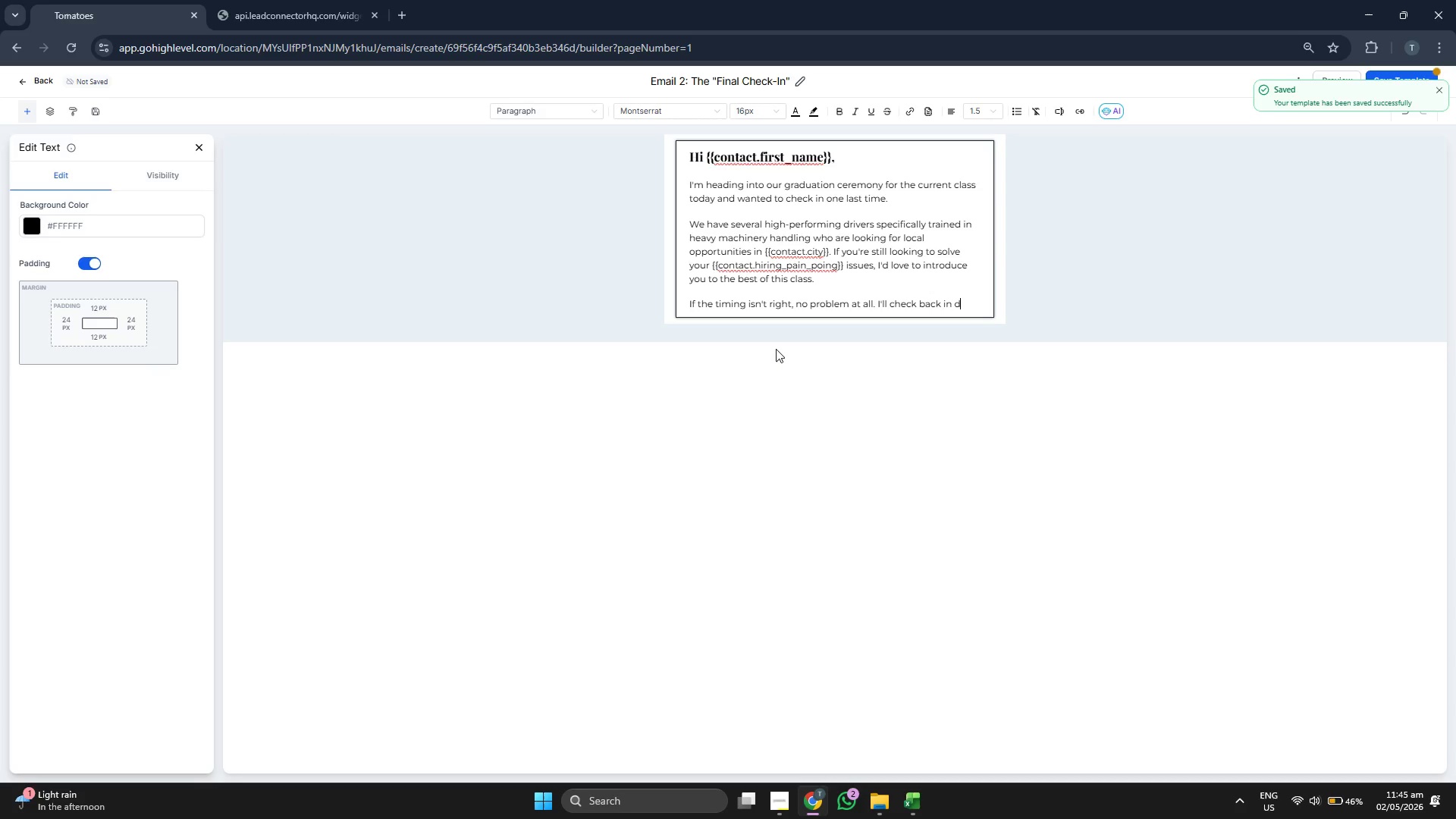 
type(ur)
 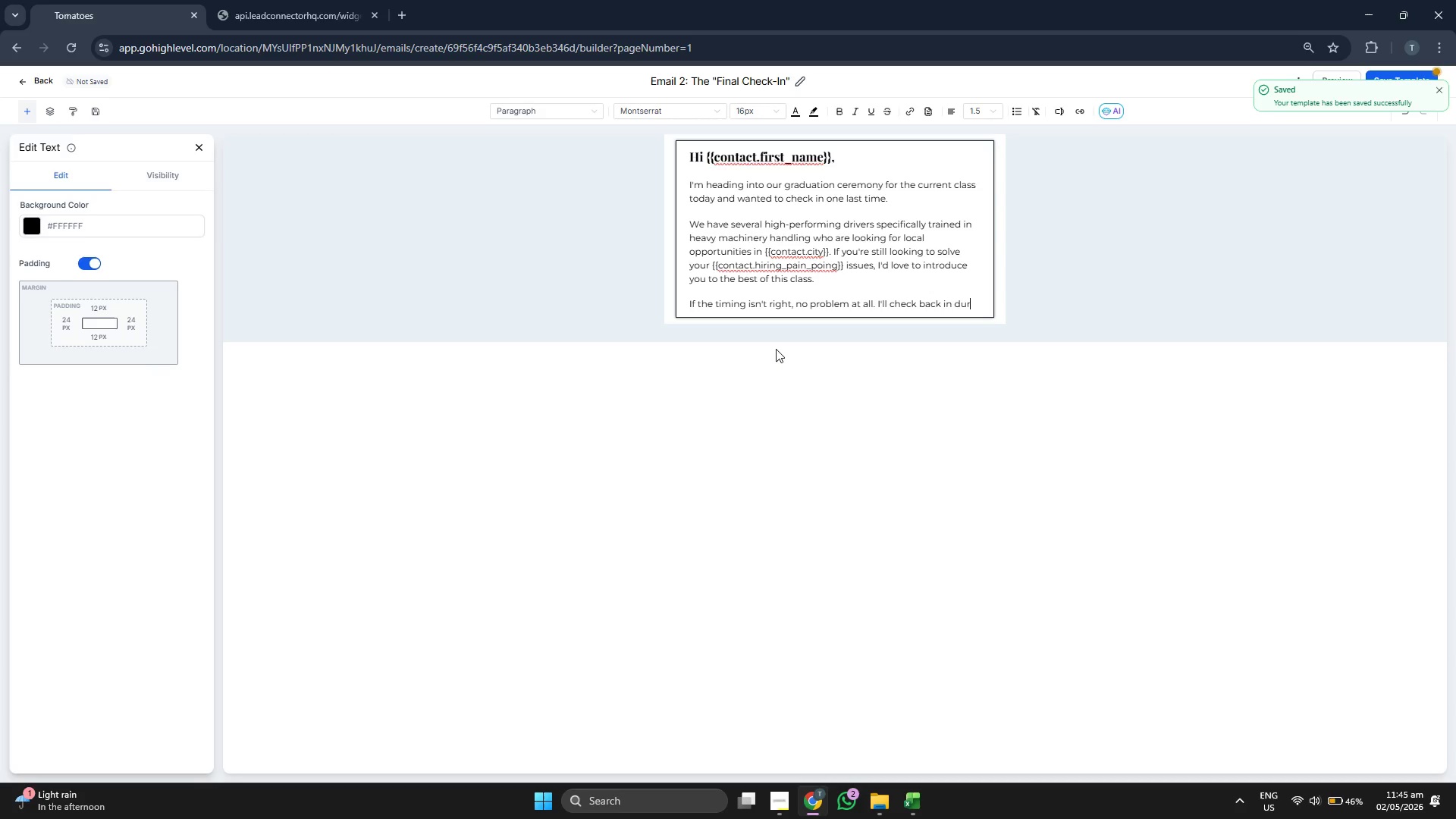 
type(n)
key(Backspace)
type(ing our next enrollment cycle.)
 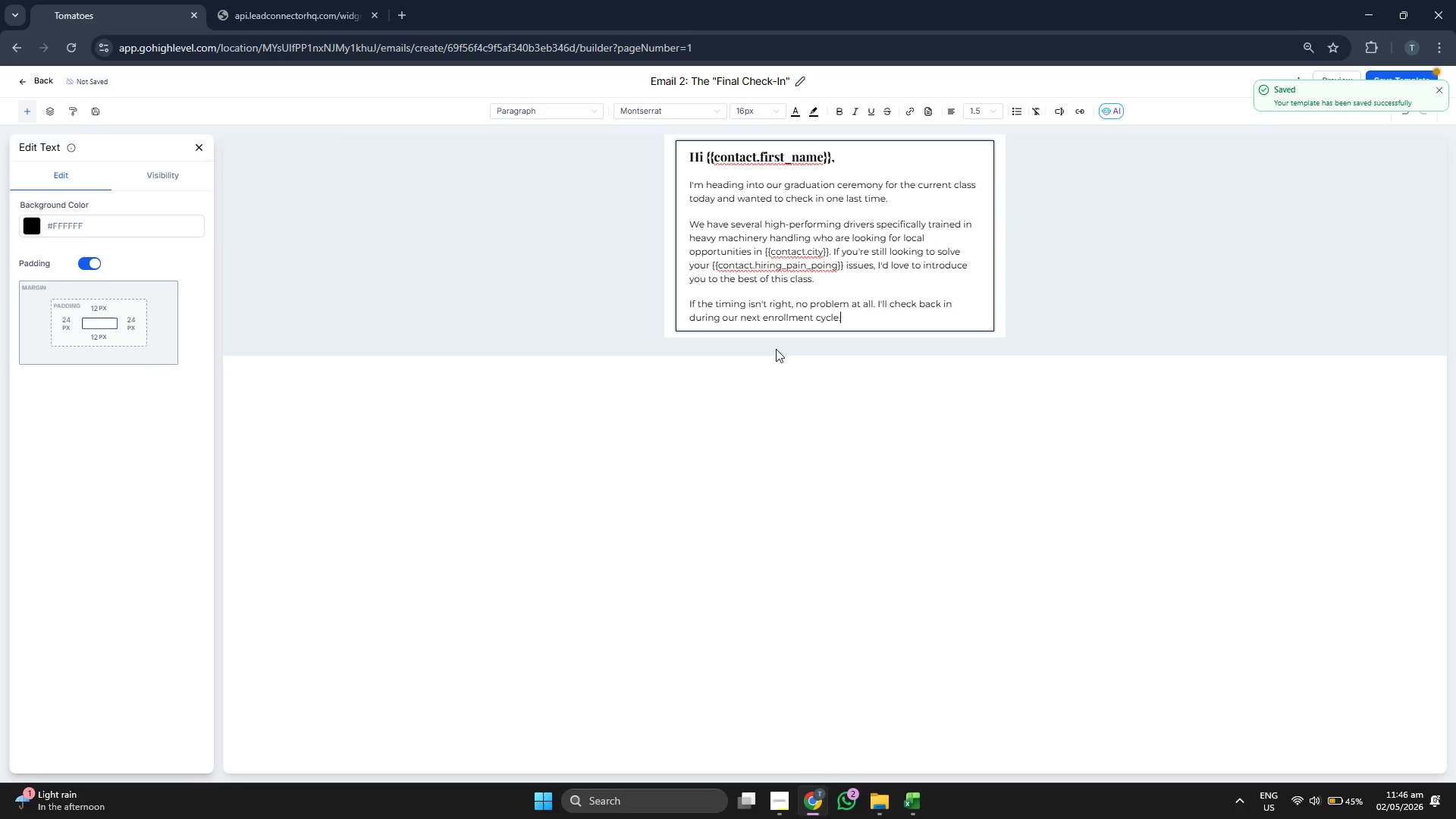 
key(Enter)
 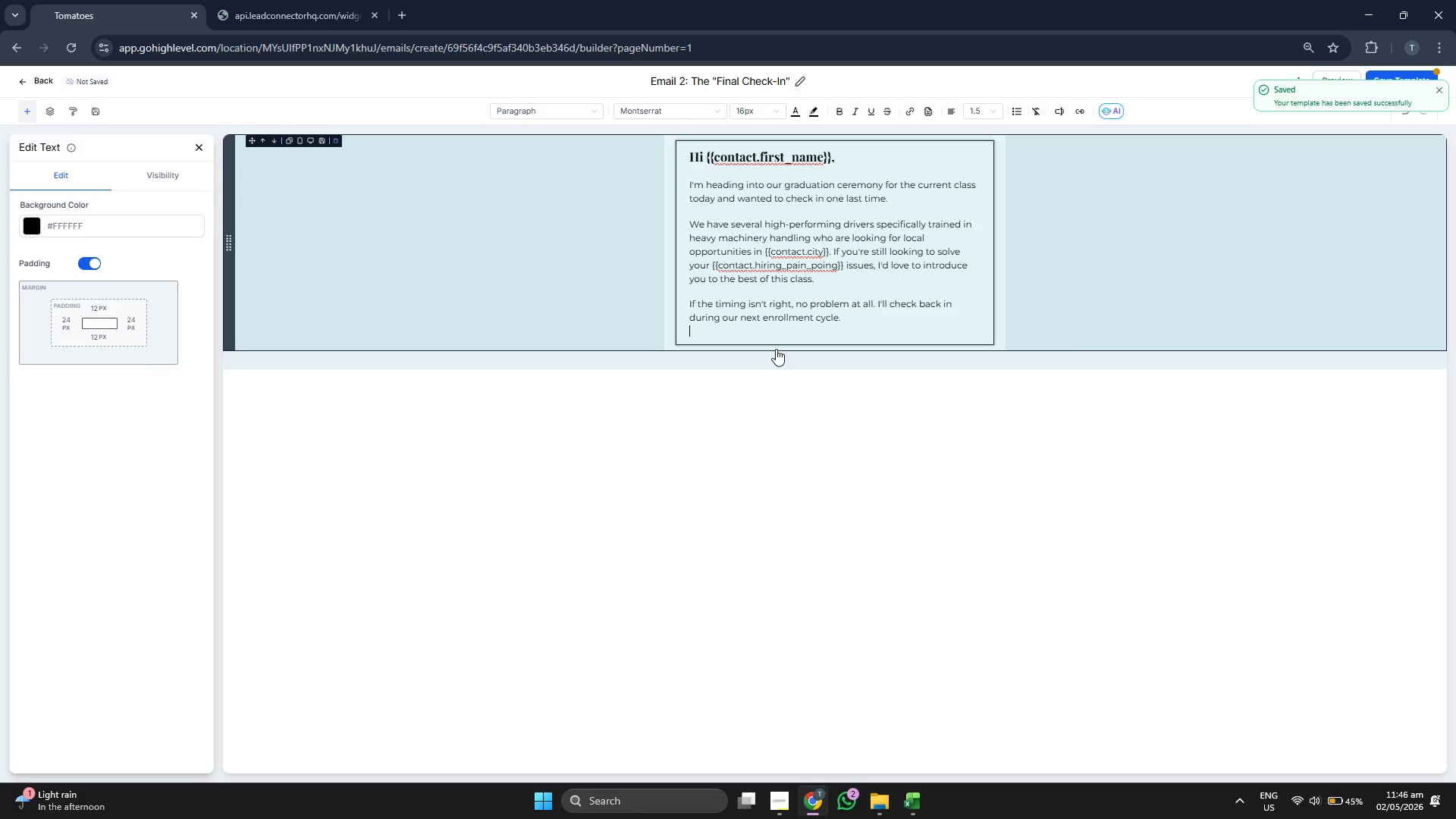 
key(Enter)
 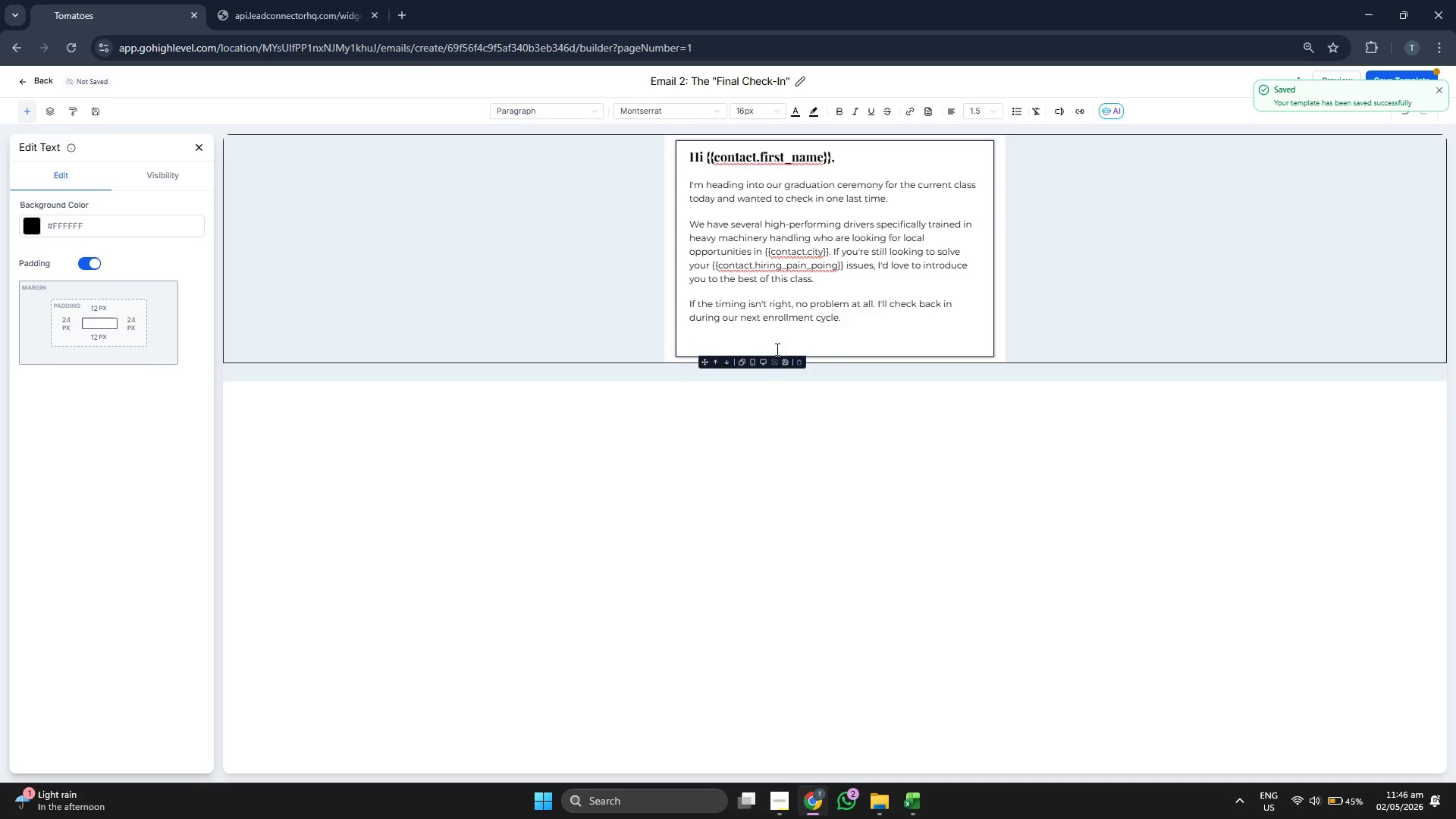 
type(Cheers,)
 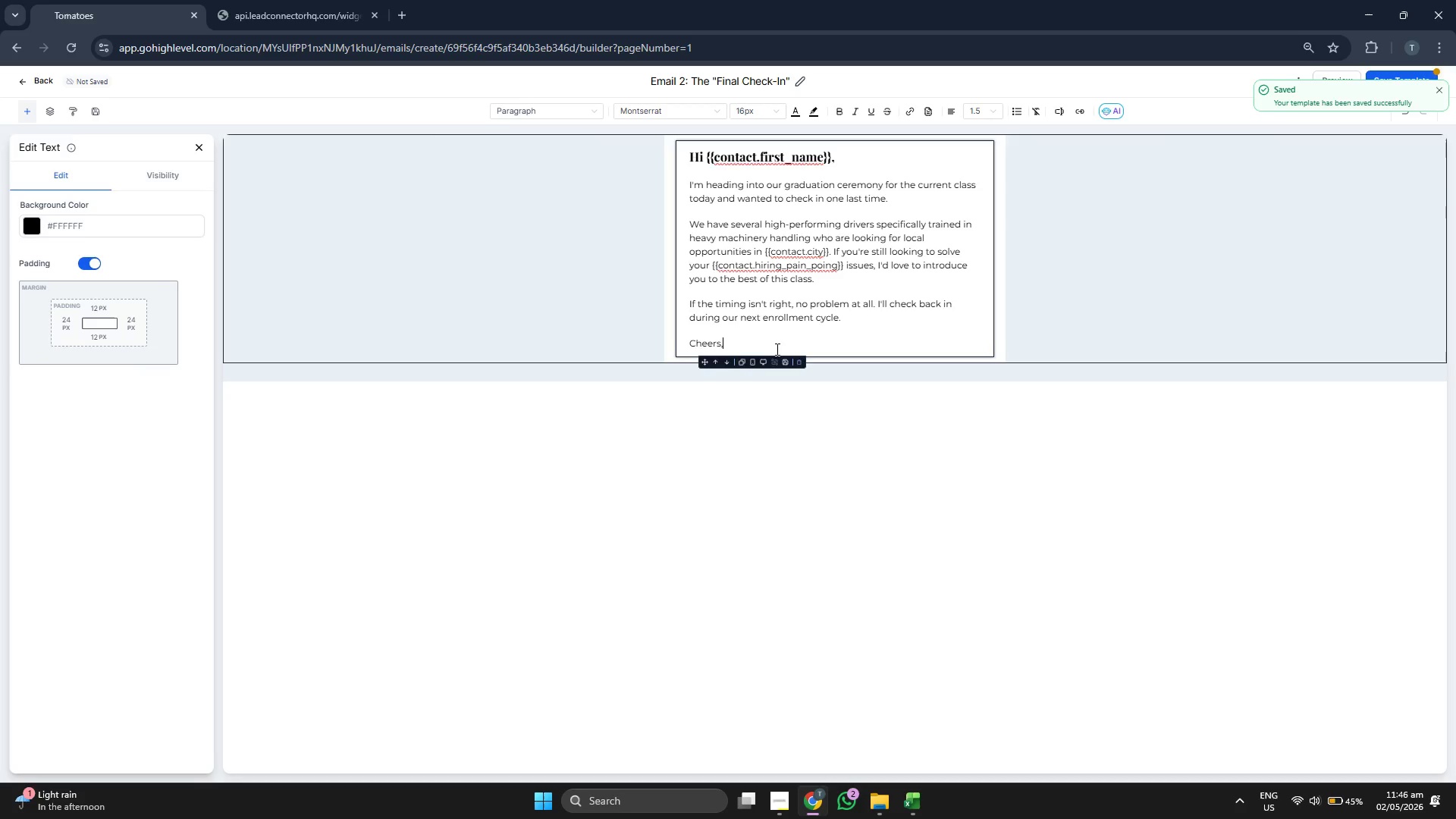 
key(Enter)
 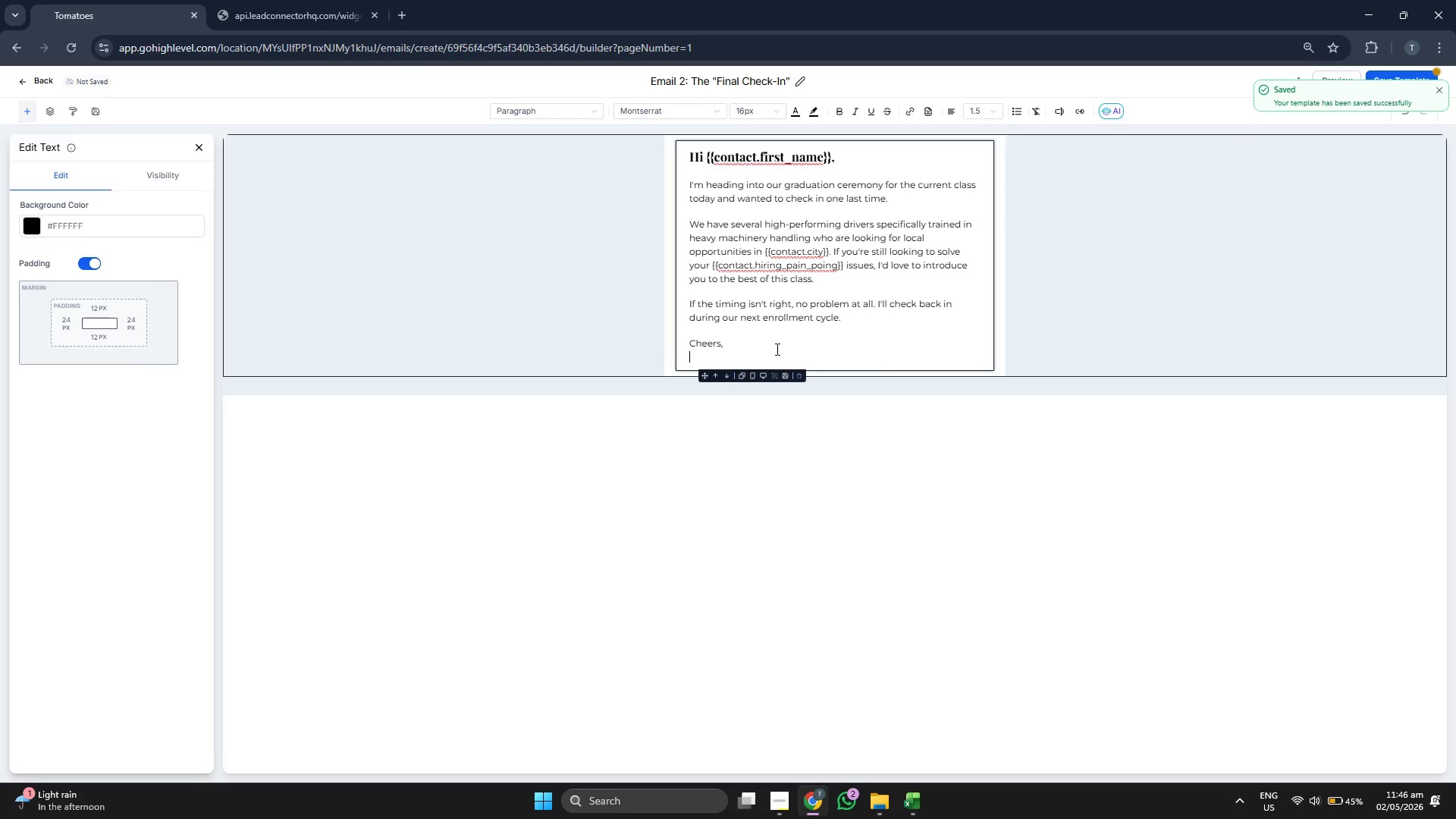 
type({{user.name}})
 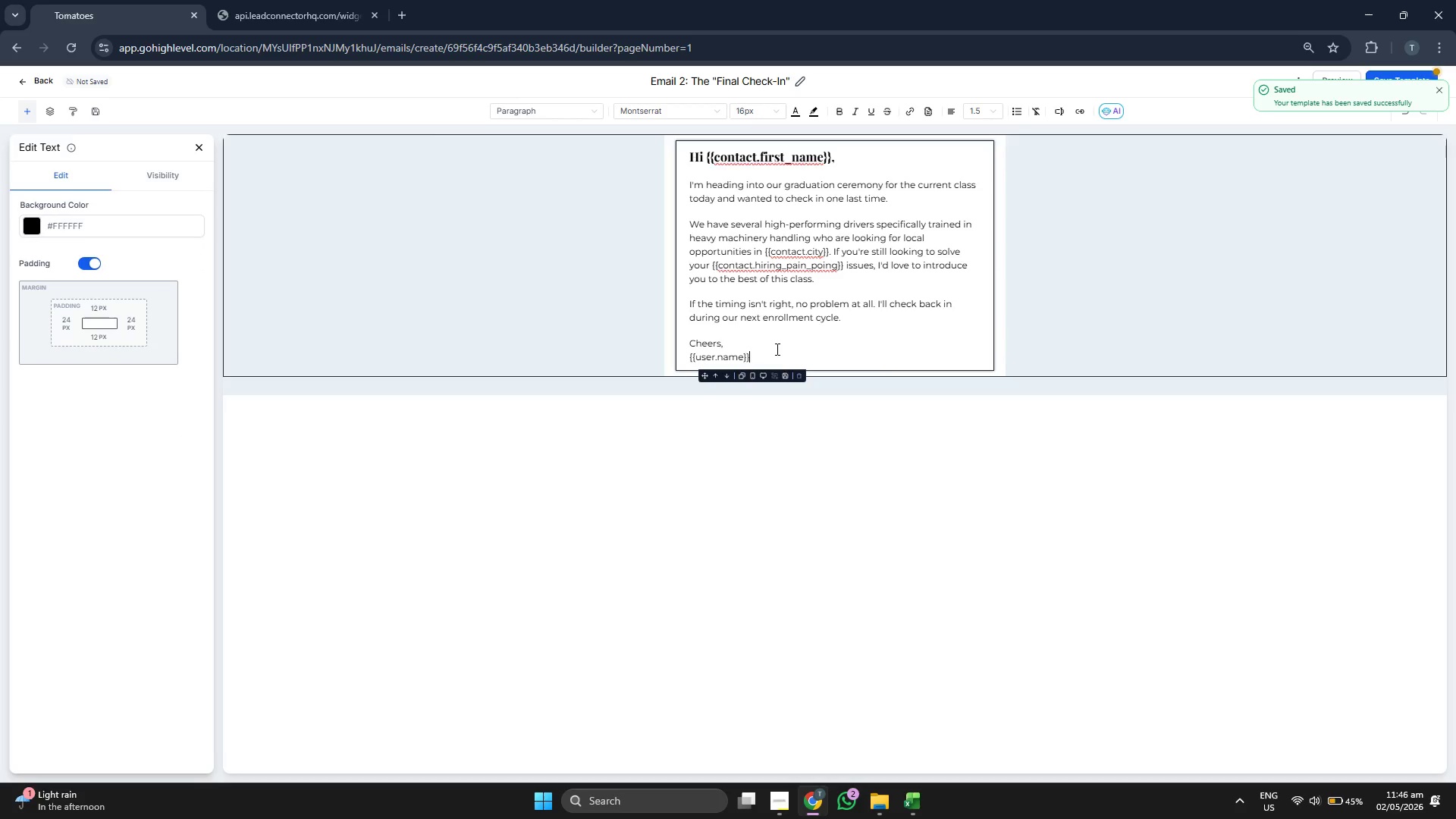 
left_click([752, 475])
 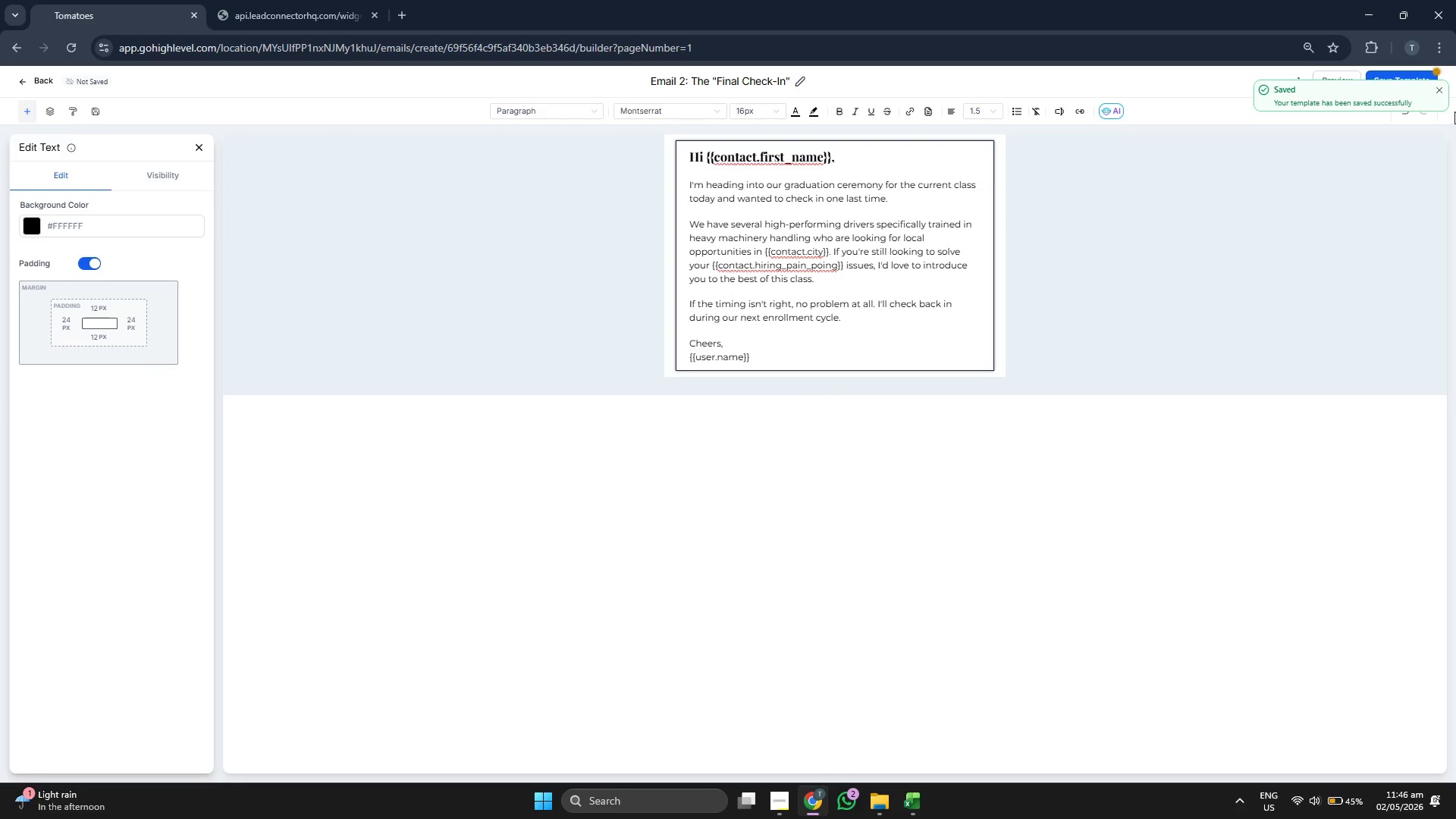 
double_click([1421, 83])
 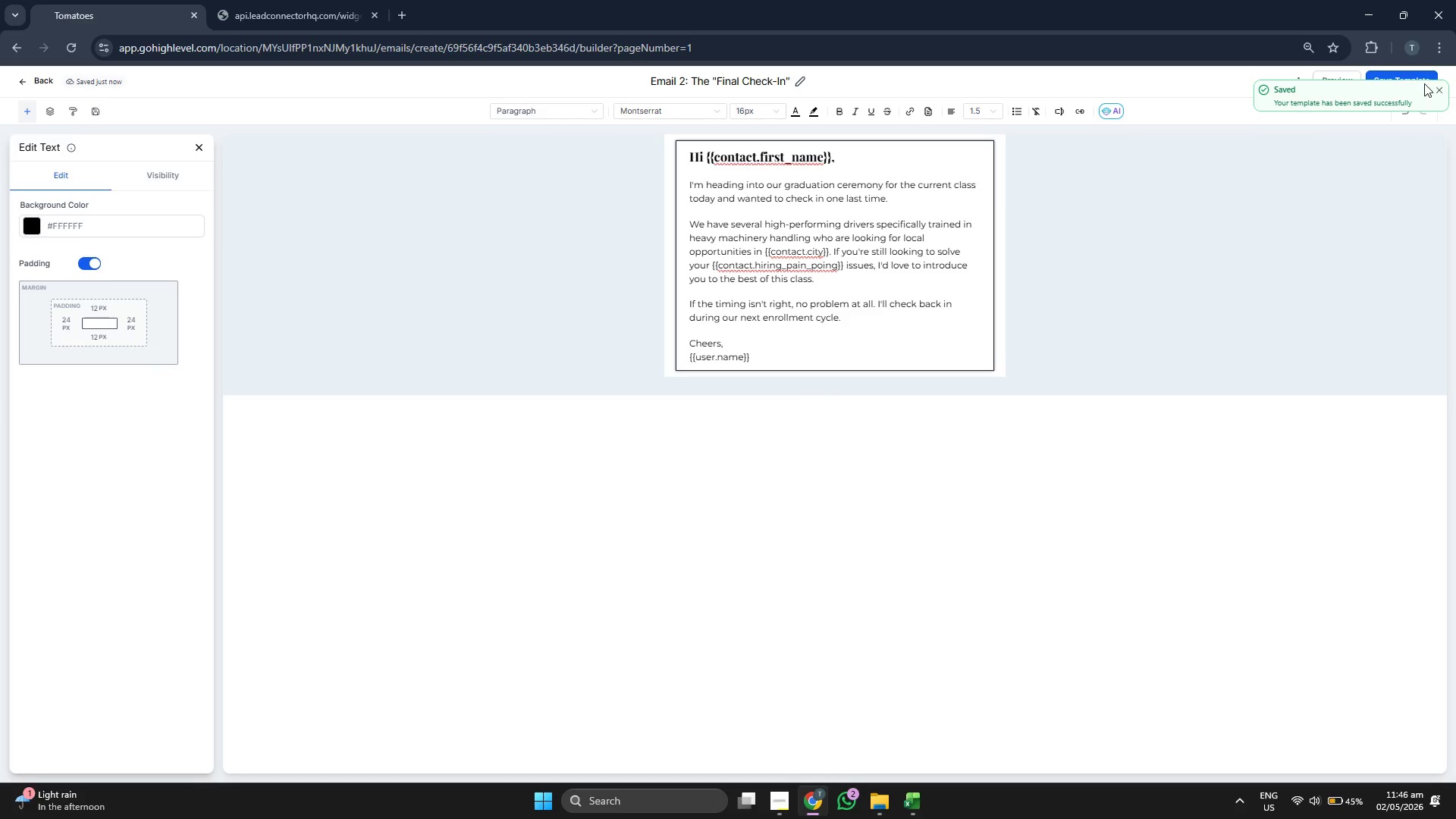 
left_click([1436, 90])
 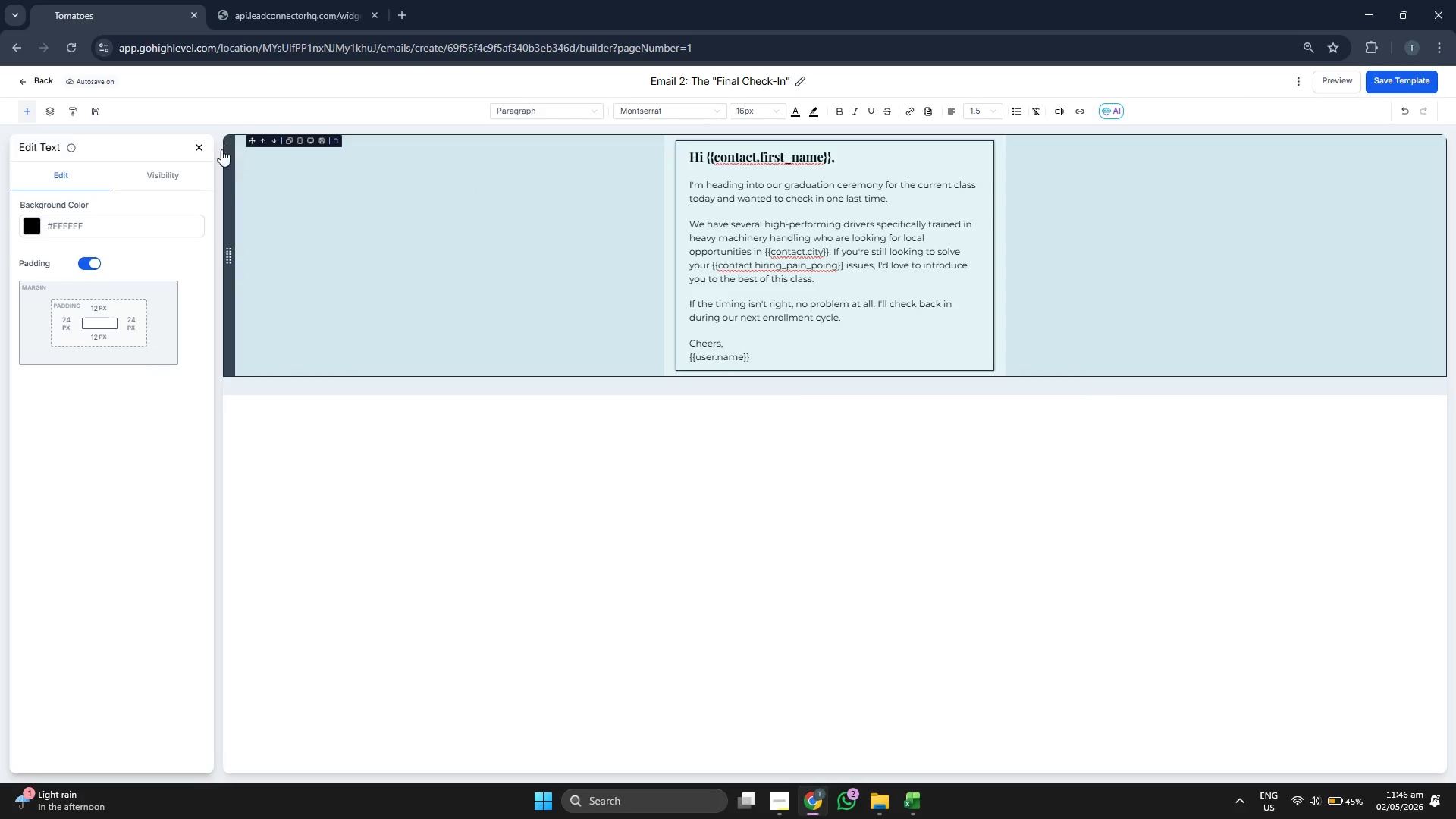 
left_click([198, 147])
 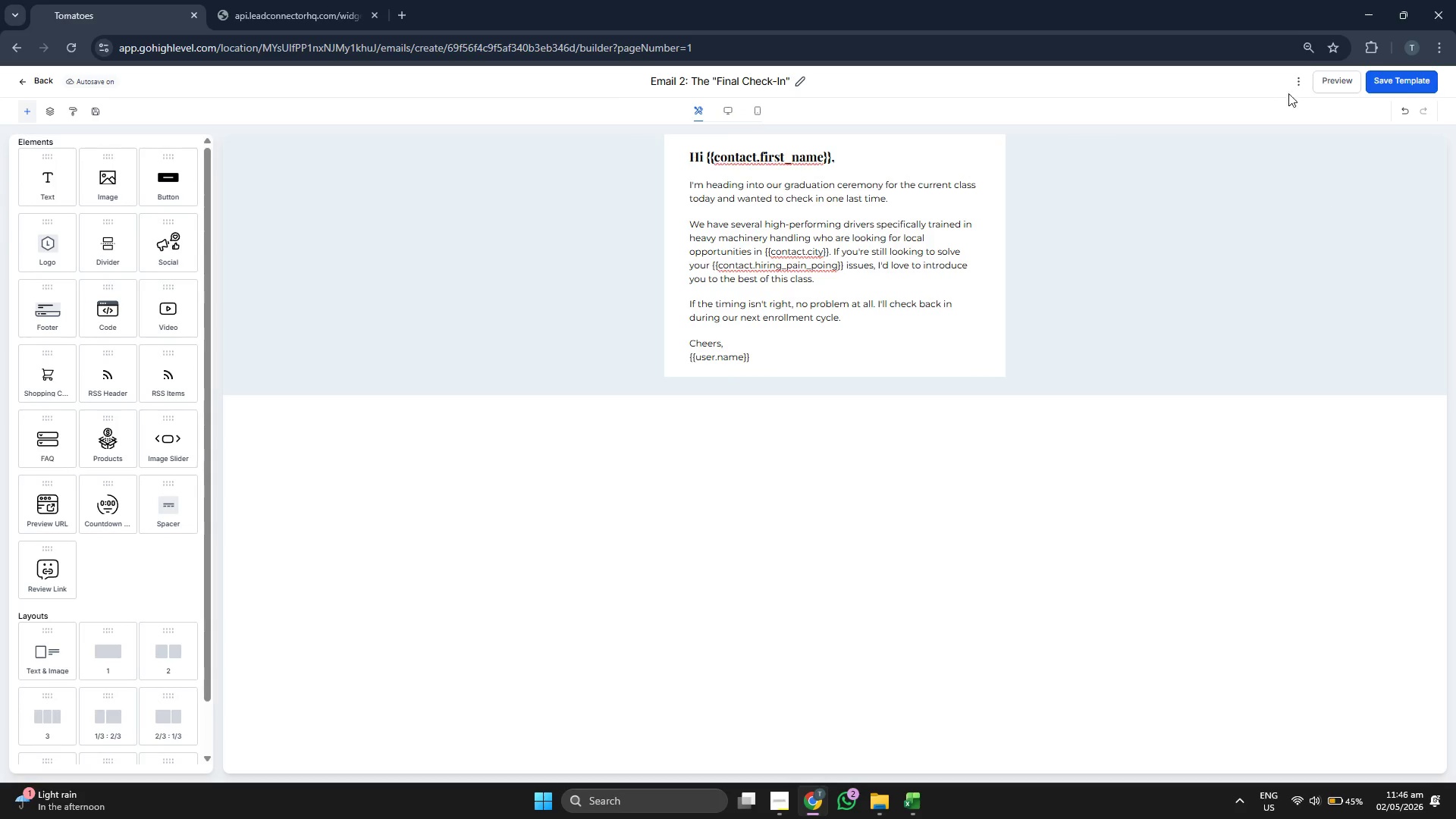 
left_click([1326, 88])
 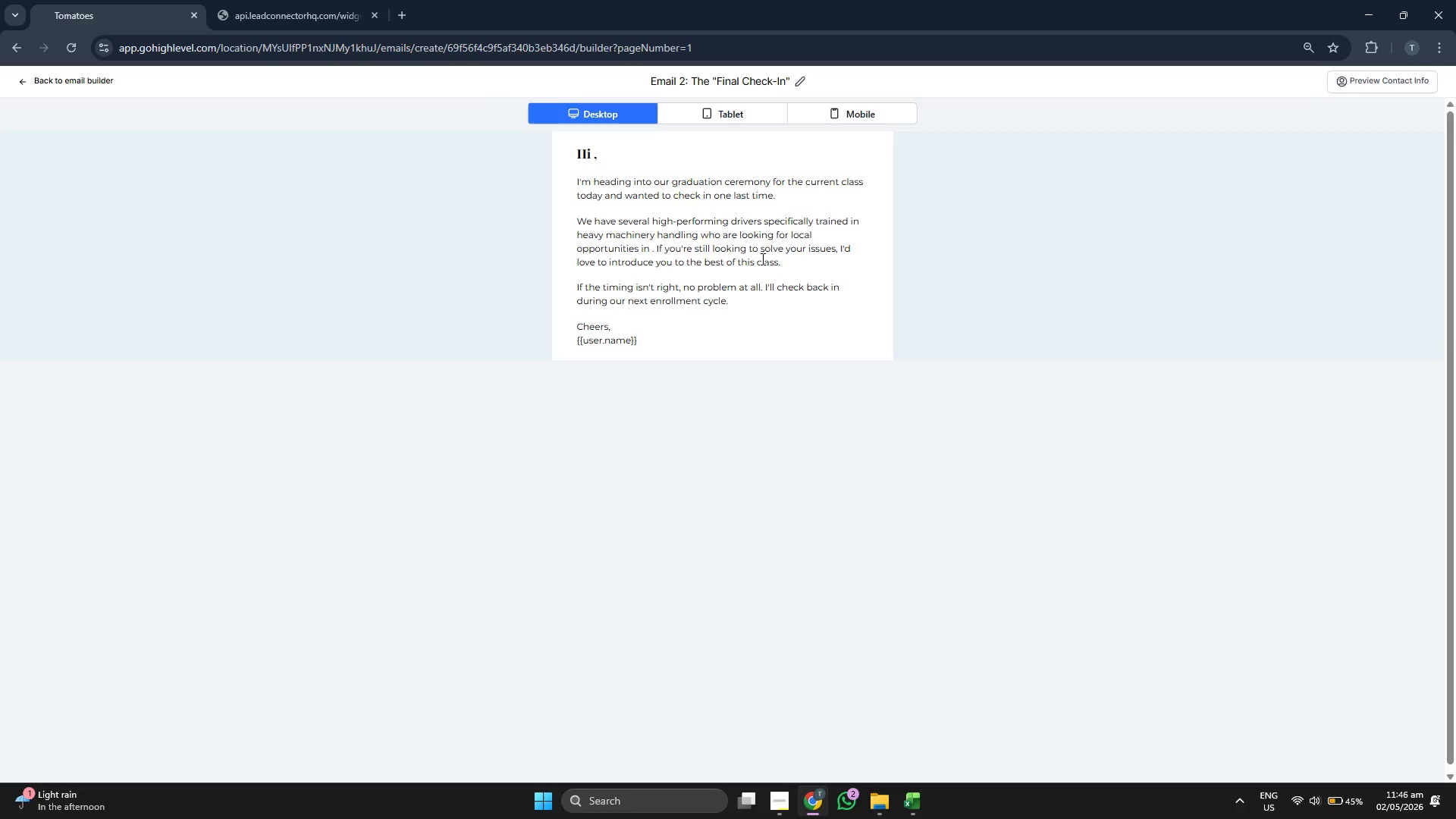 
left_click([736, 111])
 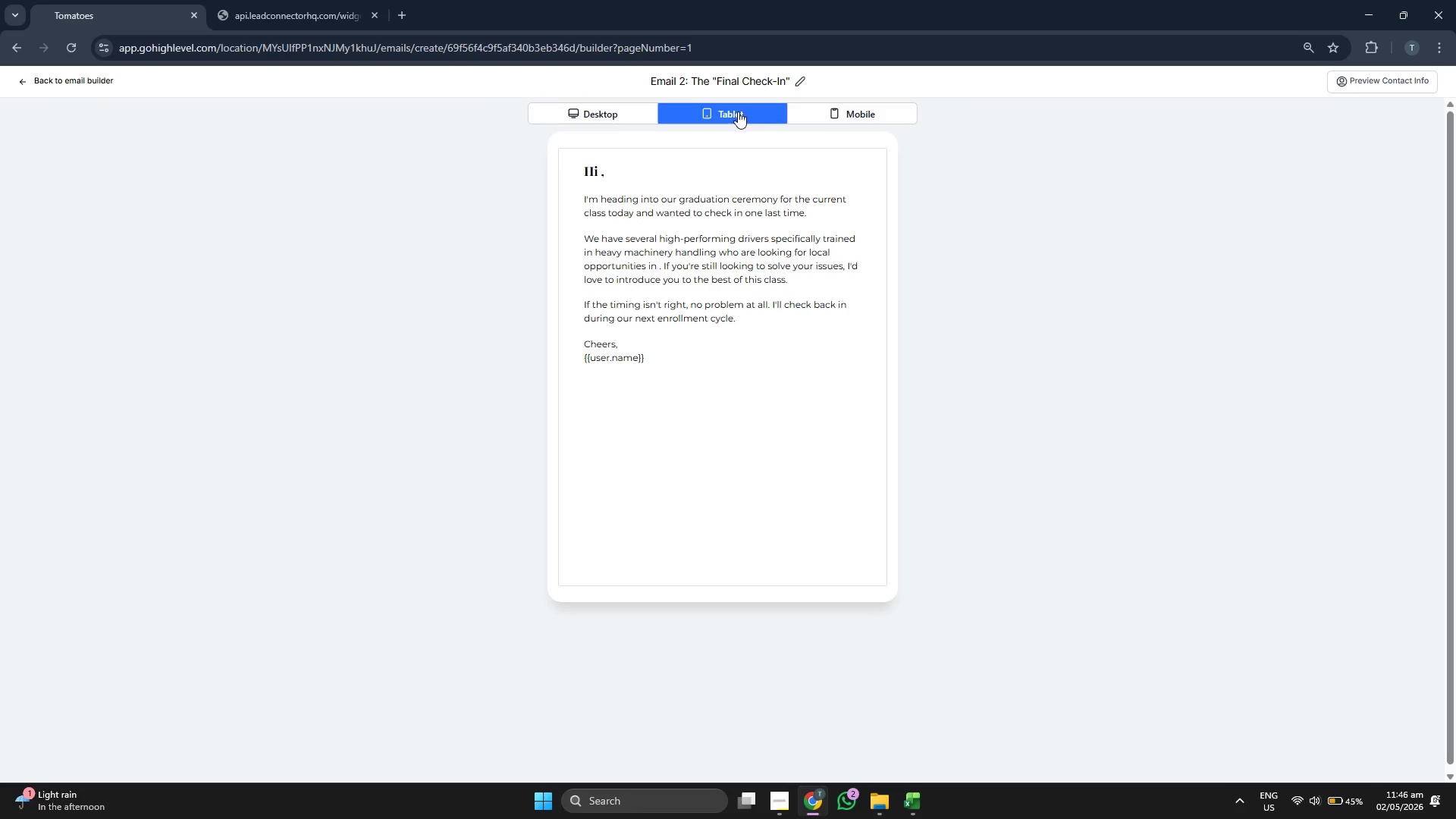 
wait(5.19)
 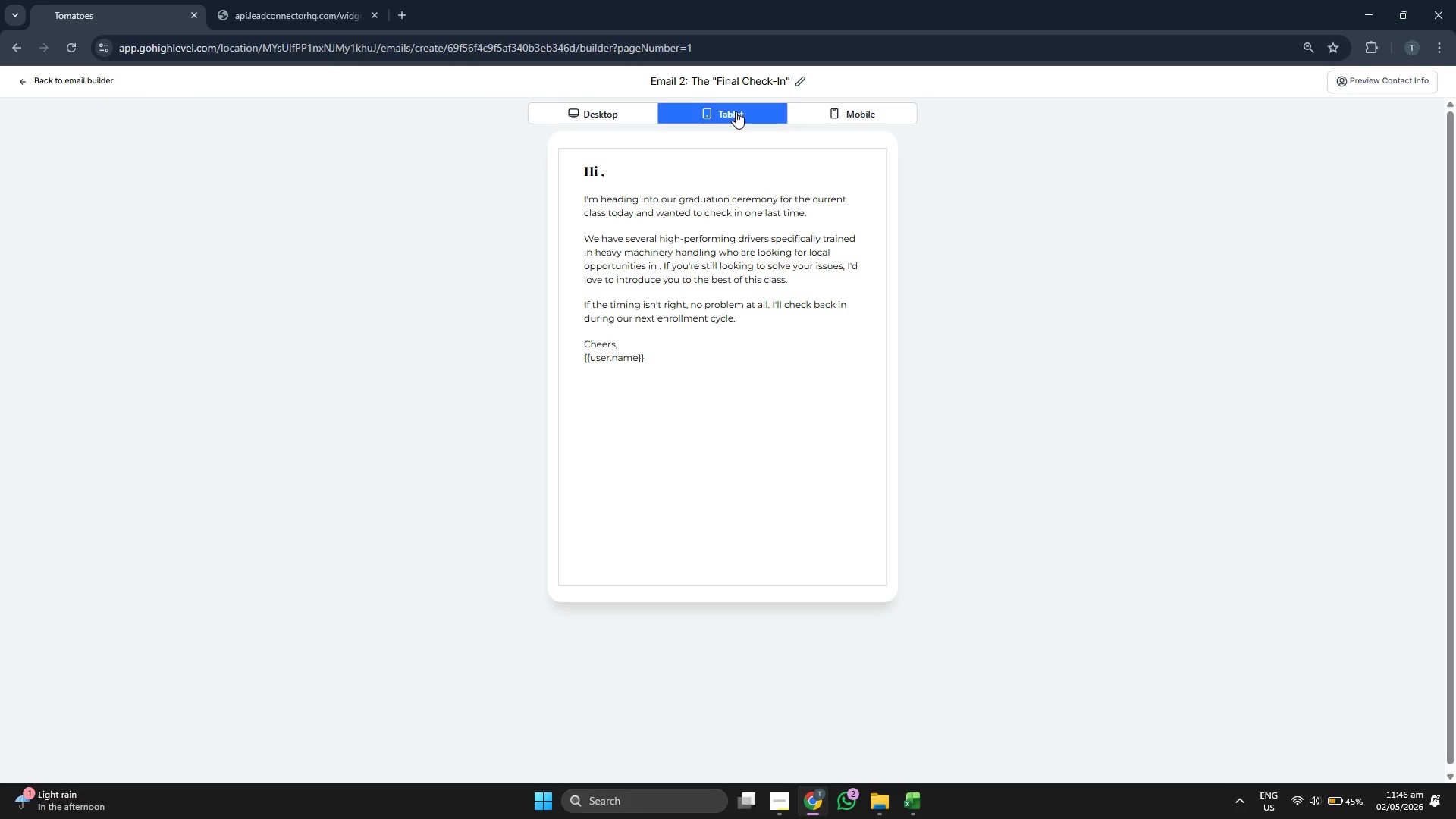 
left_click([858, 111])
 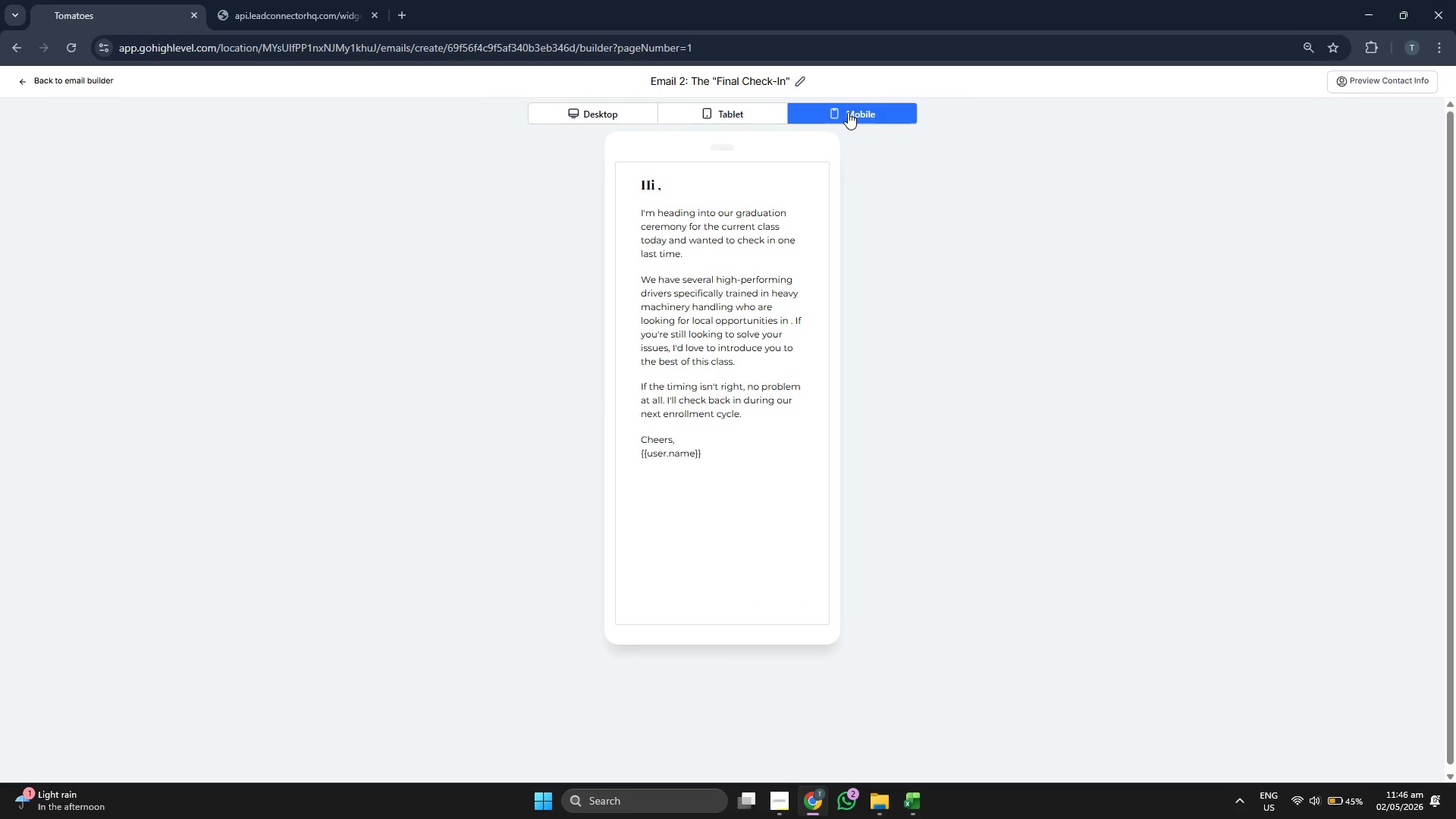 
wait(6.56)
 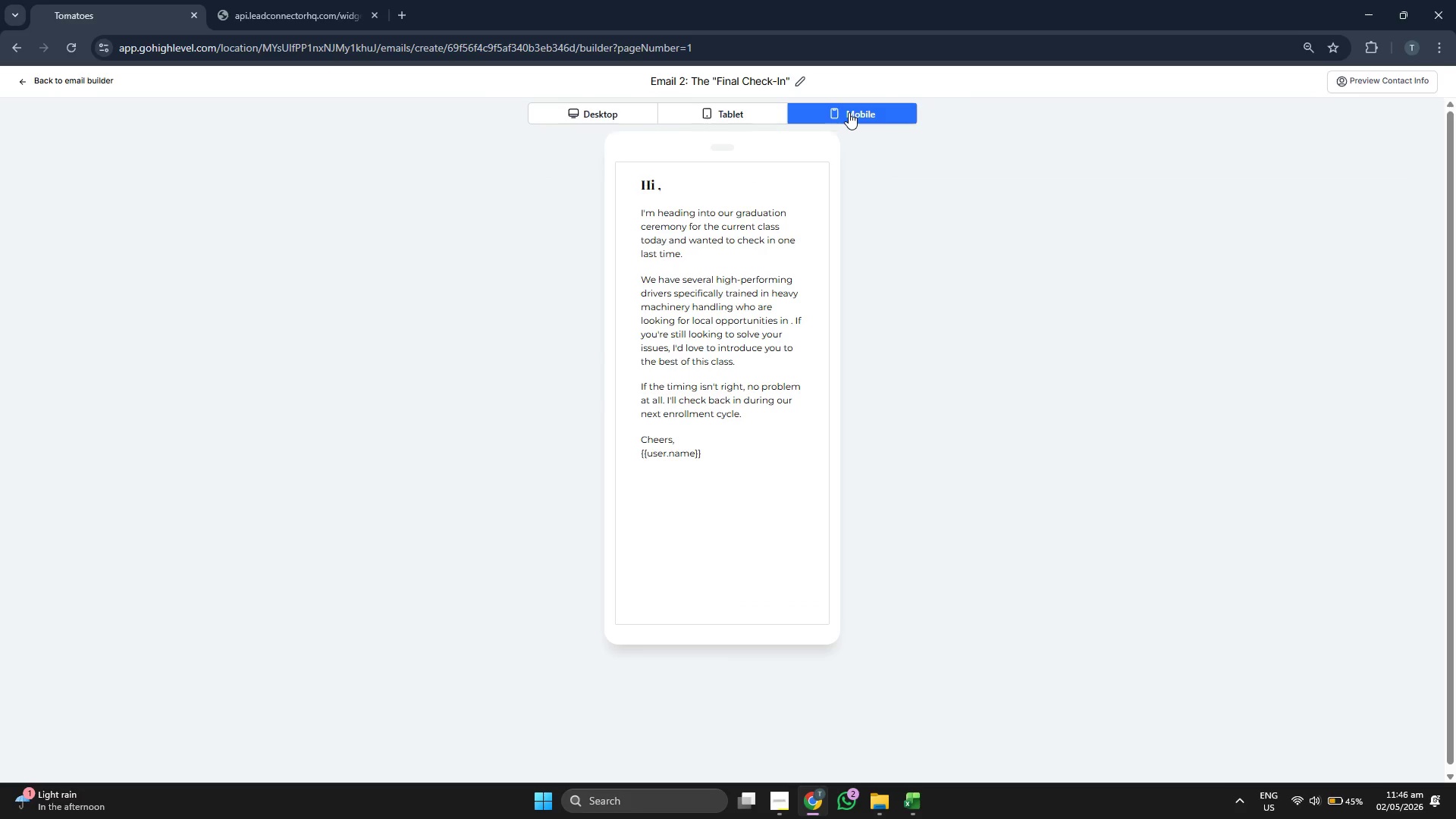 
left_click([726, 107])
 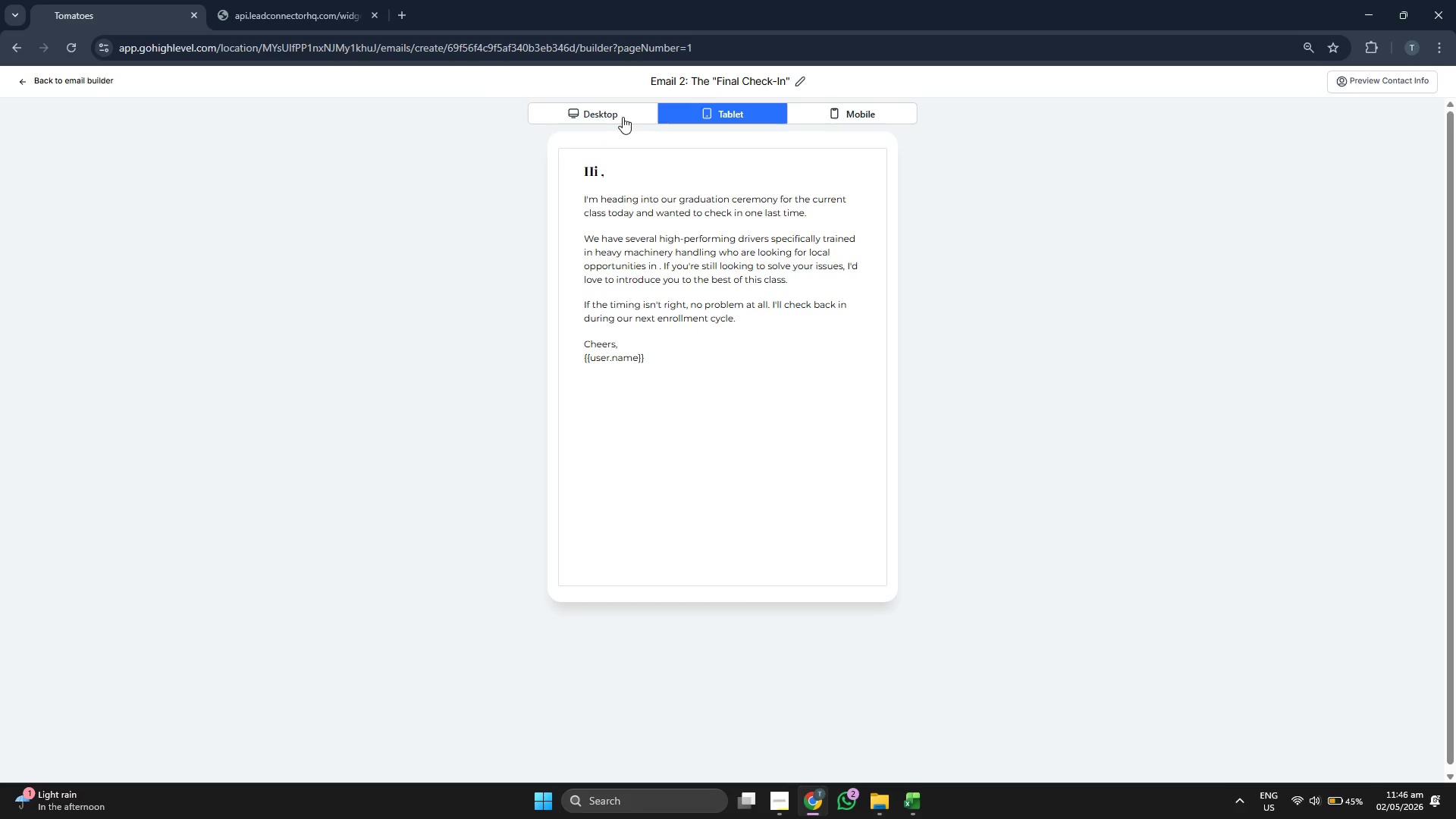 
left_click([623, 117])
 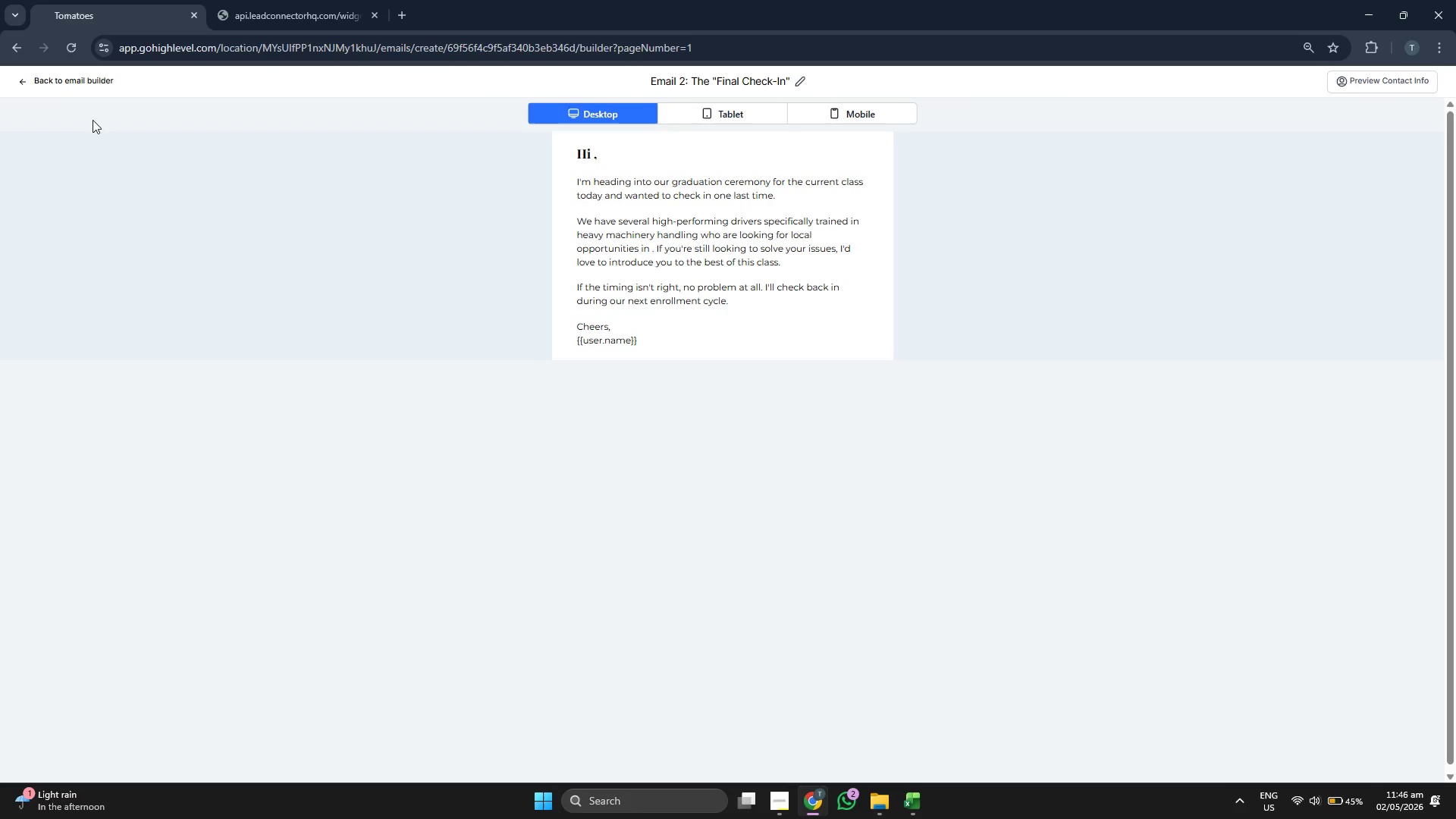 
left_click([48, 83])
 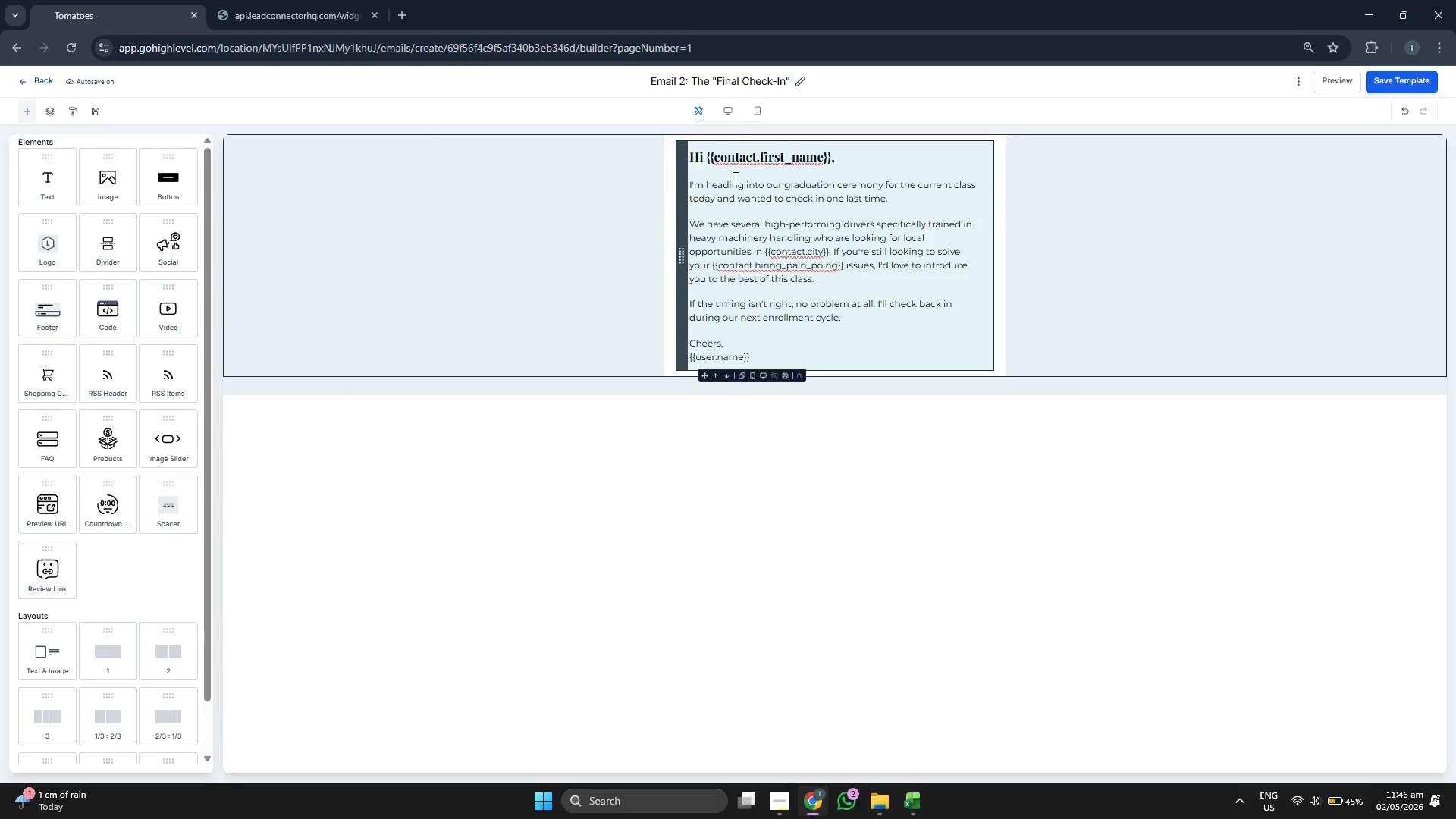 
double_click([753, 110])
 